 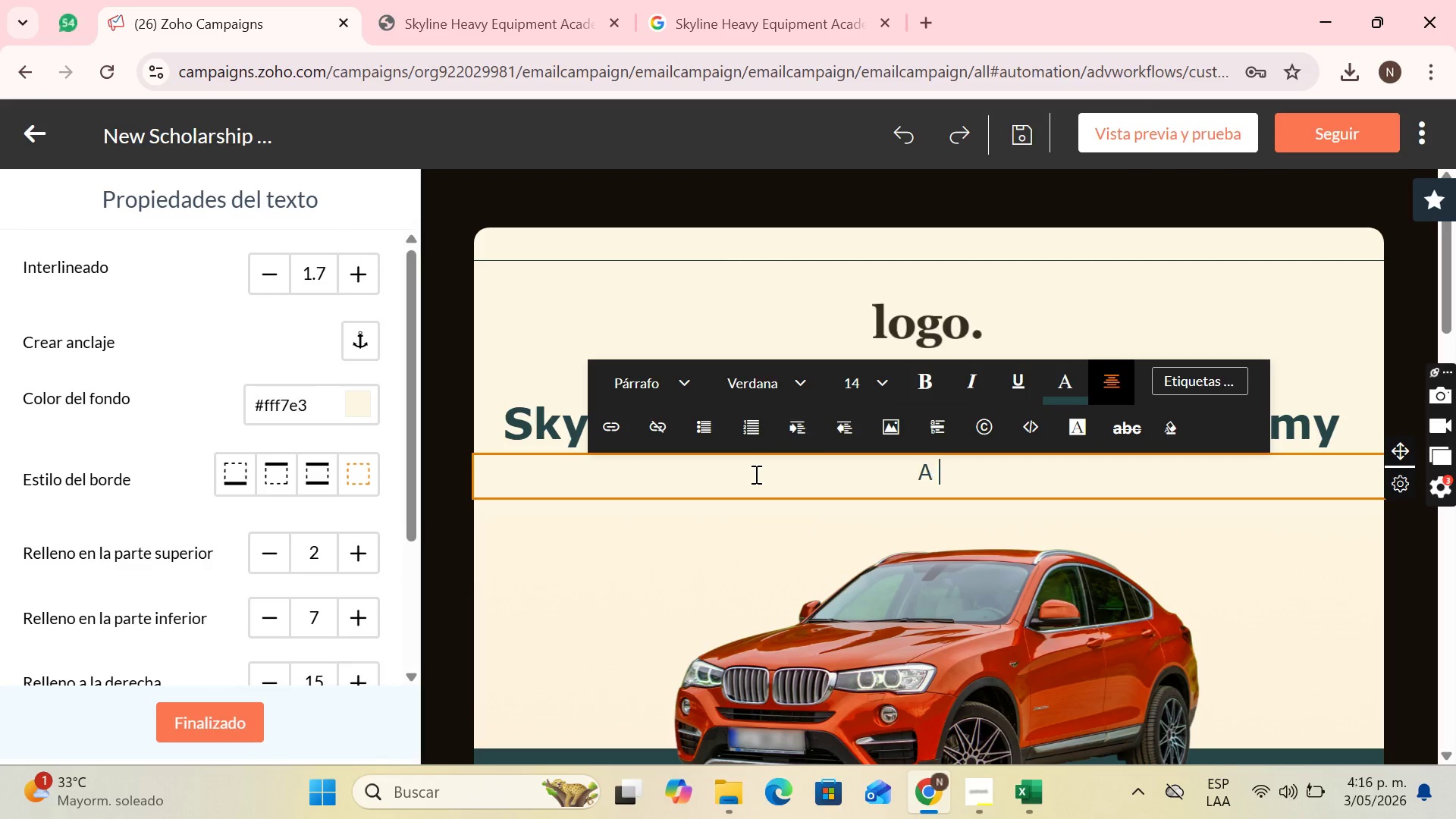 
key(Space)
 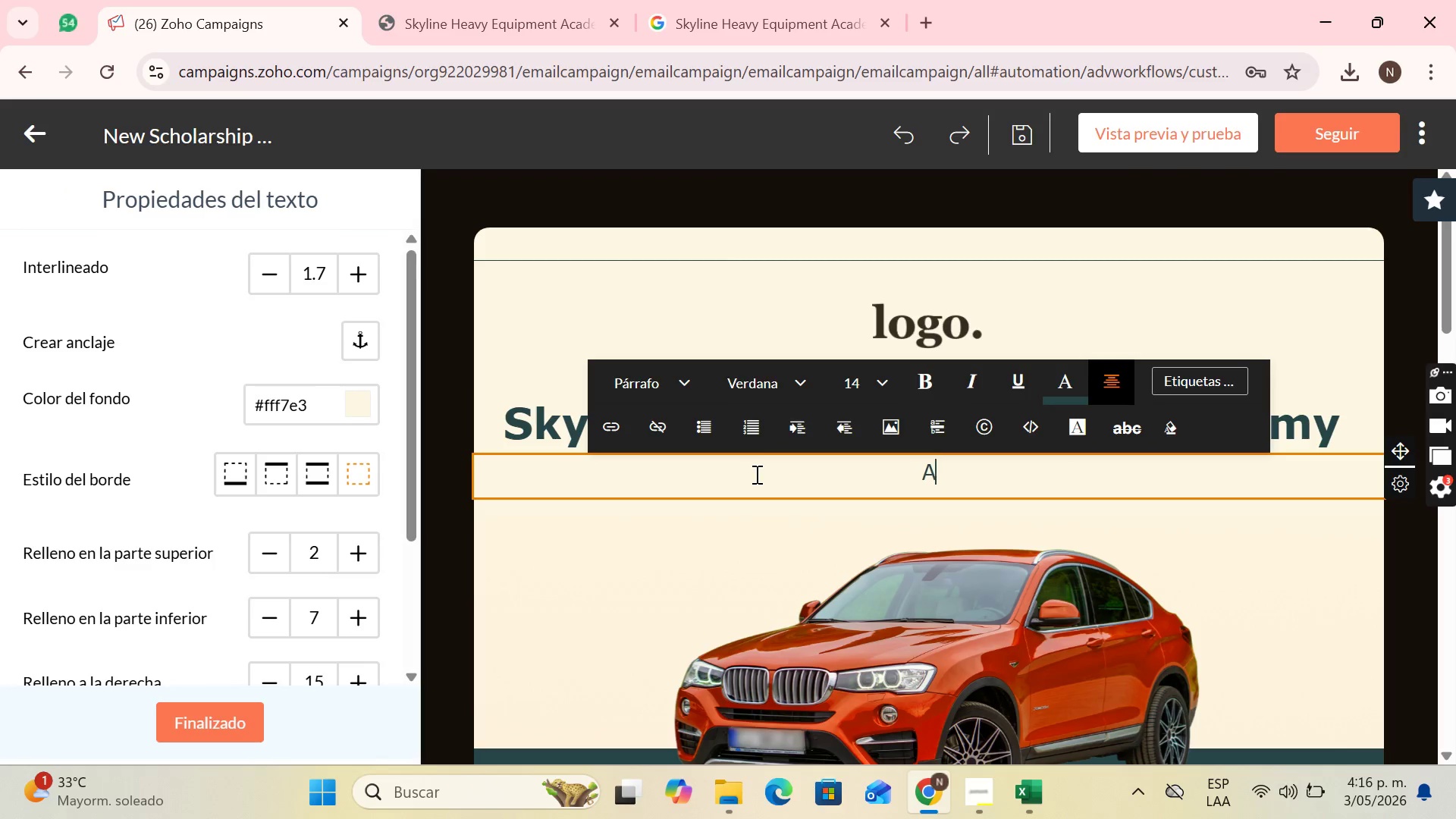 
key(Backspace)
 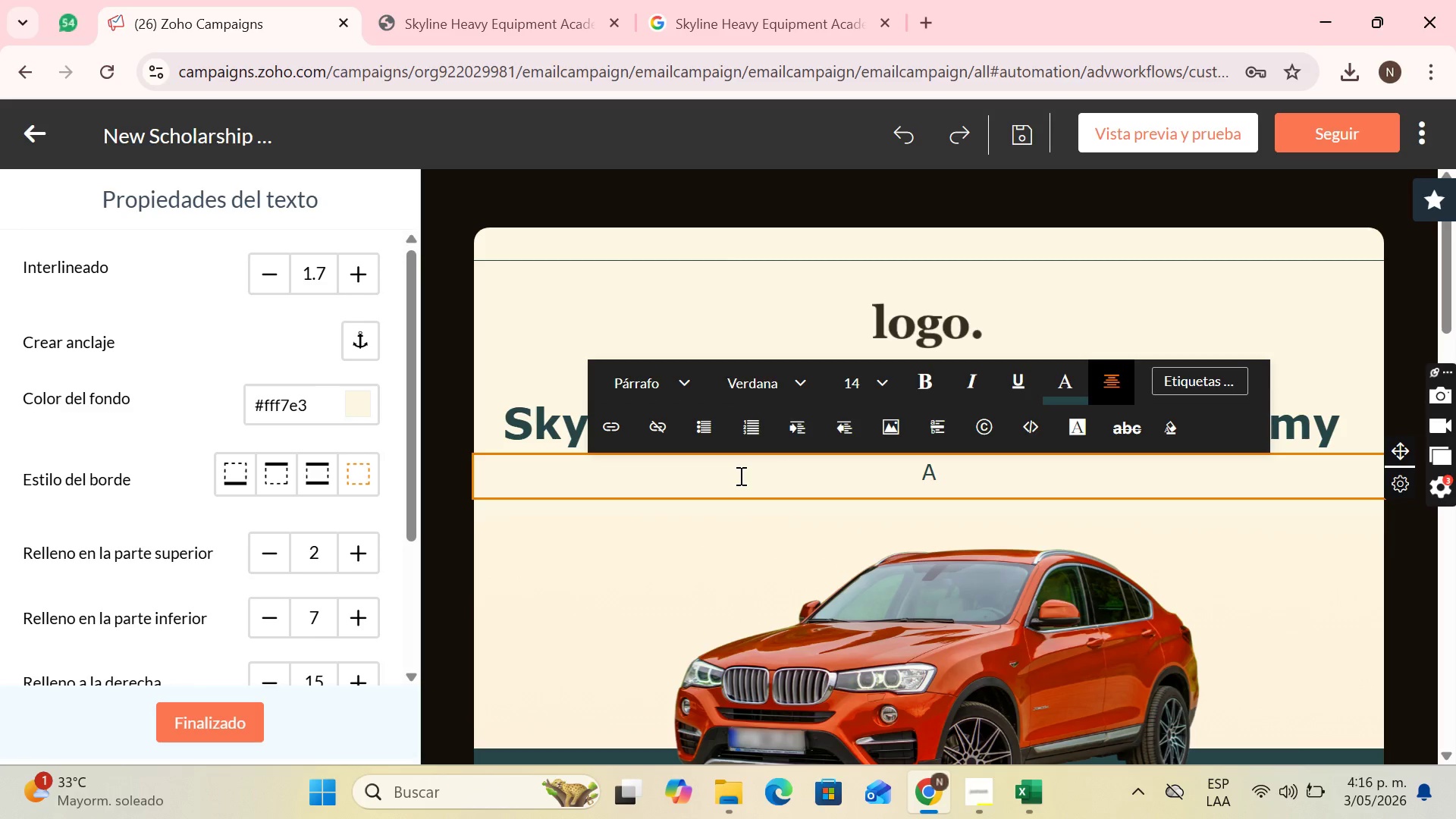 
type(lways accomaying )
 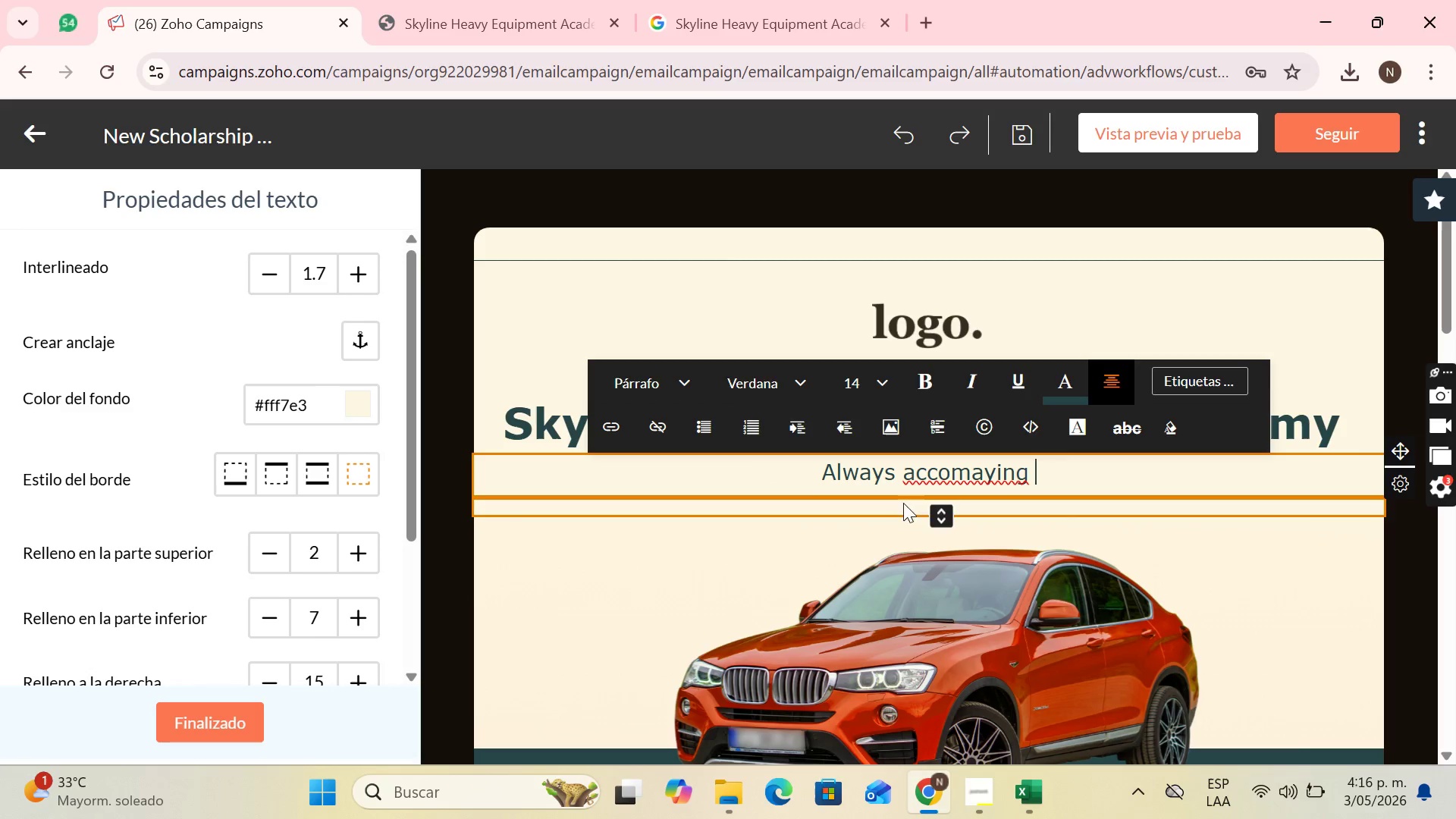 
right_click([911, 474])
 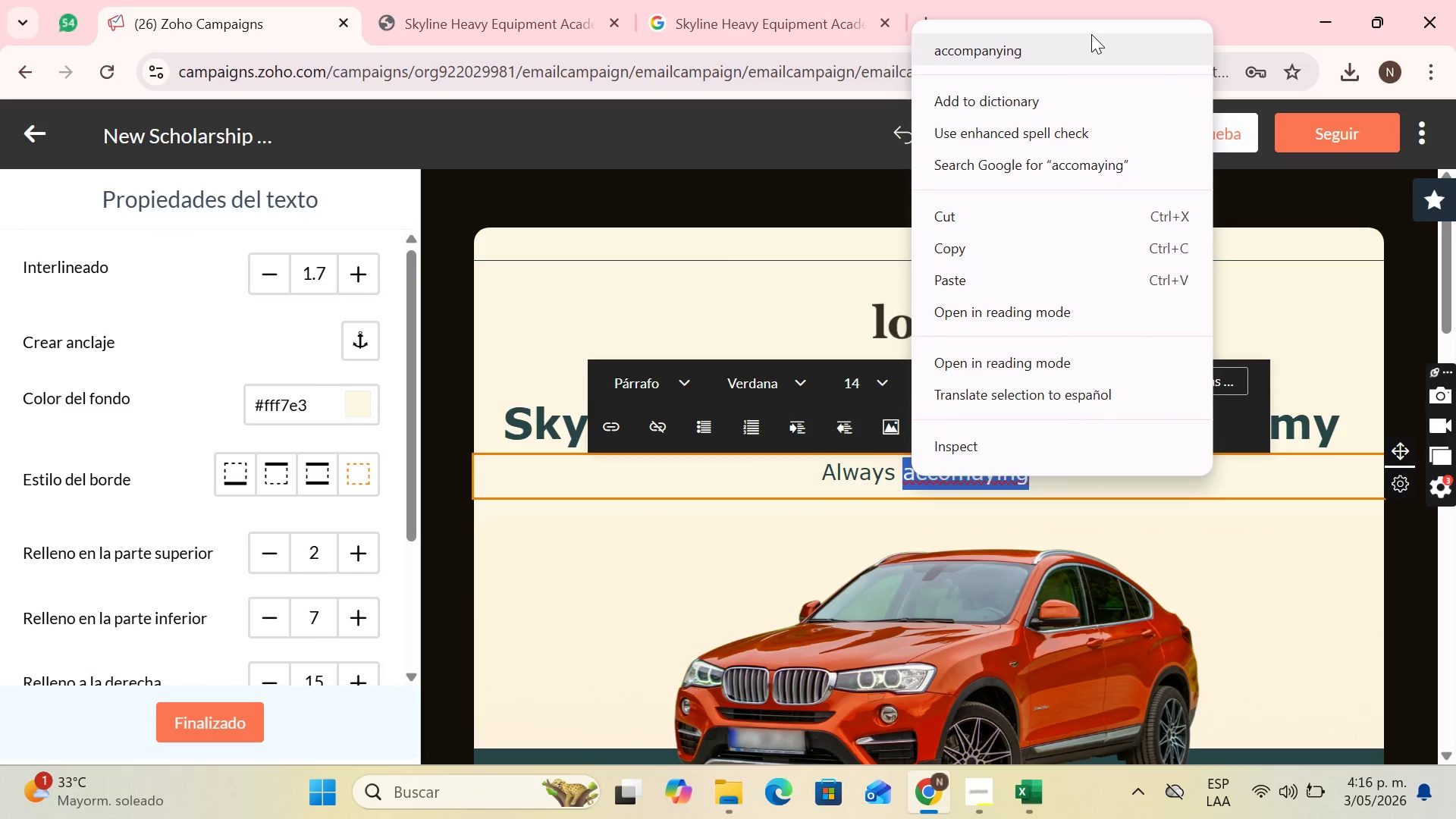 
left_click([1090, 35])
 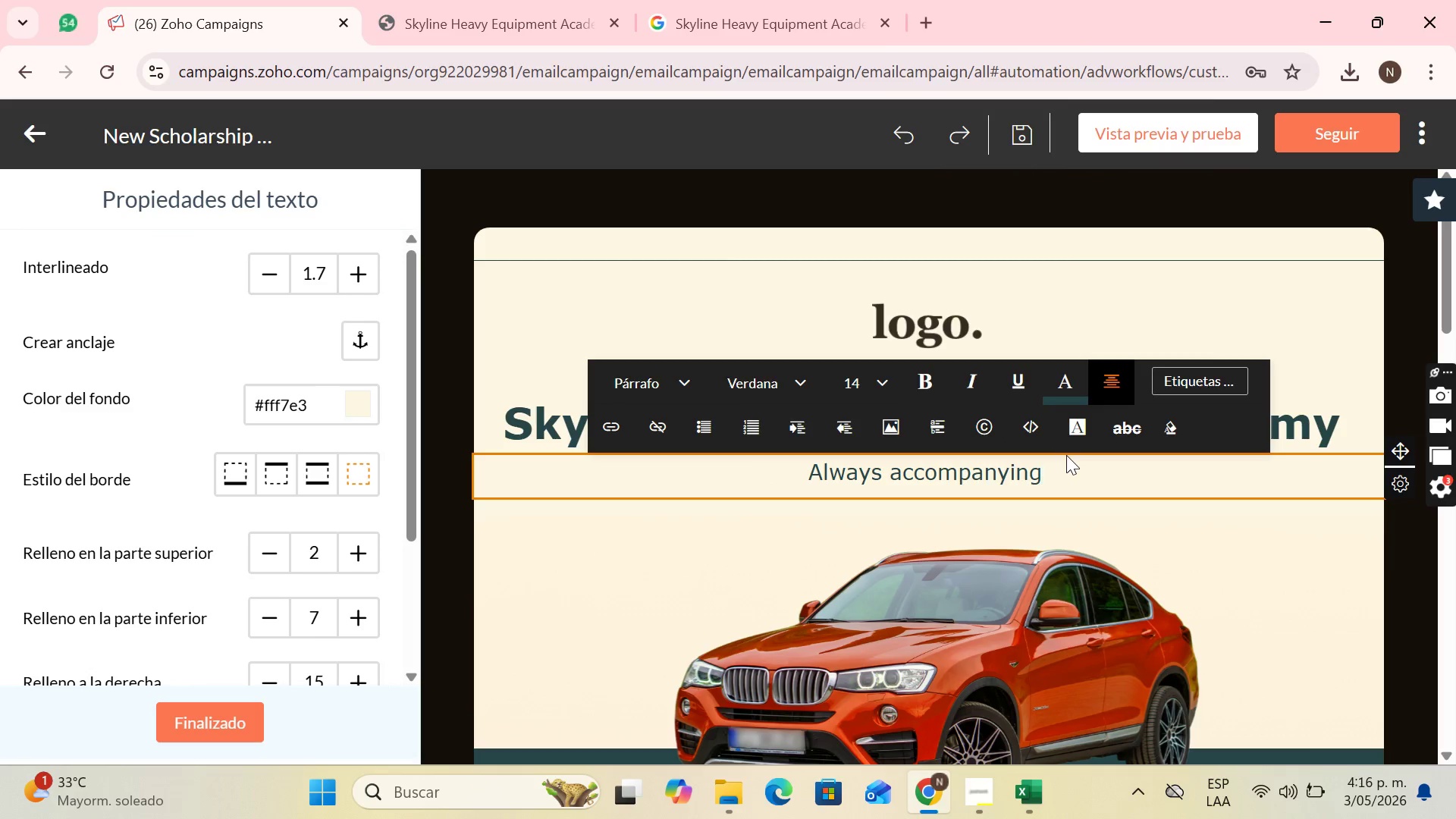 
type( you..)
 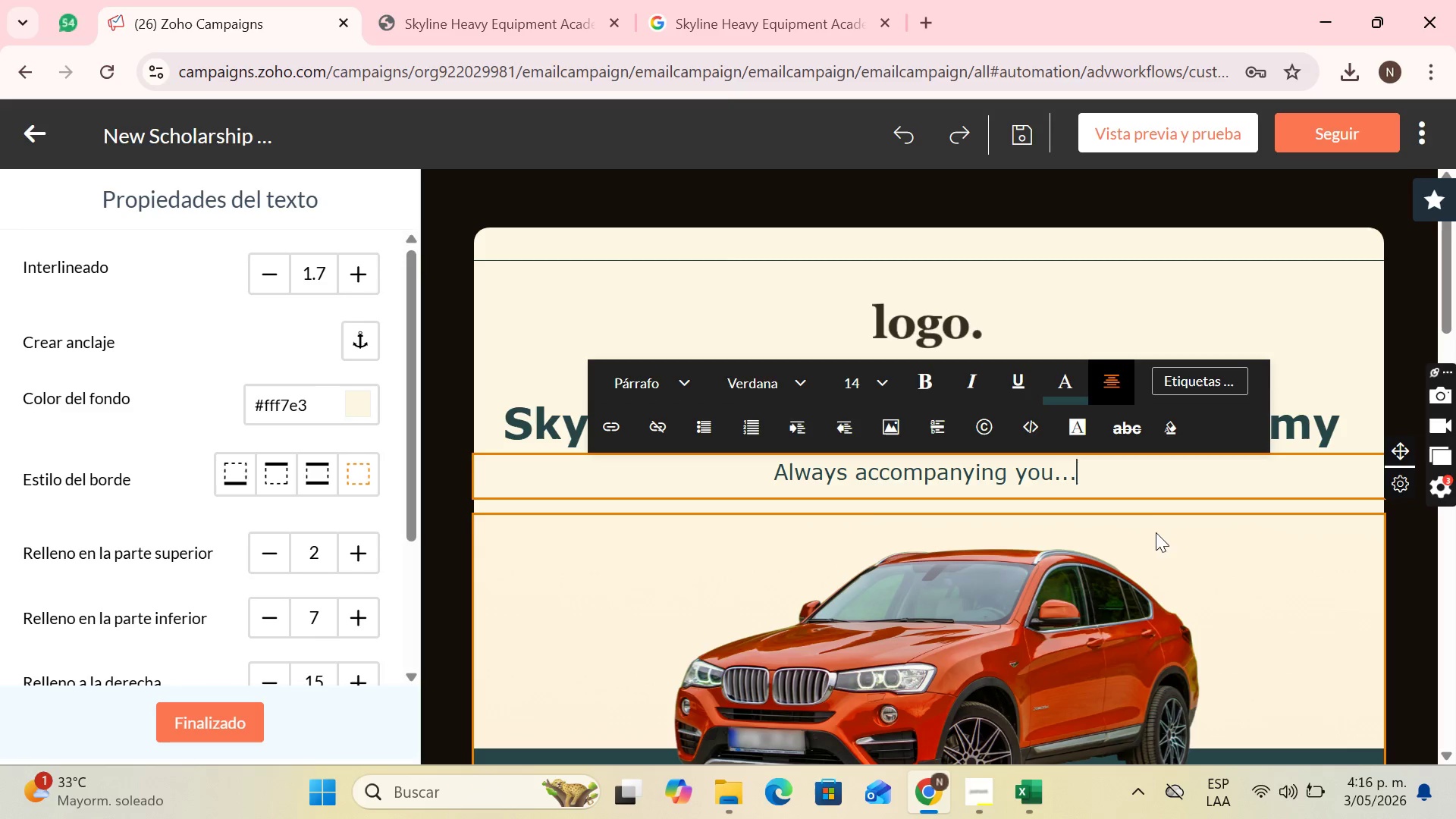 
key(Period)
 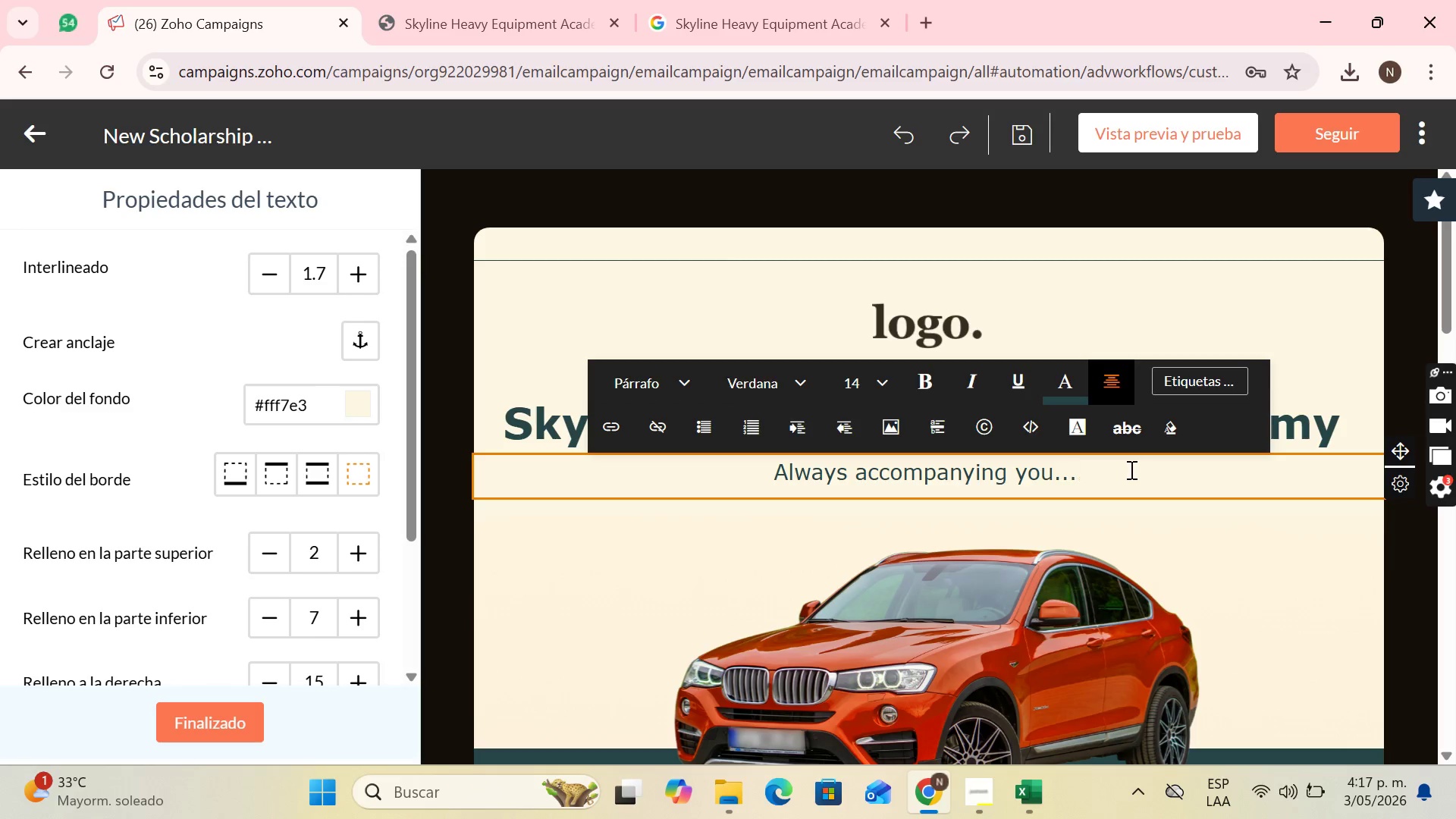 
left_click_drag(start_coordinate=[1130, 469], to_coordinate=[771, 475])
 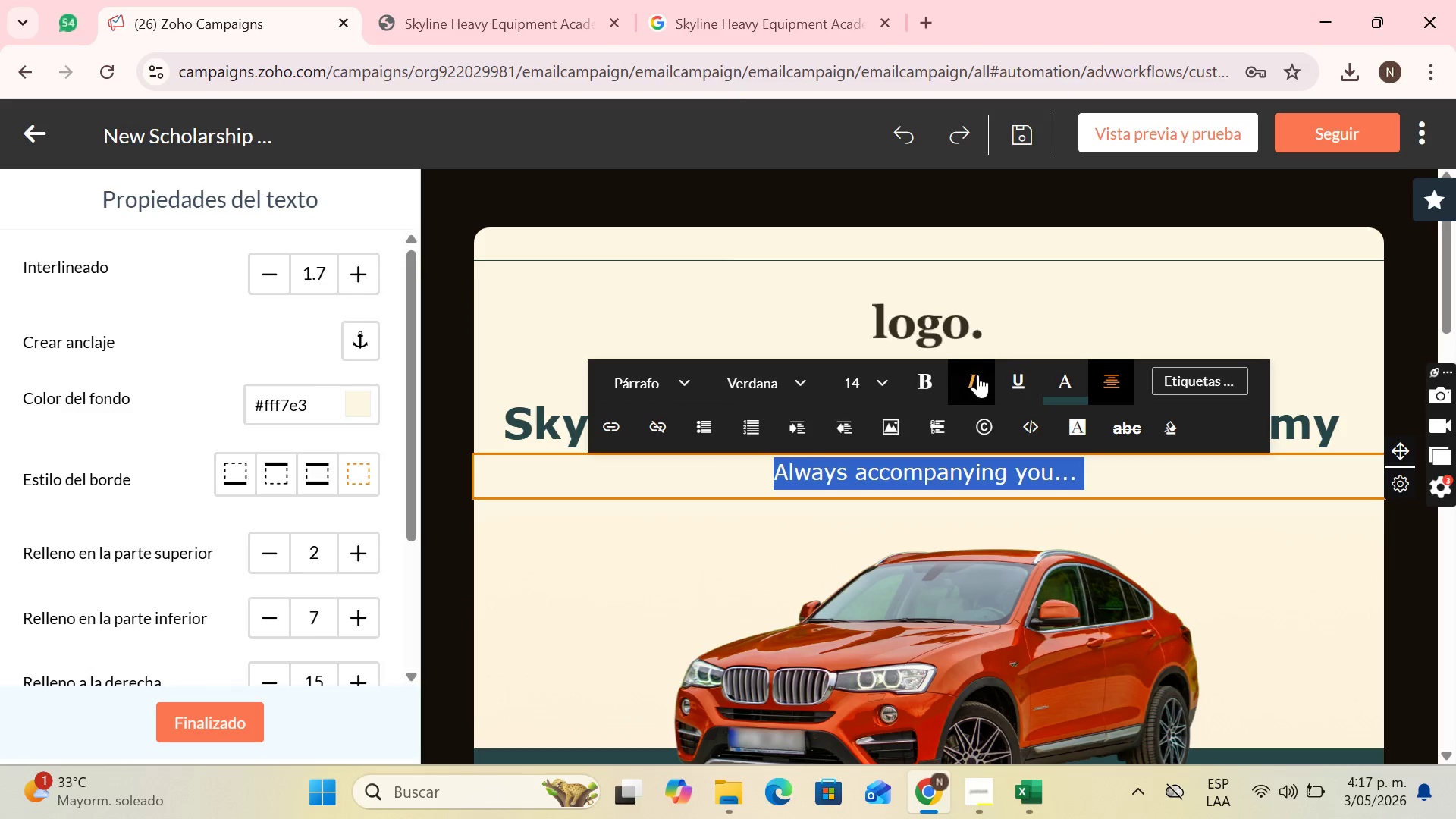 
double_click([1128, 484])
 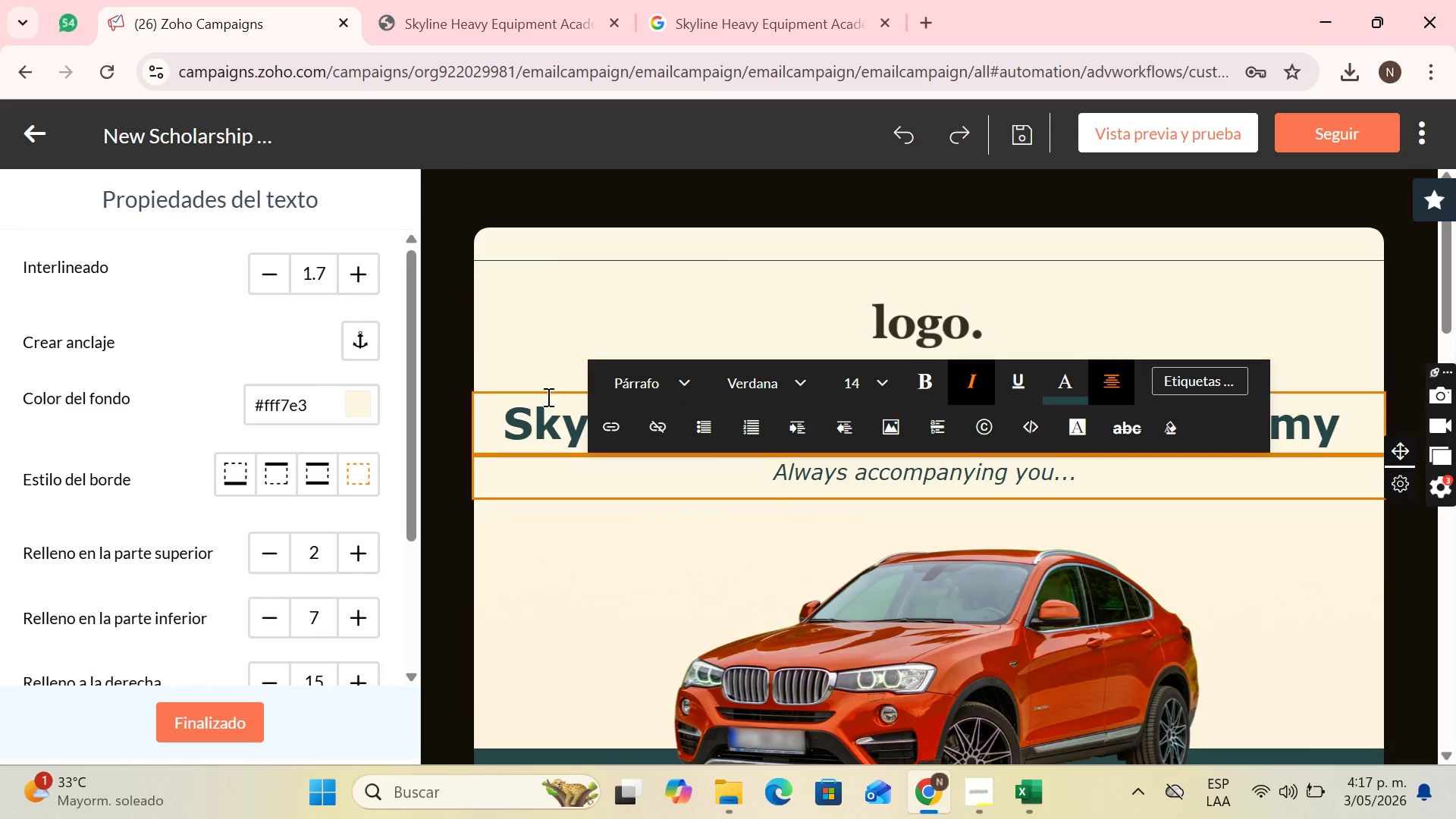 
left_click([538, 411])
 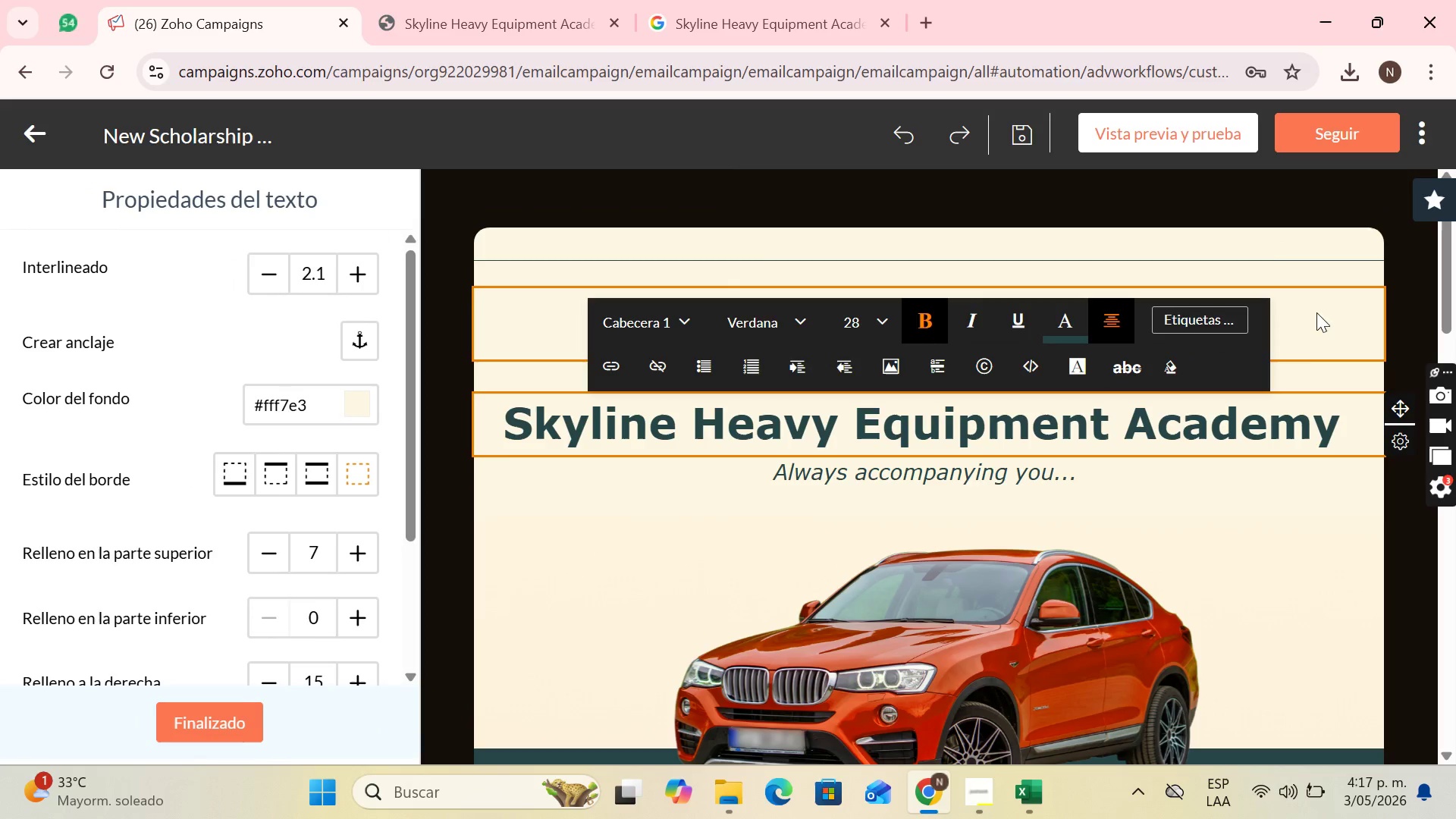 
left_click([975, 432])
 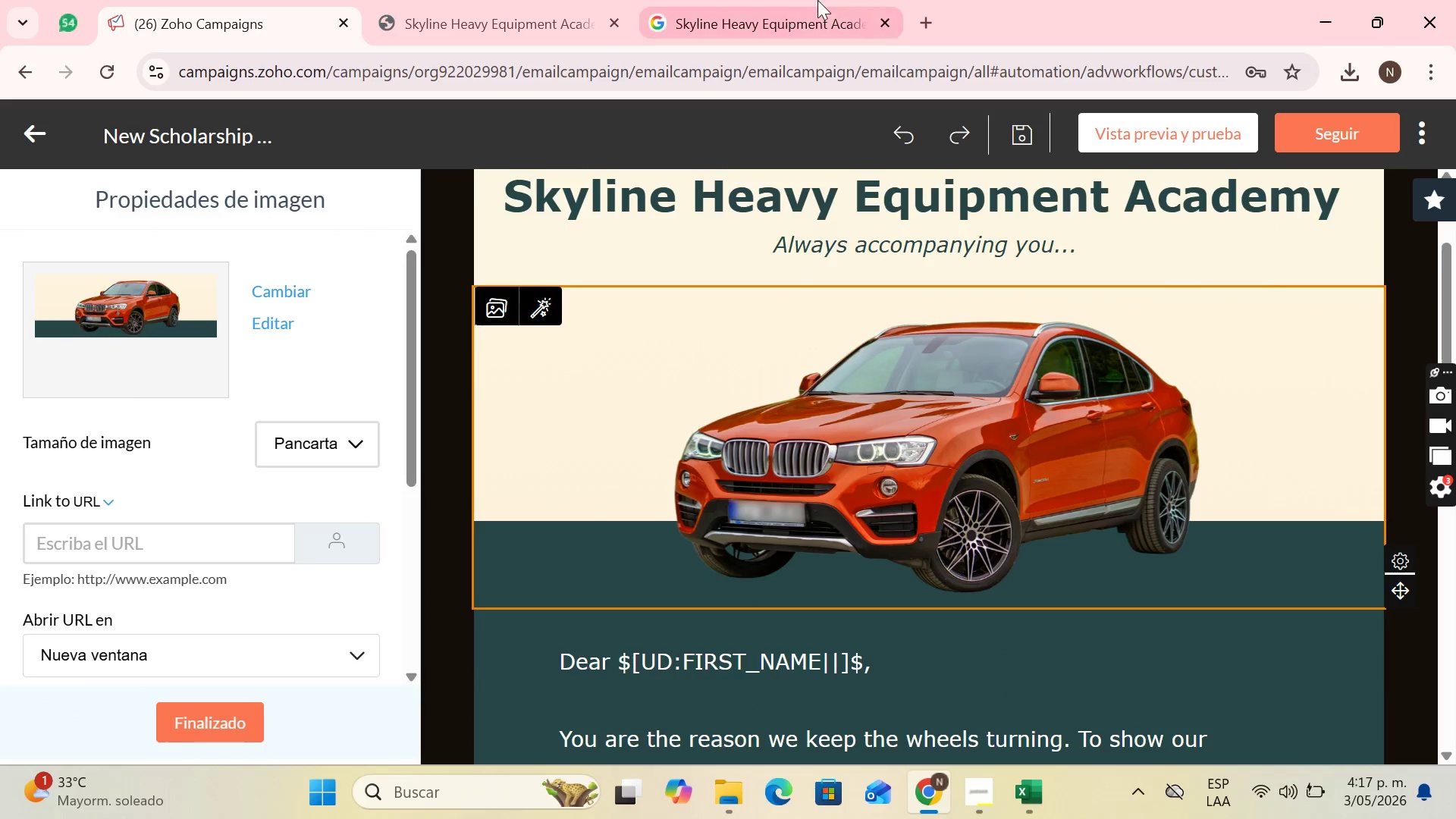 
scroll: coordinate [1307, 339], scroll_direction: down, amount: 2.0
 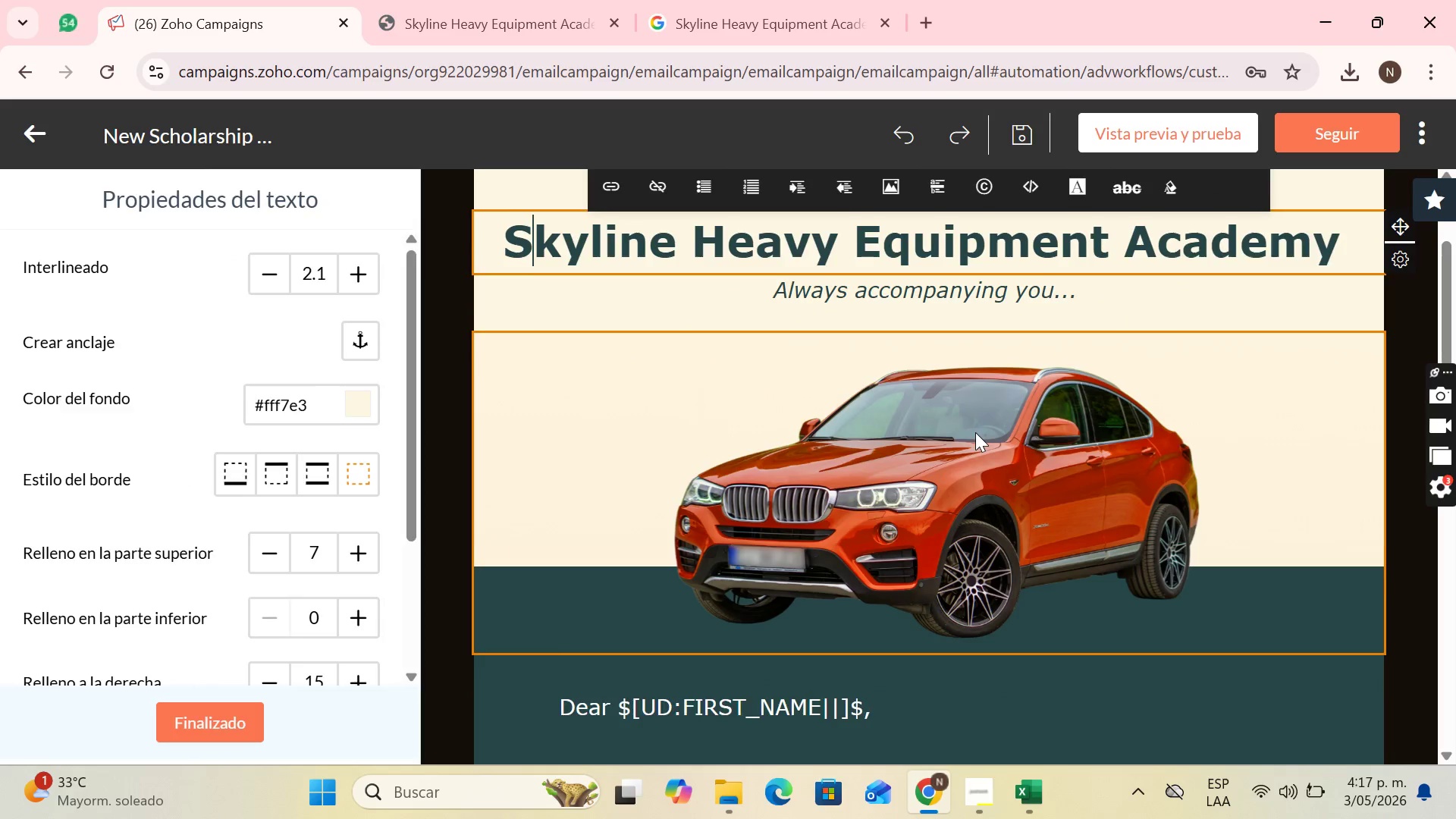 
left_click([814, 0])
 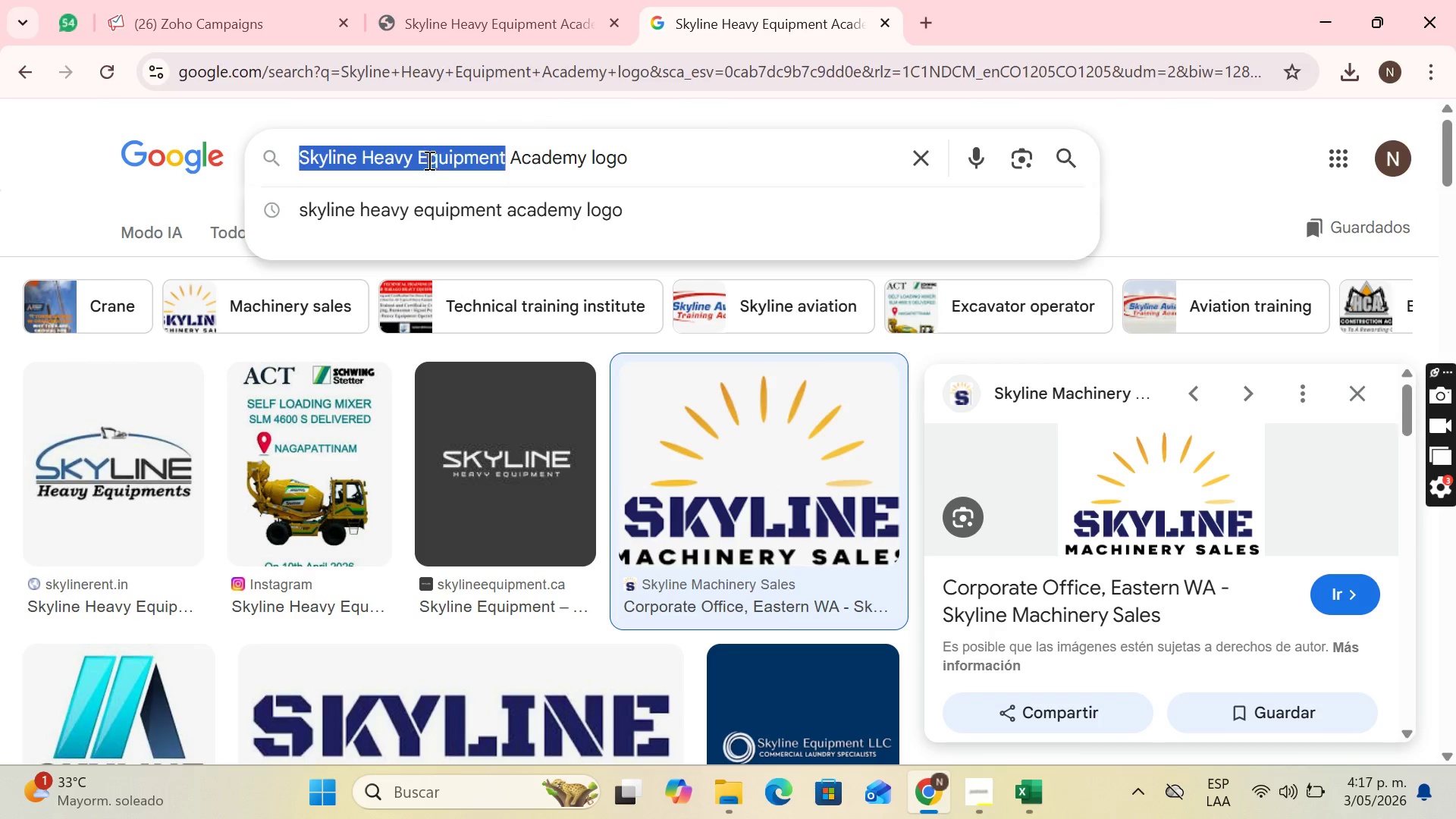 
left_click([408, 158])
 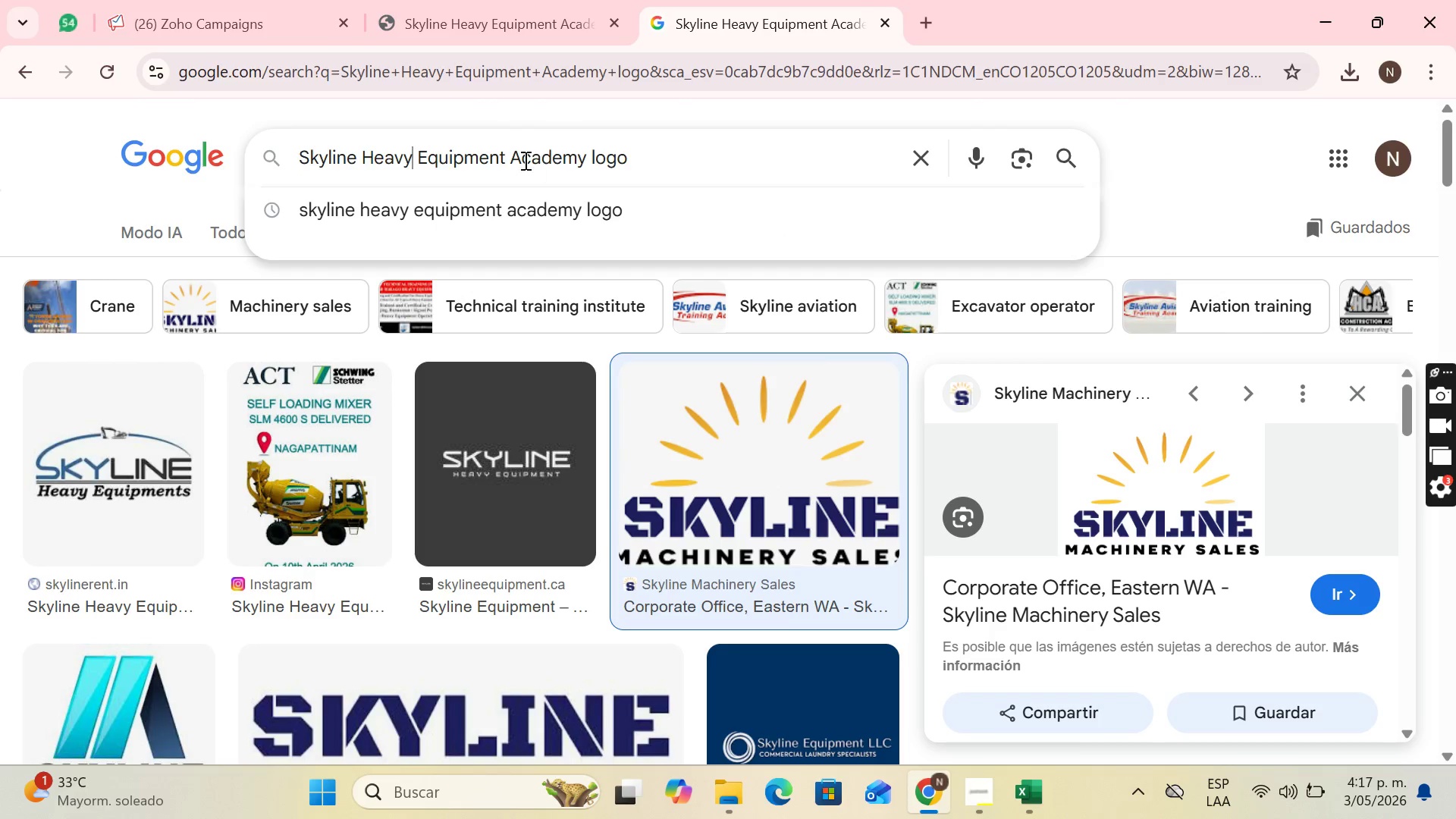 
left_click_drag(start_coordinate=[513, 159], to_coordinate=[642, 159])
 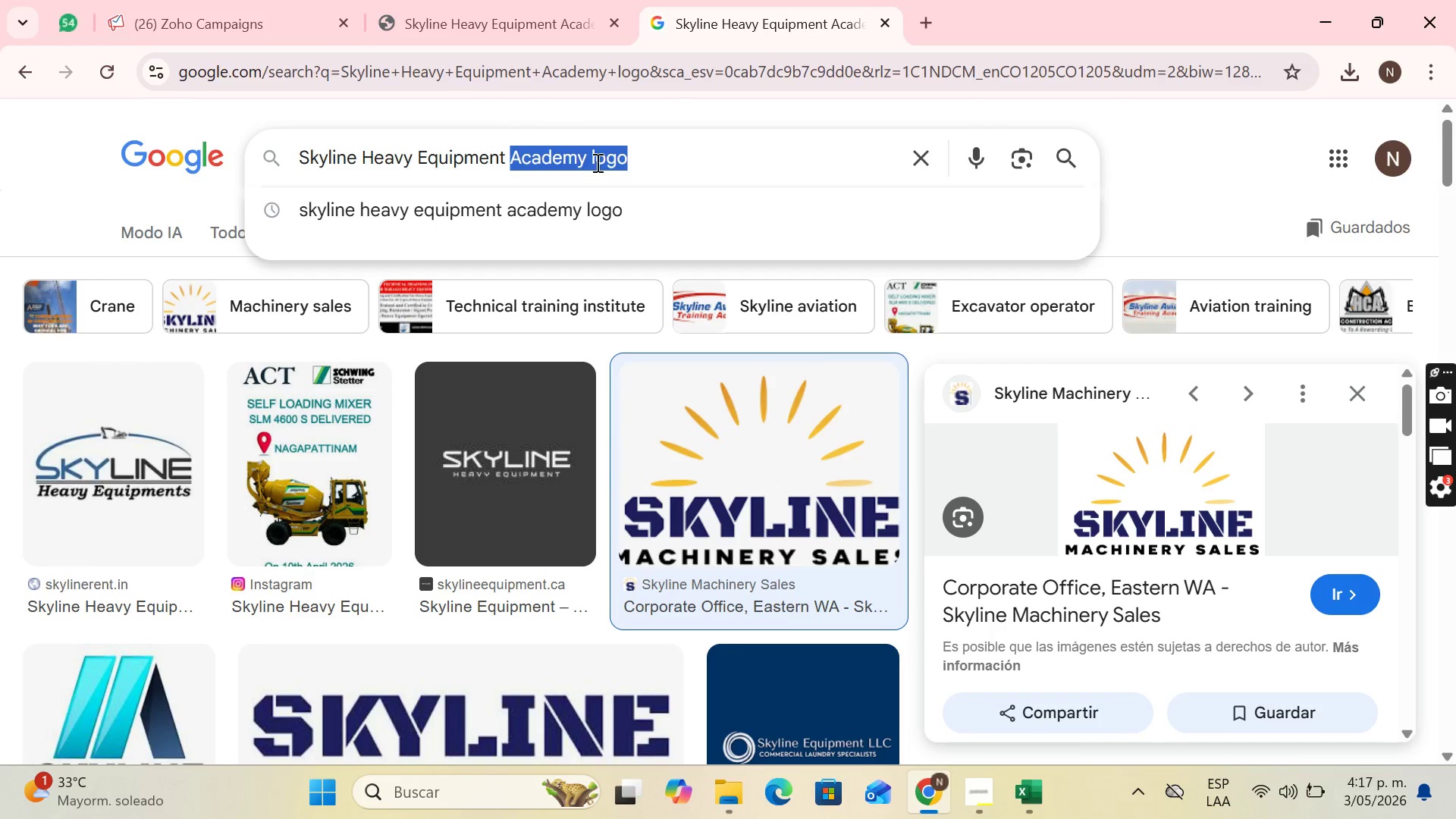 
key(Backspace)
 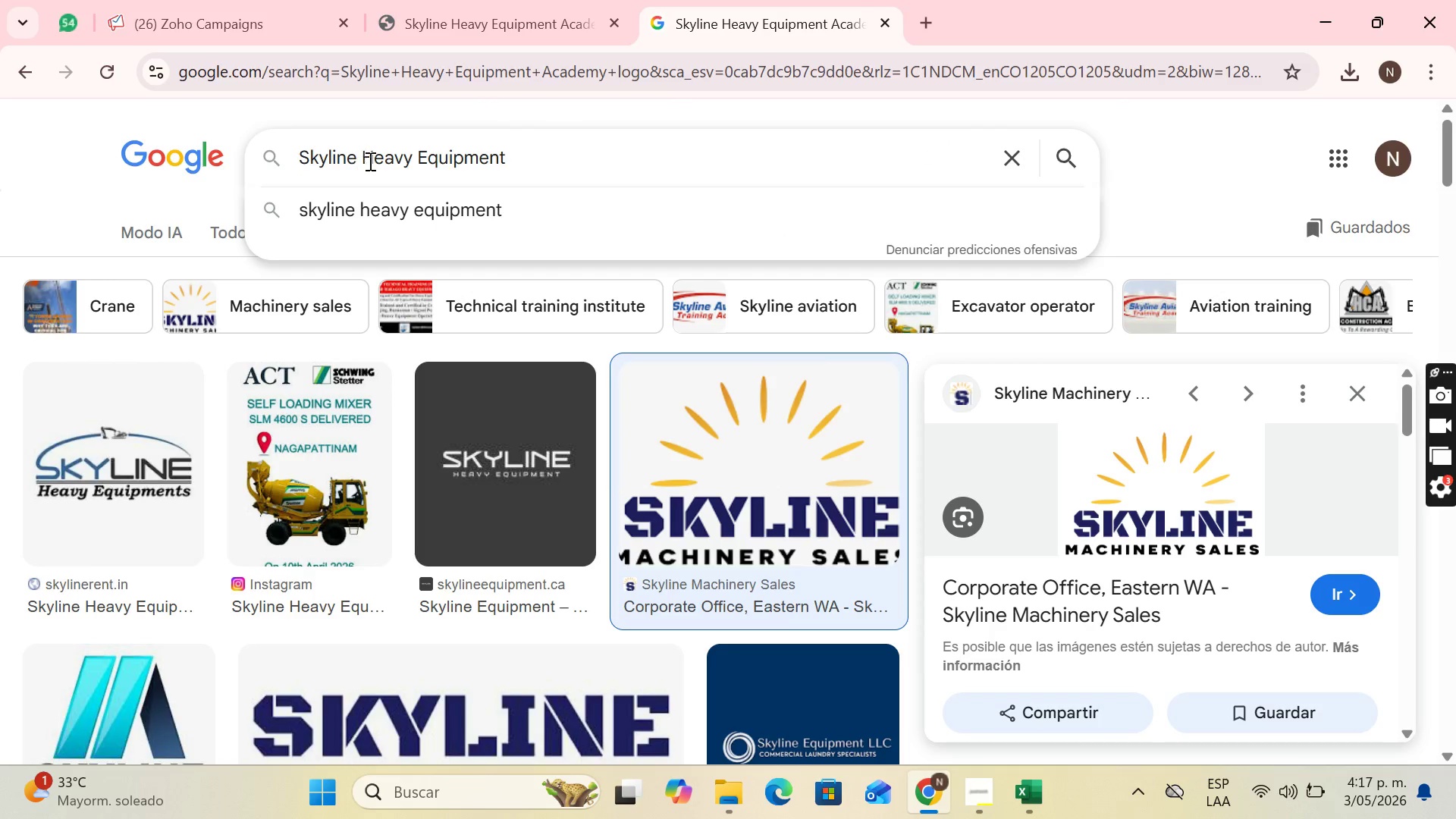 
left_click([373, 158])
 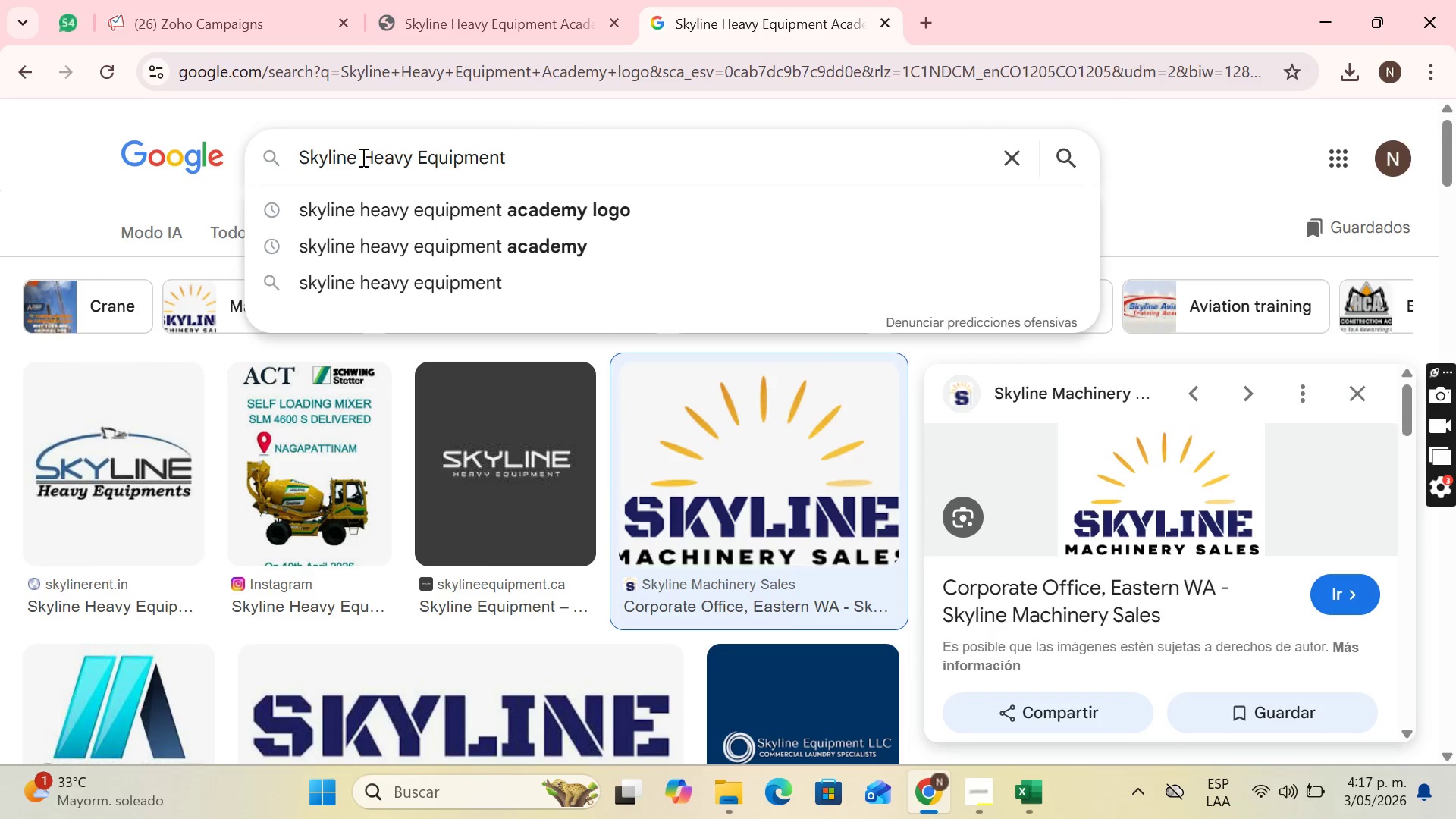 
left_click_drag(start_coordinate=[362, 157], to_coordinate=[266, 166])
 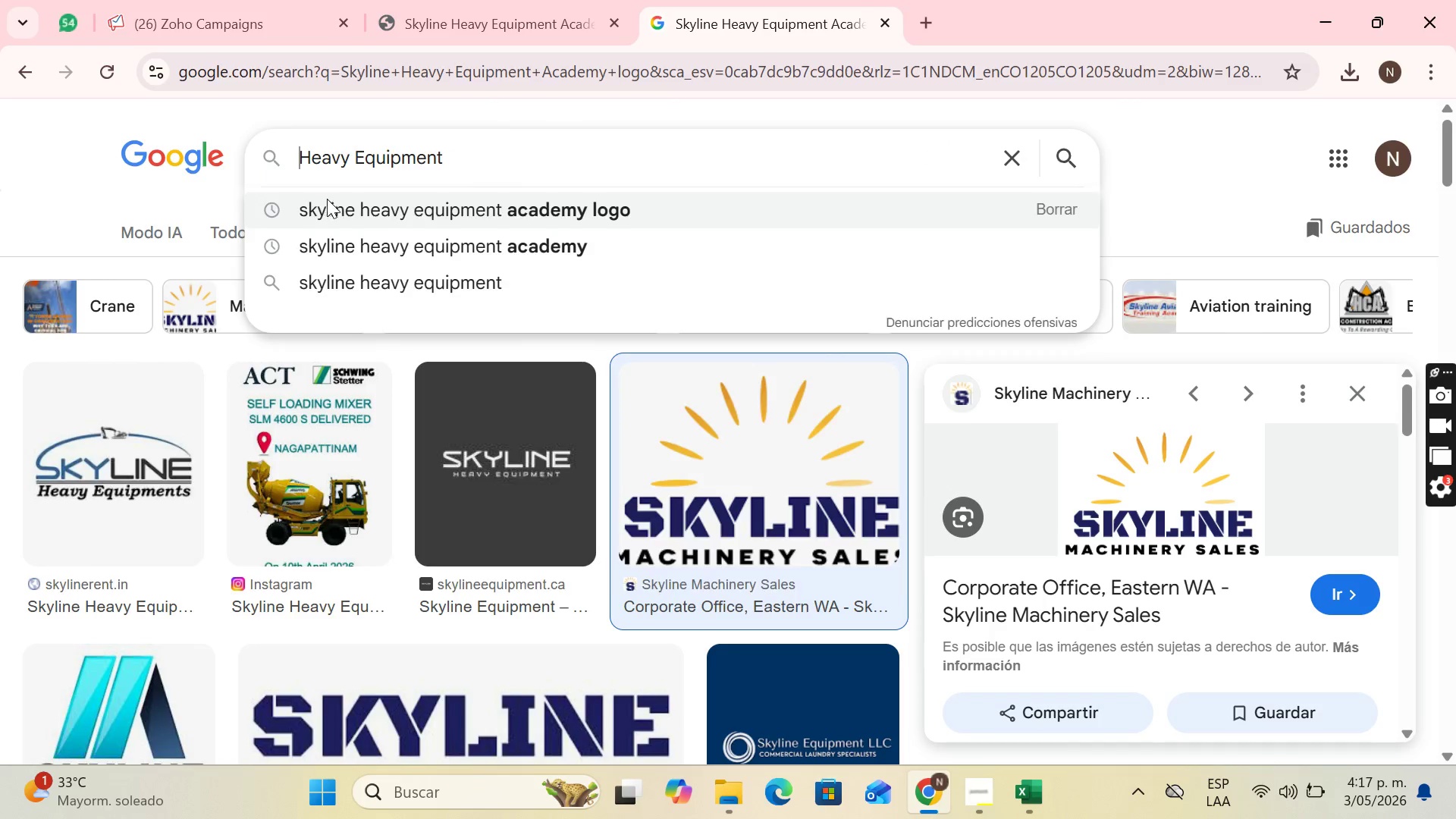 
key(Backspace)
 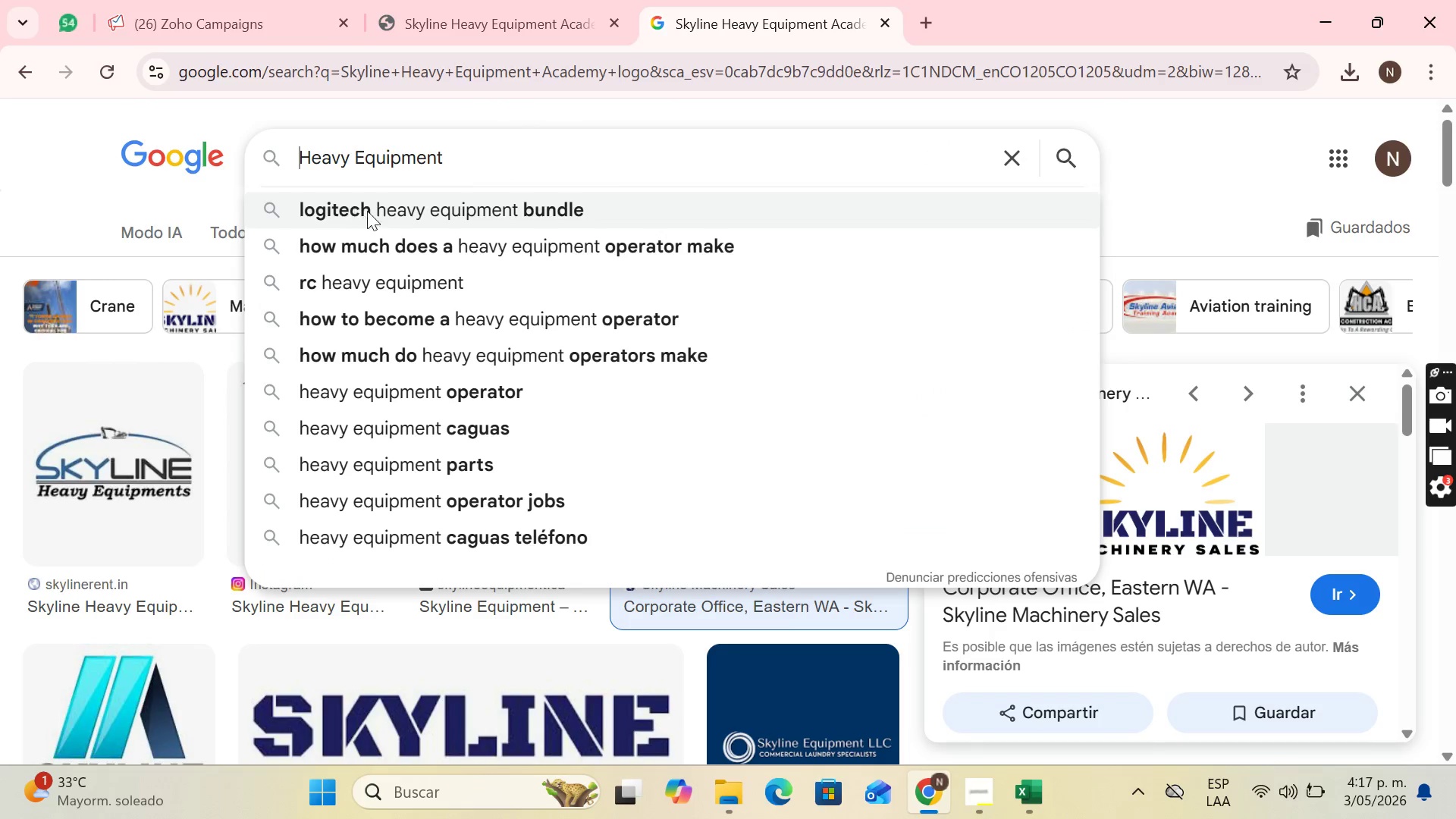 
key(Enter)
 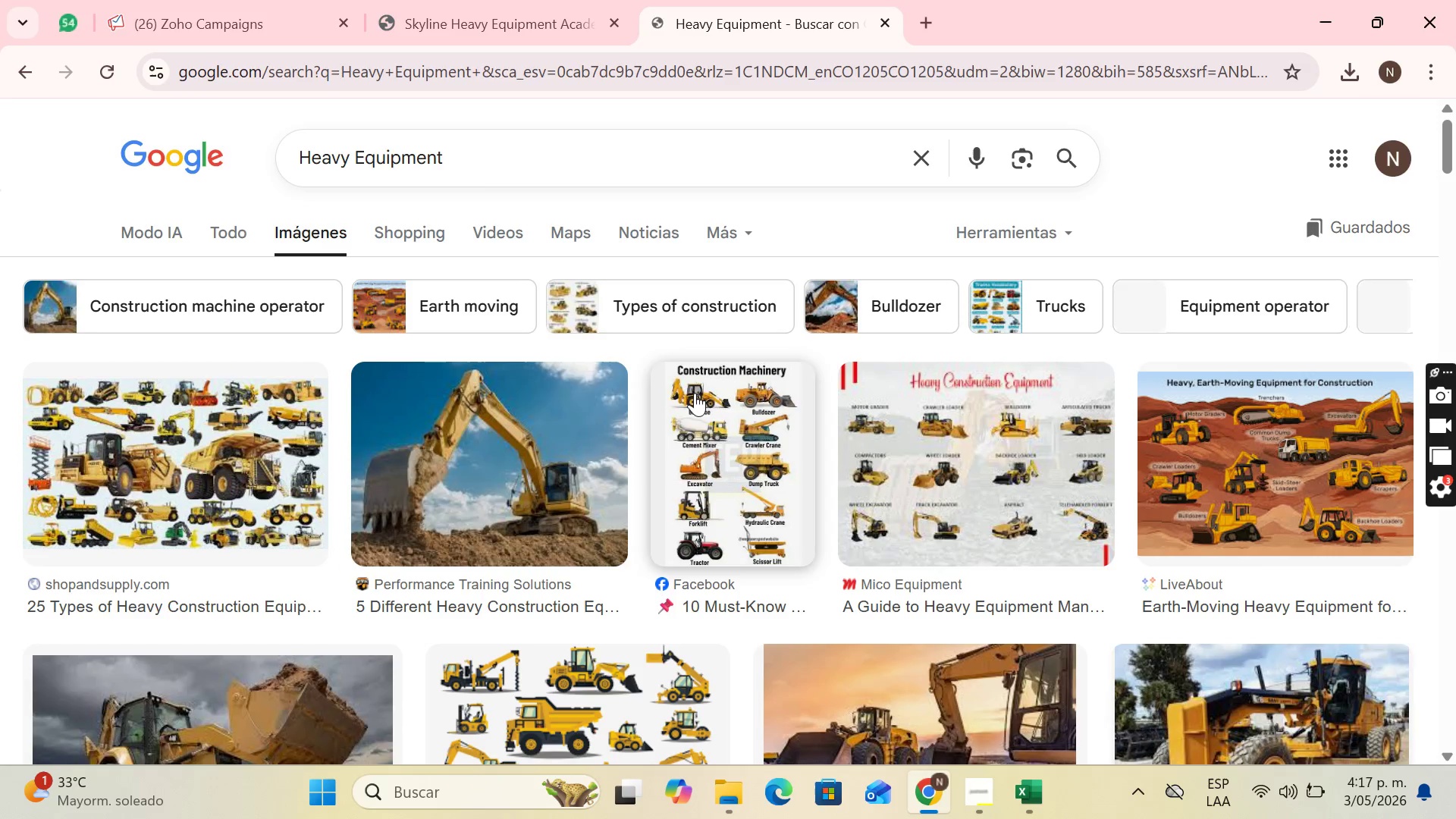 
scroll: coordinate [576, 522], scroll_direction: down, amount: 2.0
 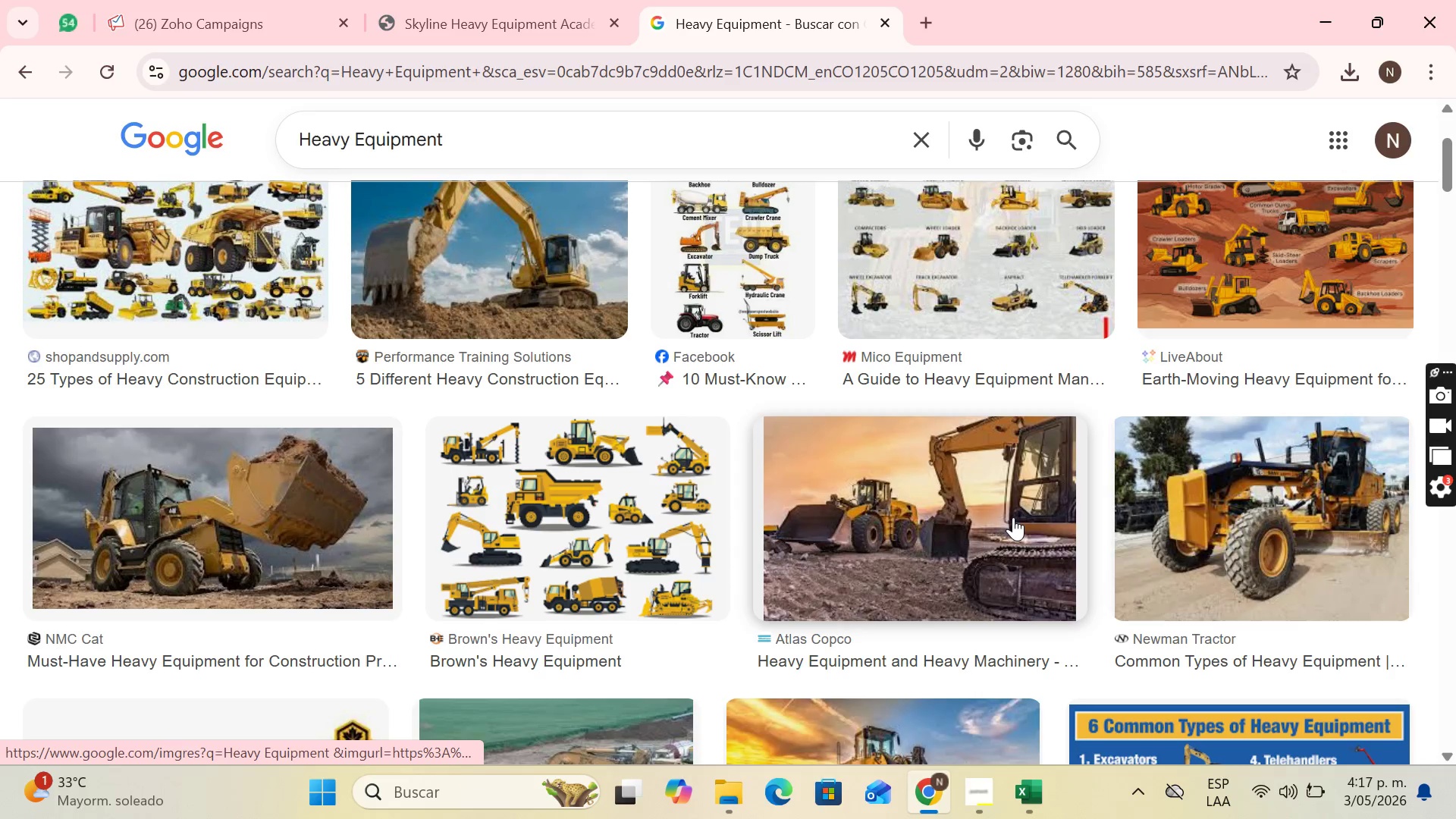 
left_click_drag(start_coordinate=[996, 520], to_coordinate=[496, 144])
 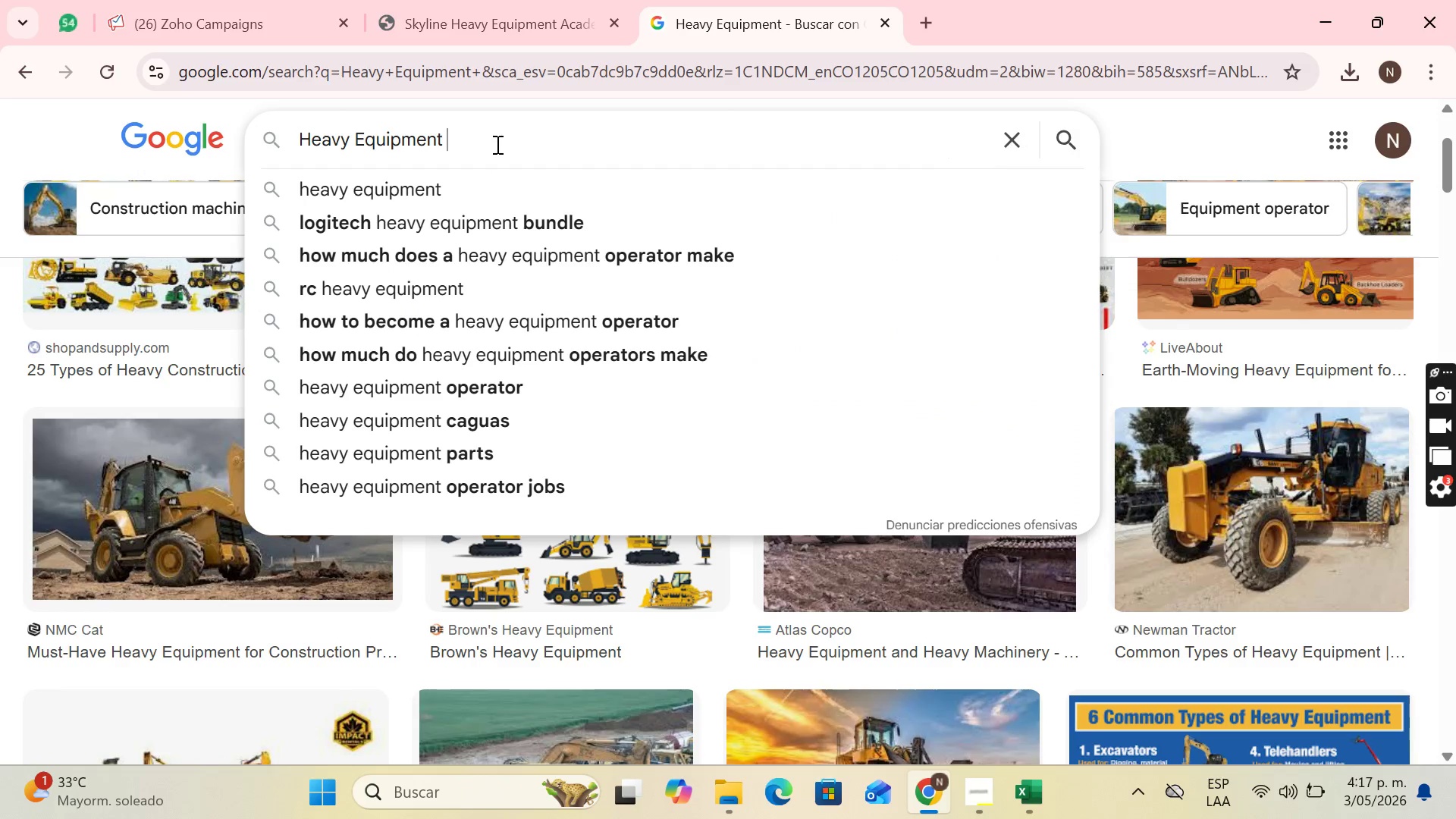 
scroll: coordinate [846, 473], scroll_direction: down, amount: 5.0
 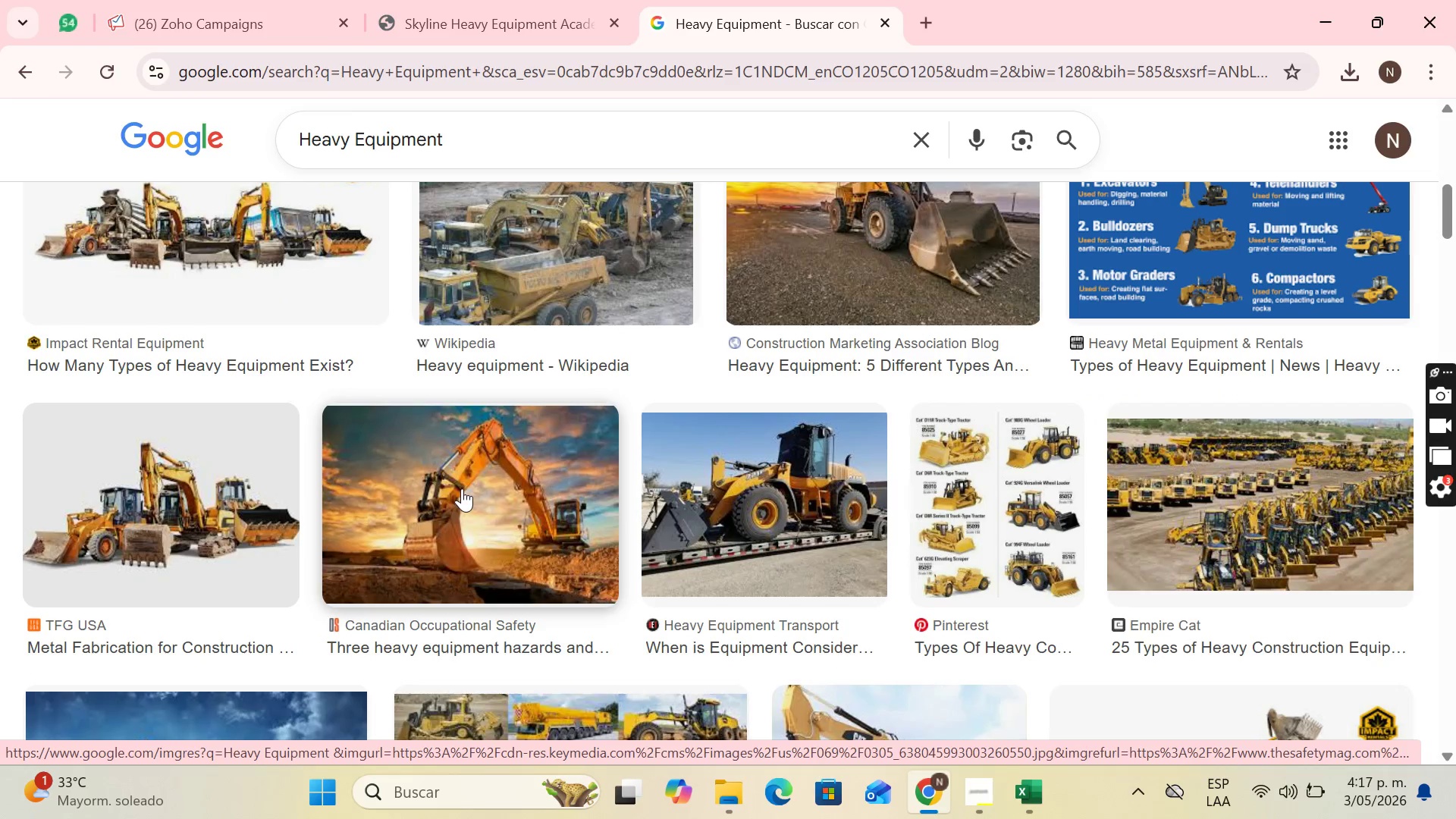 
scroll: coordinate [457, 435], scroll_direction: up, amount: 5.0
 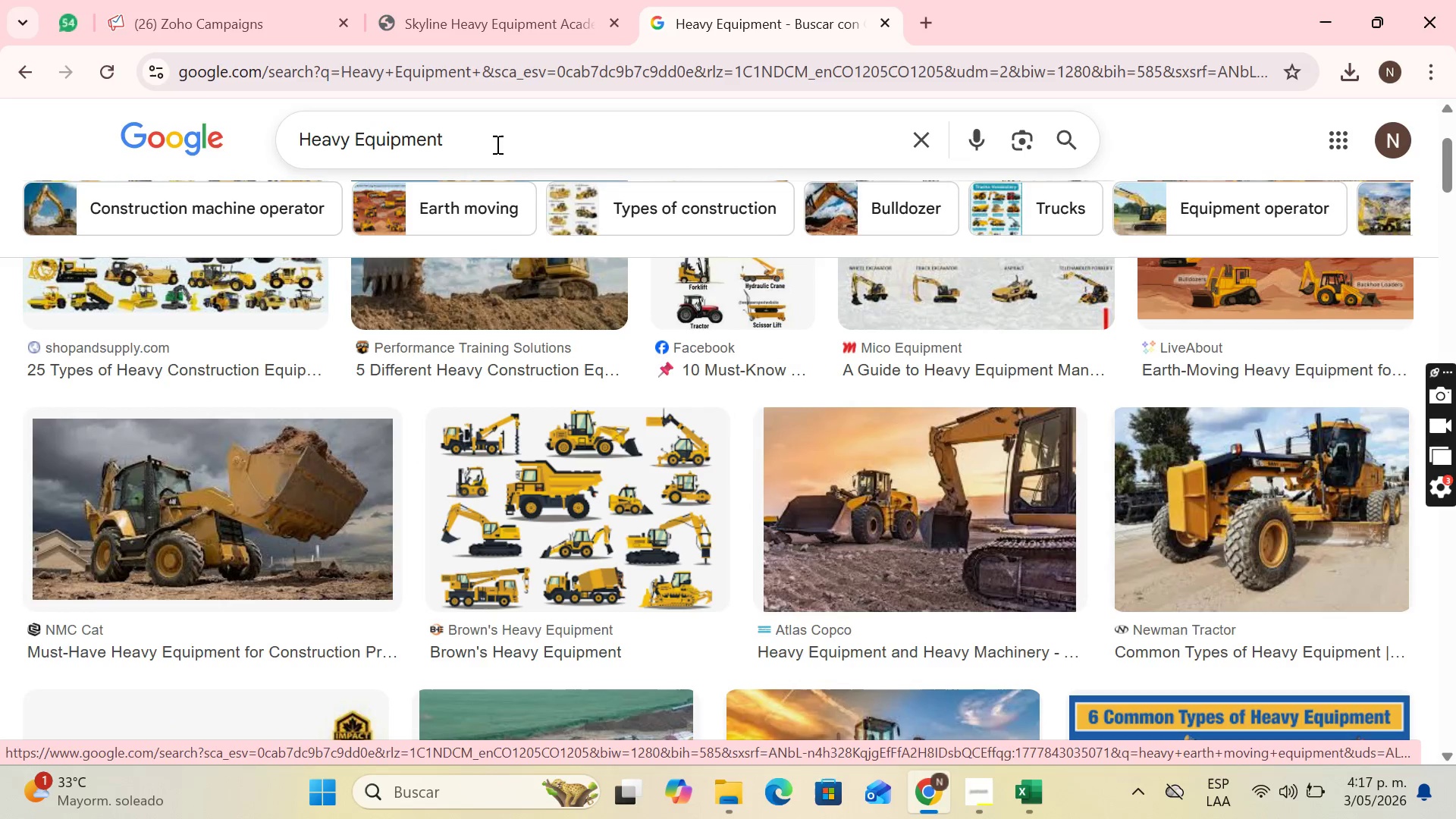 
left_click([496, 144])
 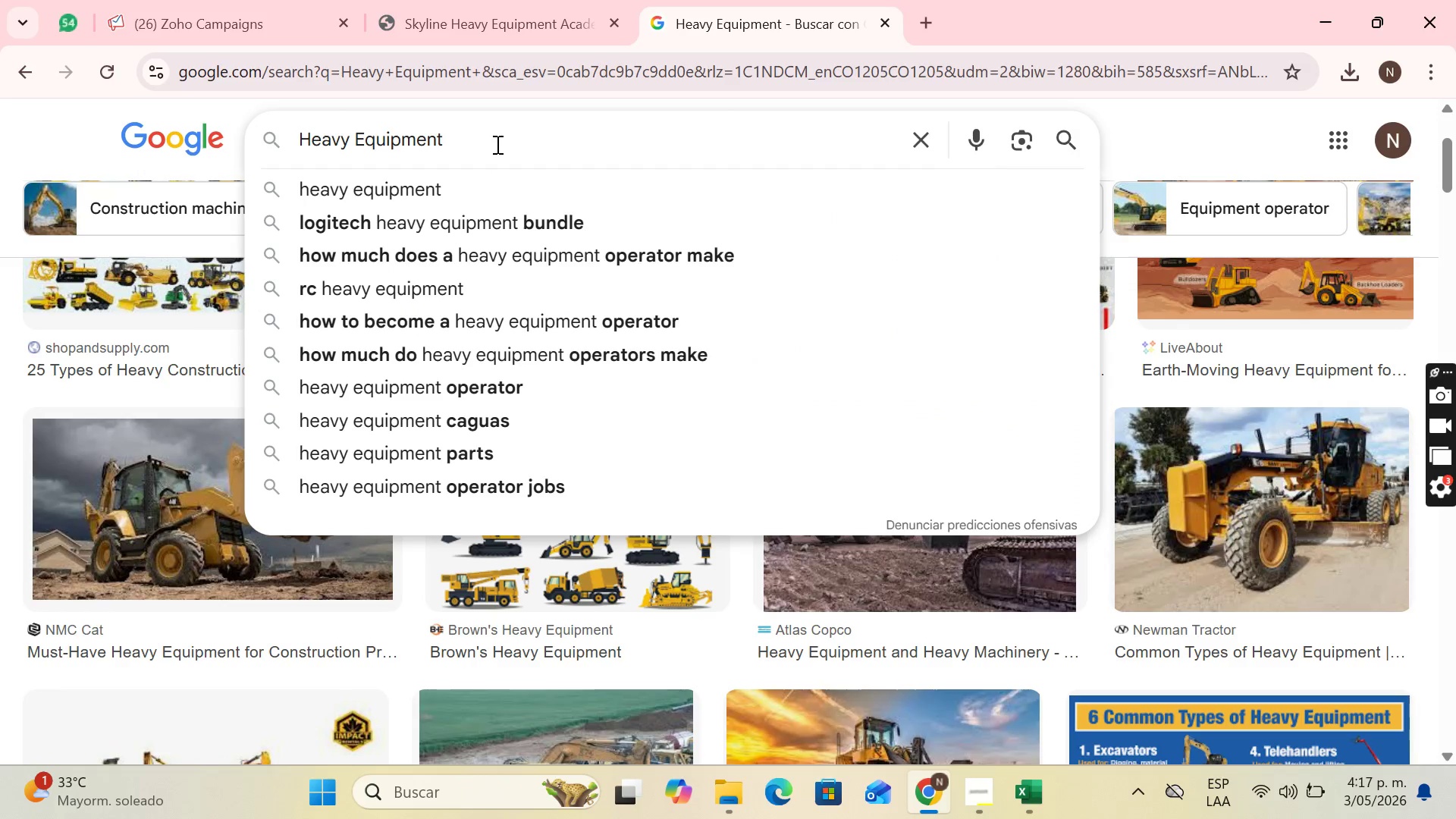 
type( png)
 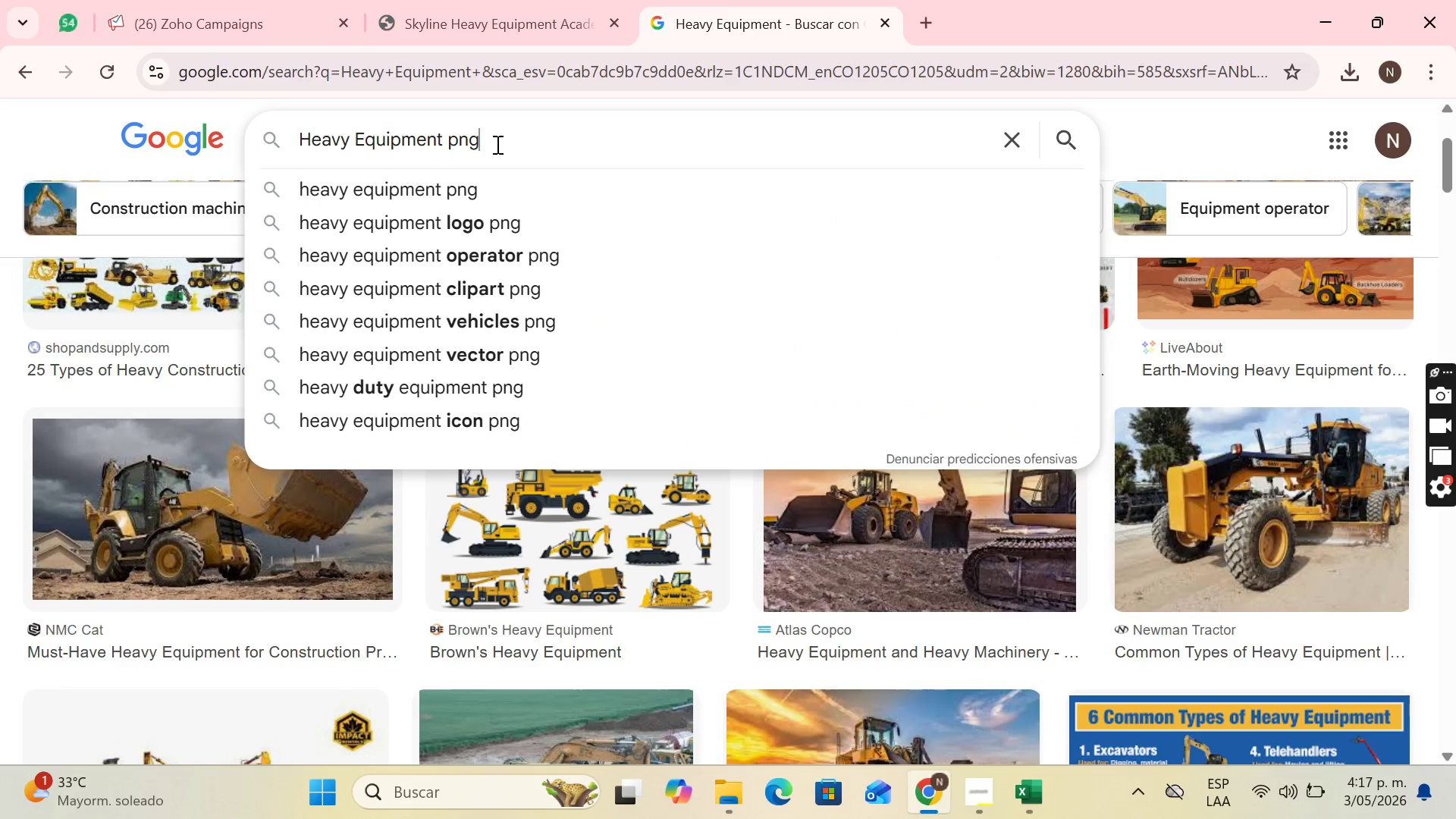 
key(Enter)
 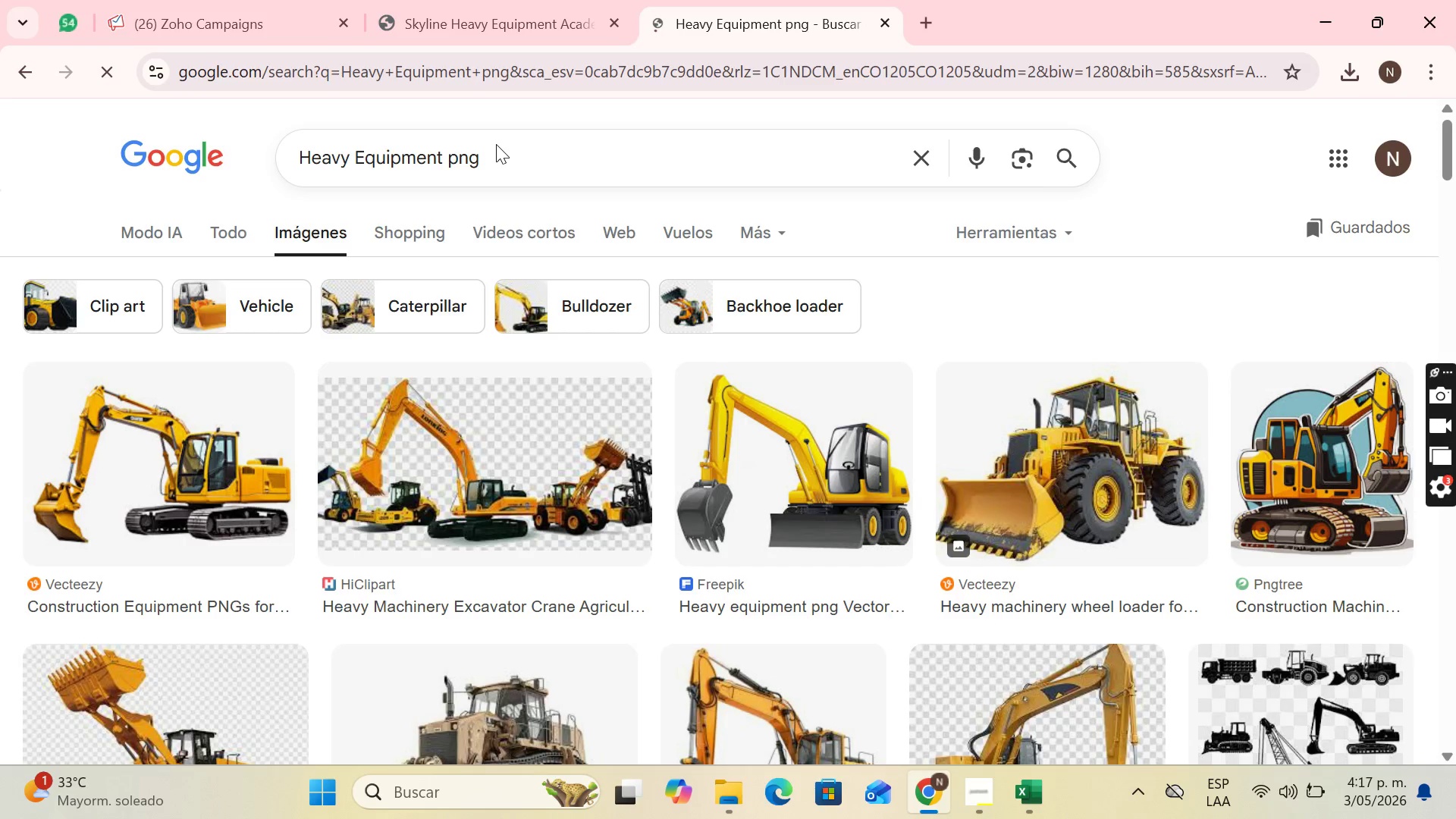 
scroll: coordinate [858, 346], scroll_direction: down, amount: 1.0
 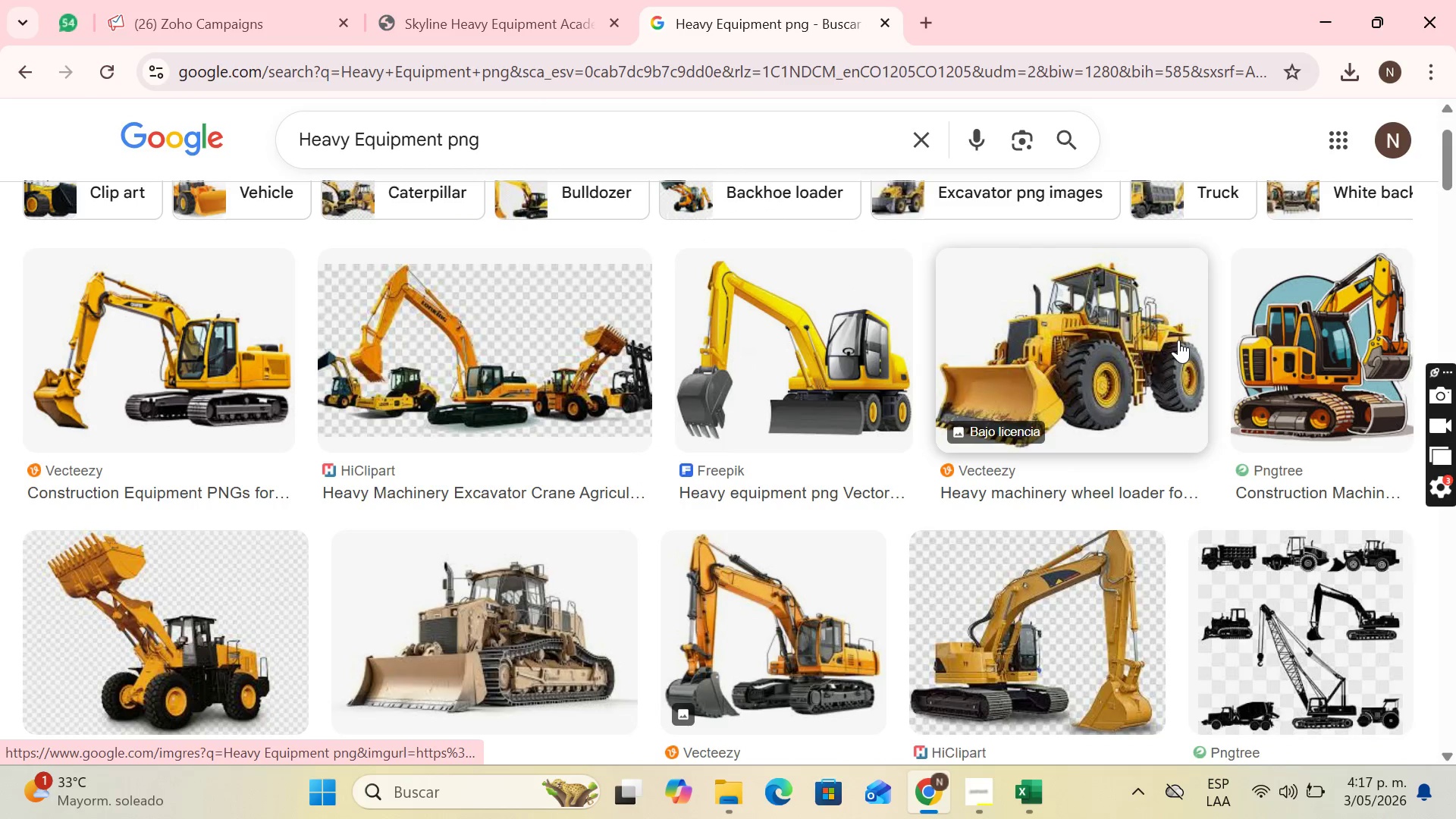 
left_click([1147, 342])
 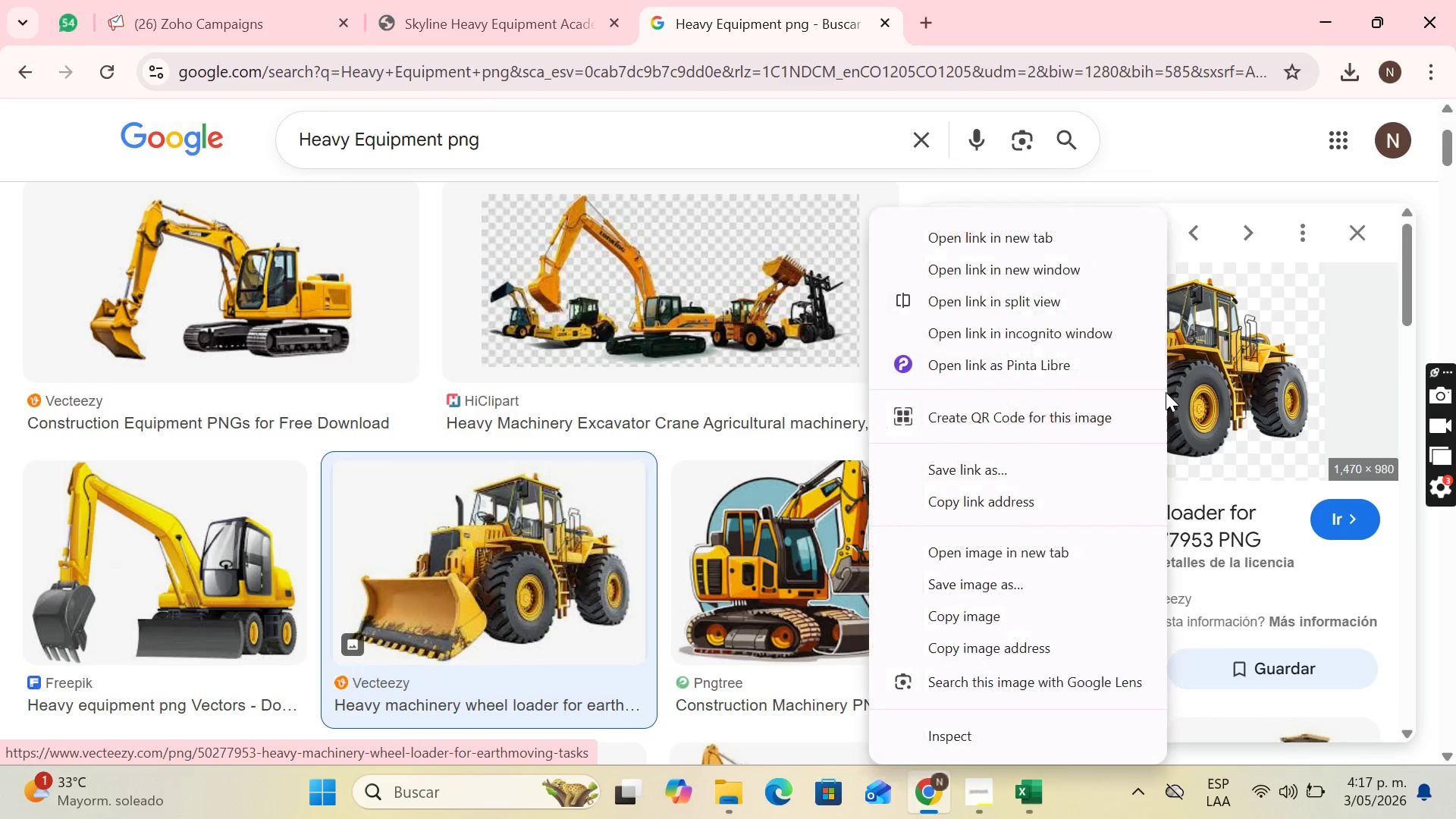 
left_click([985, 579])
 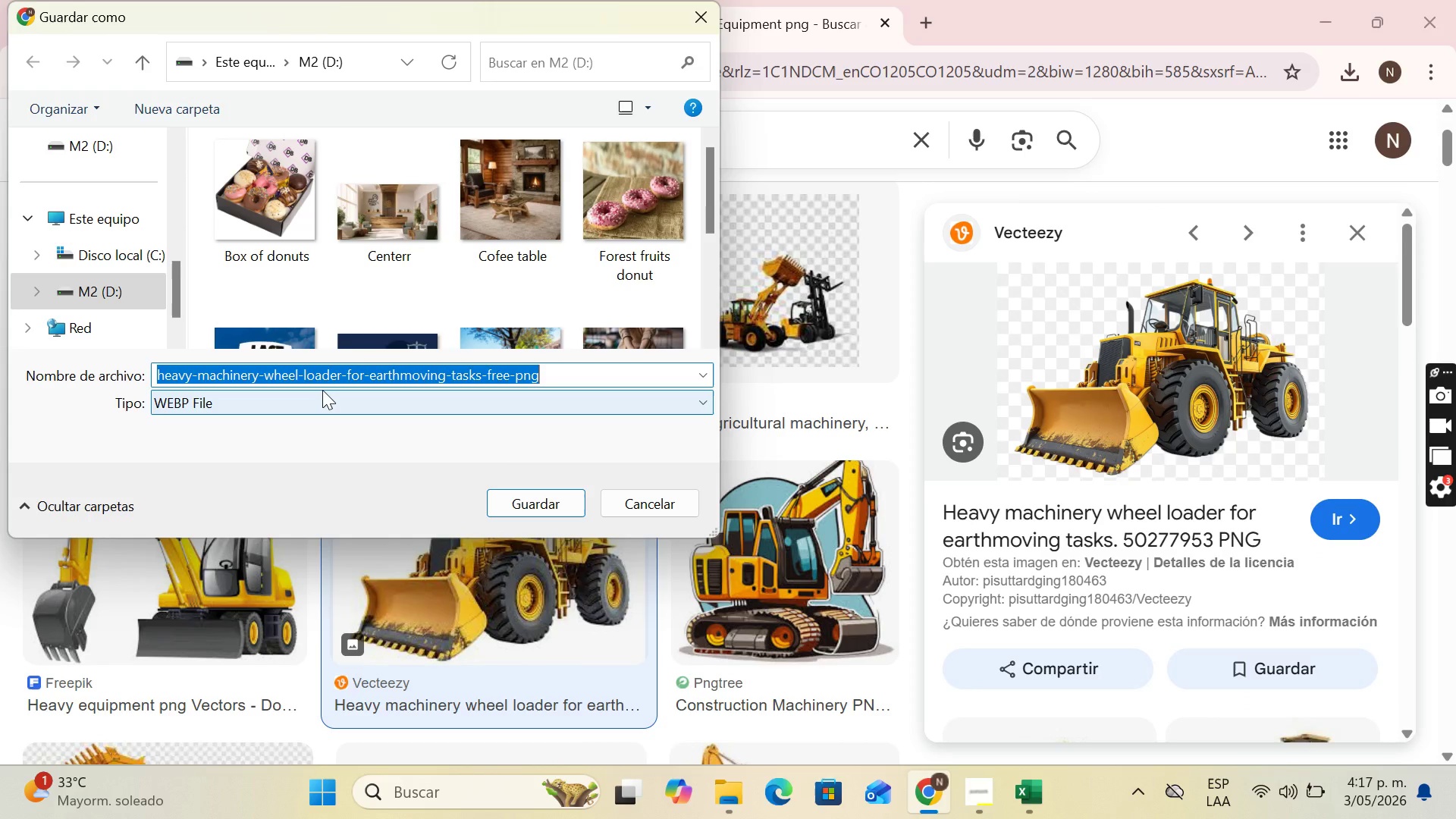 
type(hev)
key(Backspace)
type(avy equpi)
 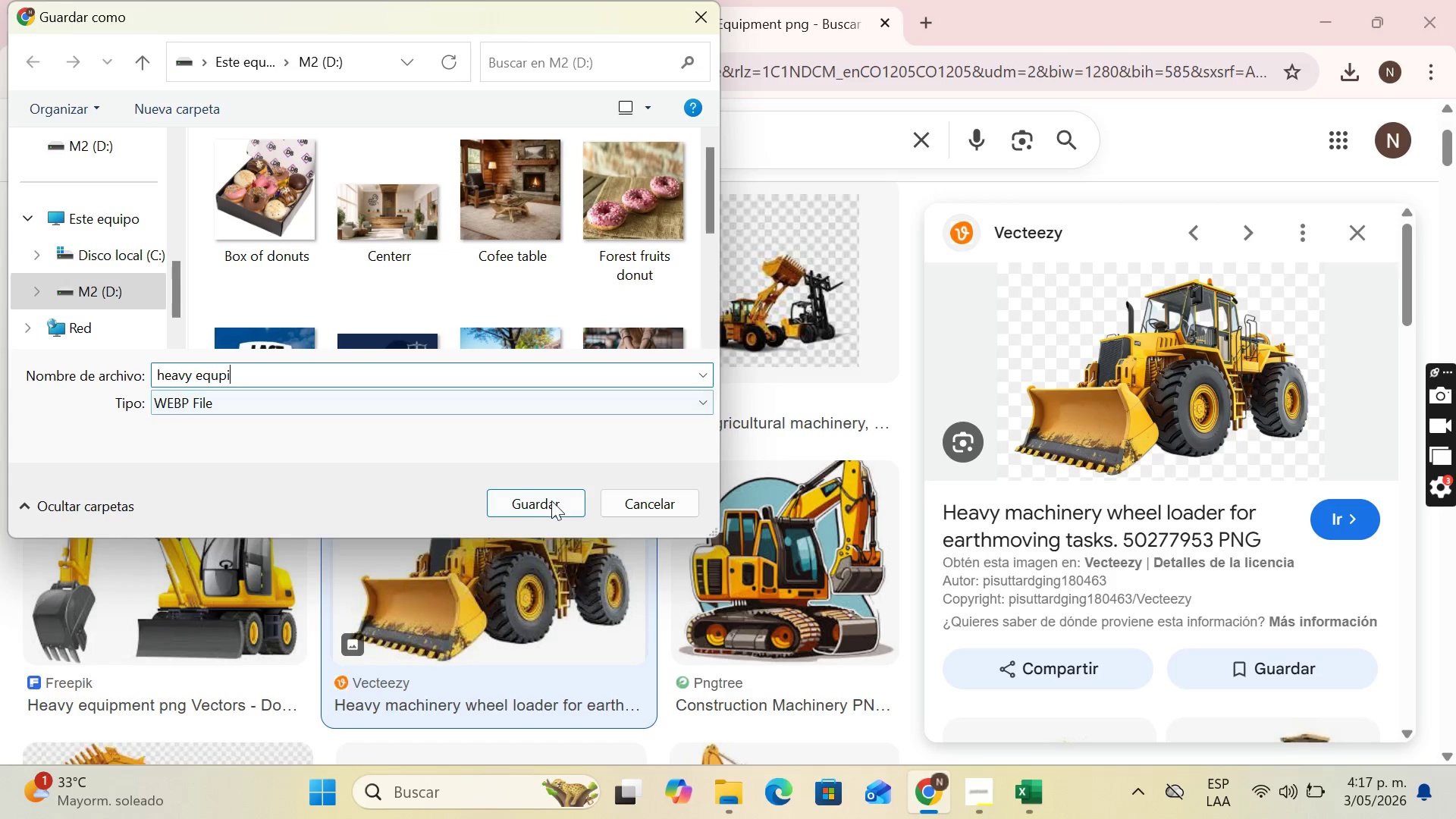 
key(Backspace)
 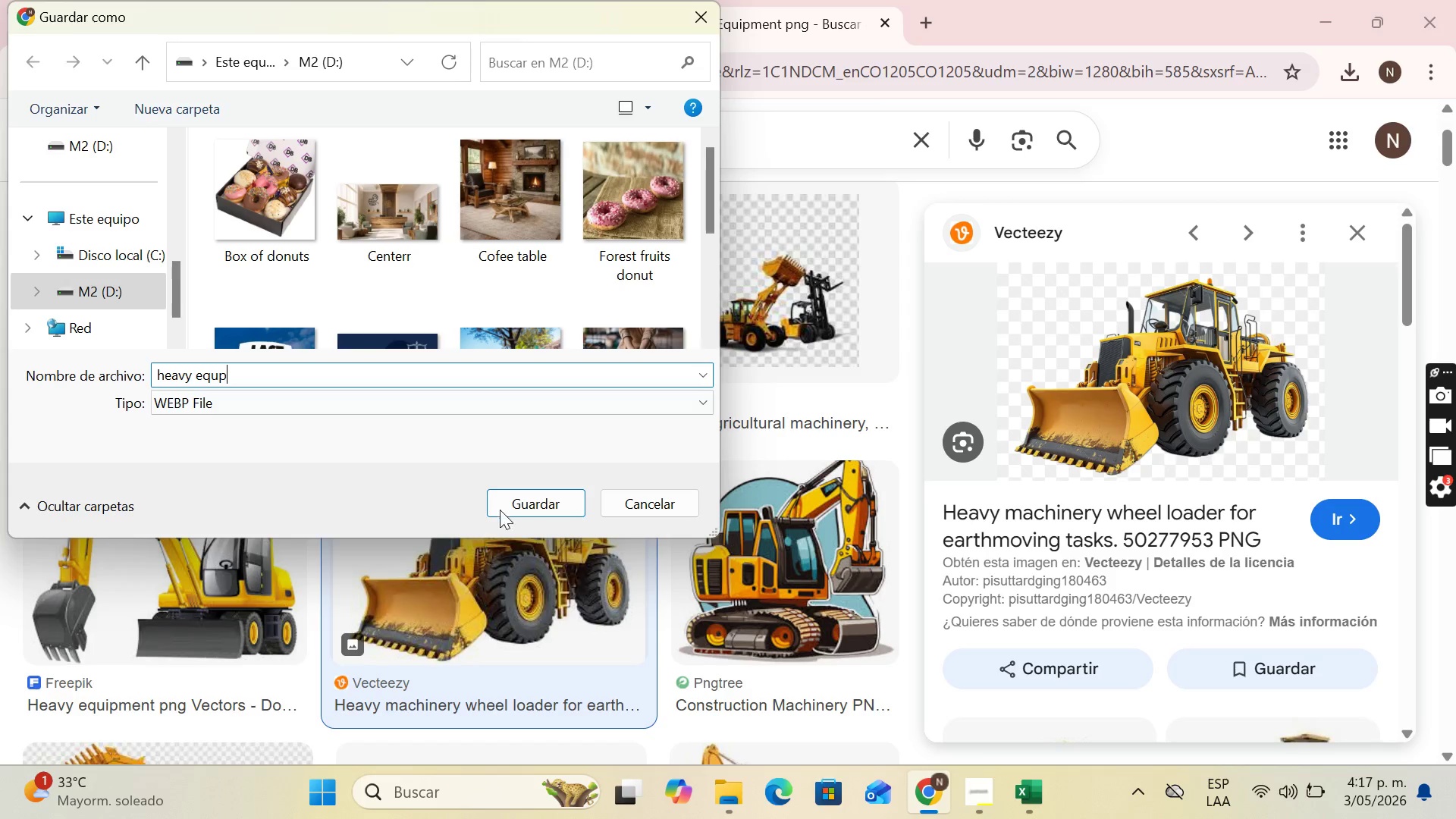 
left_click([504, 509])
 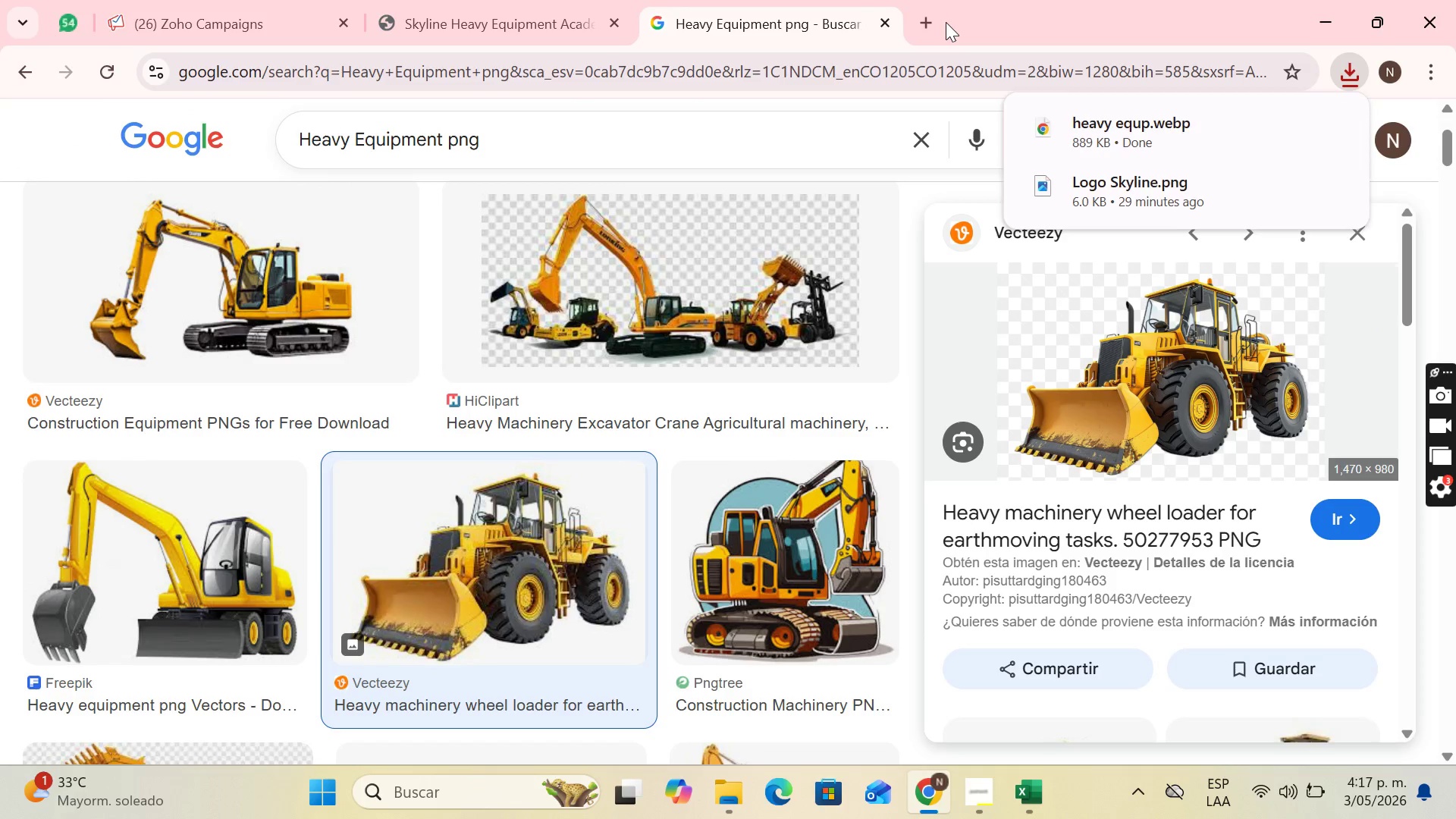 
double_click([931, 31])
 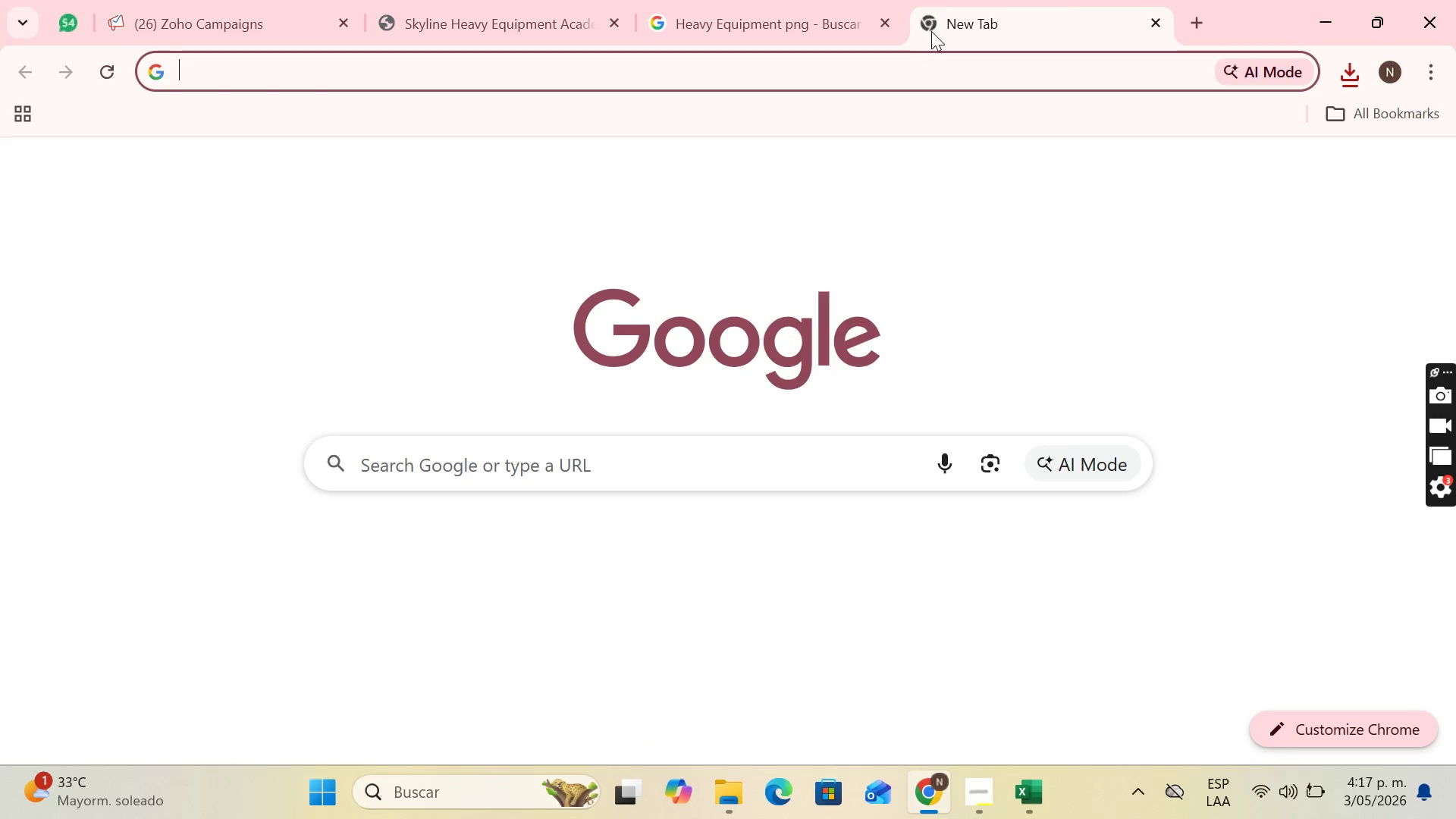 
key(I)
 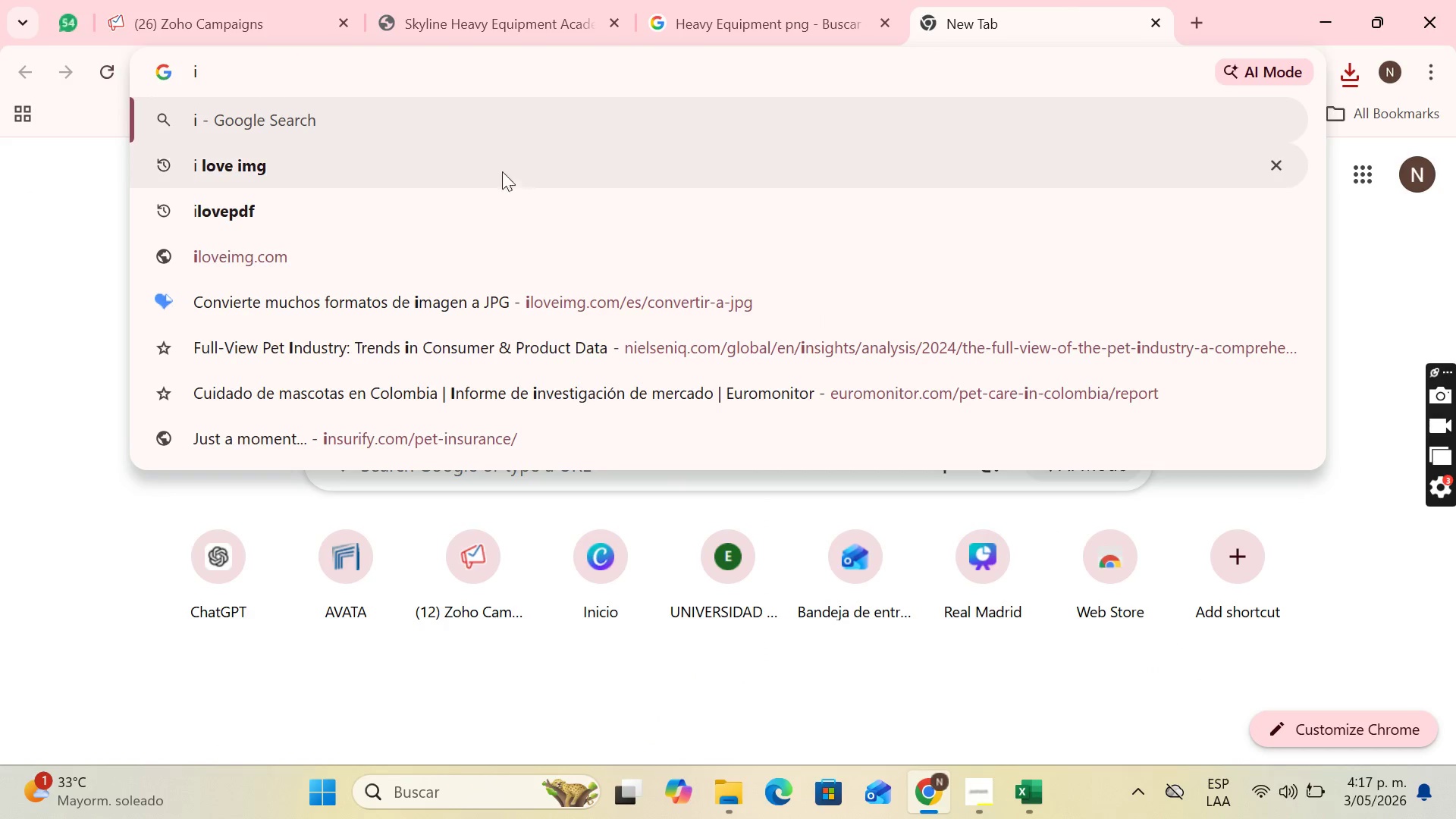 
left_click([491, 183])
 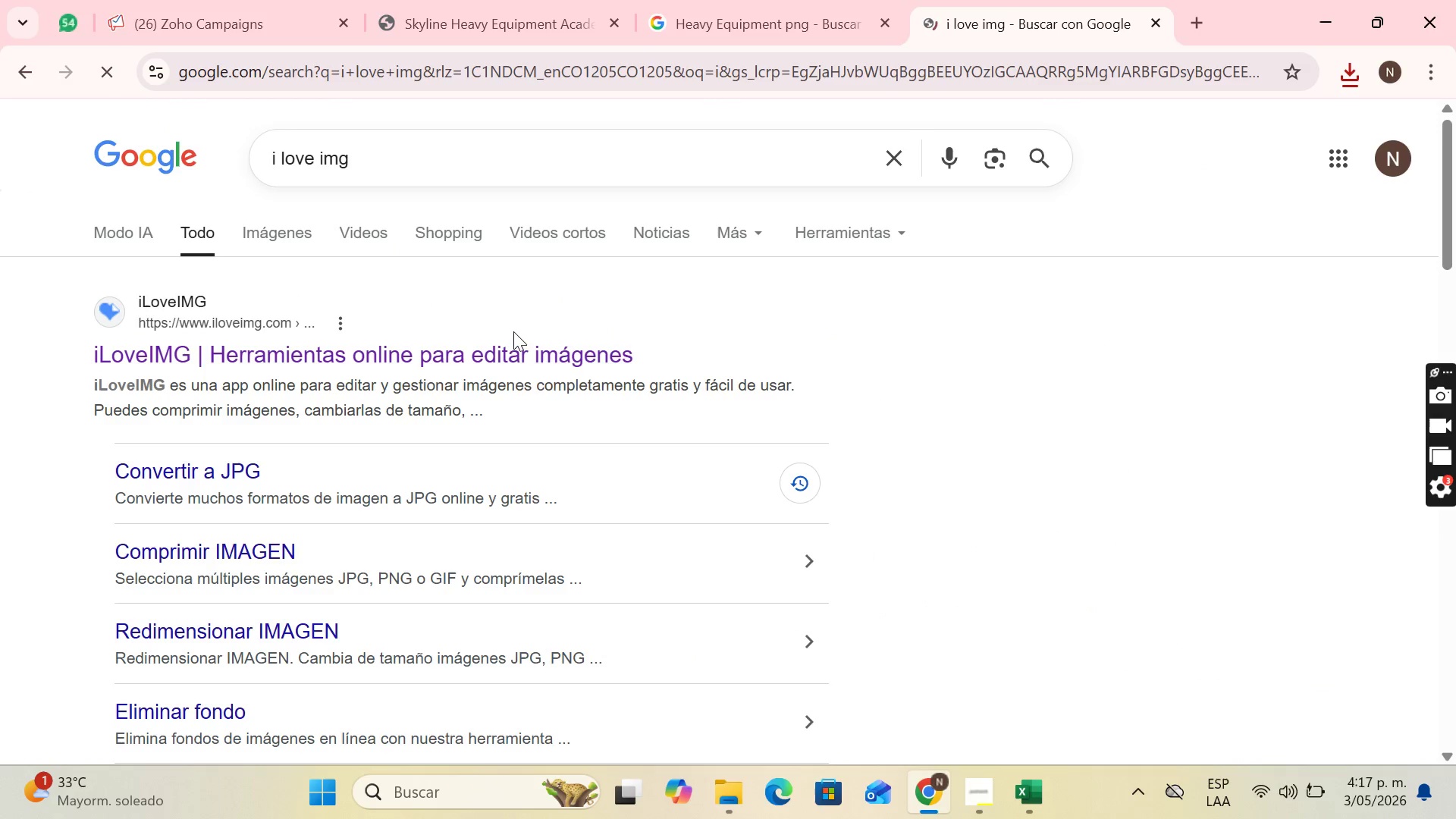 
left_click([515, 354])
 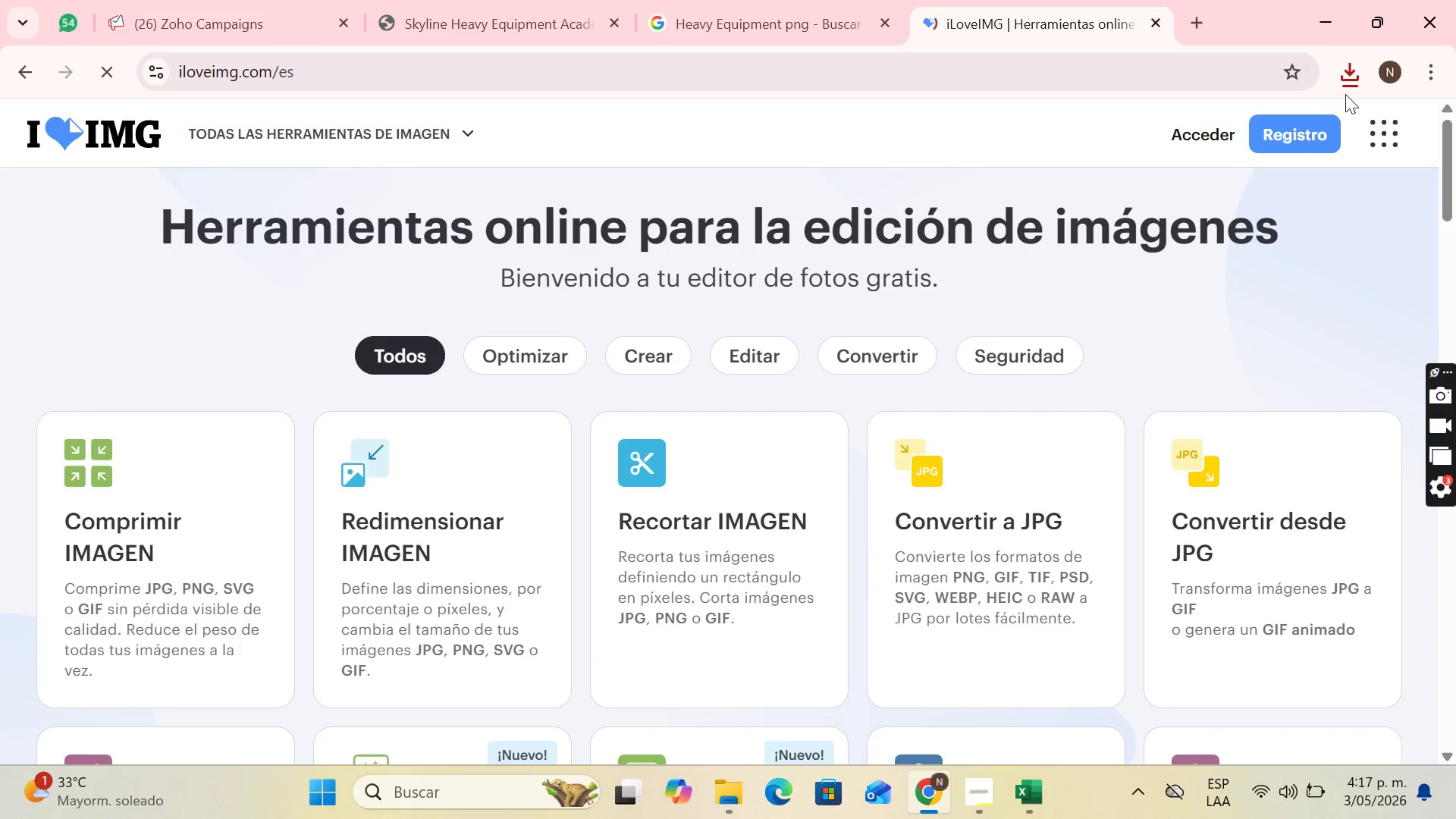 
left_click([1345, 87])
 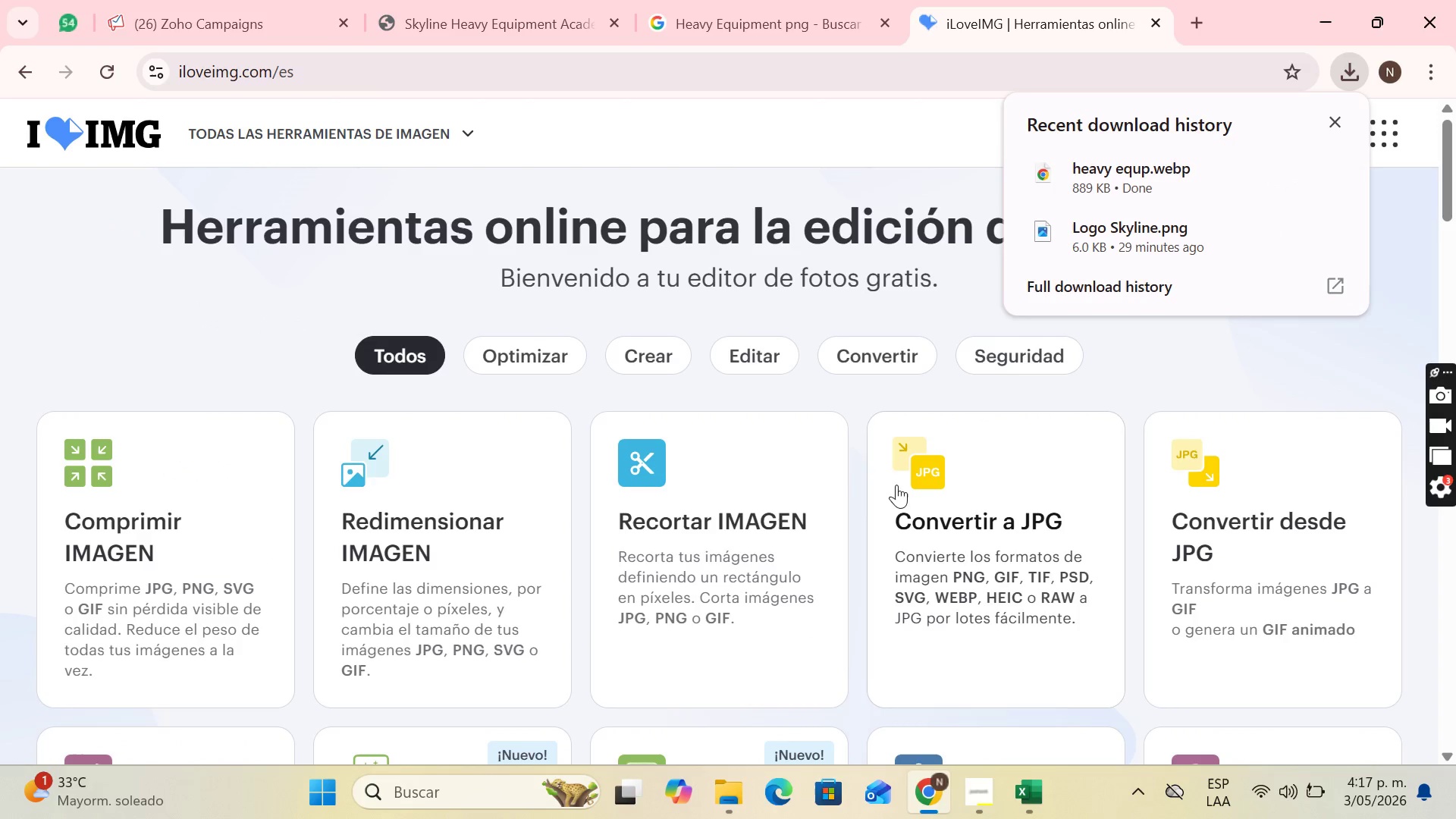 
left_click([992, 535])
 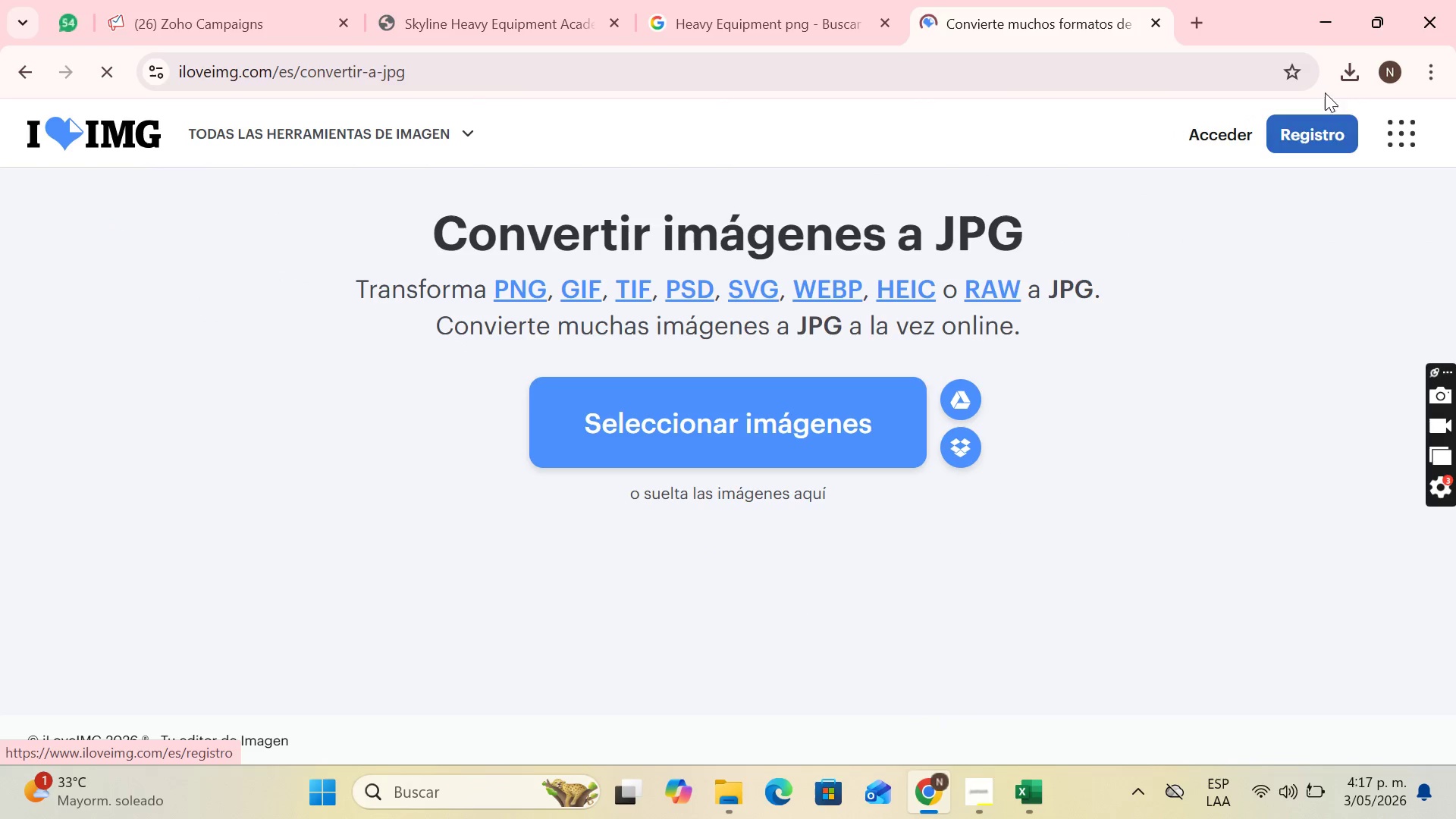 
left_click([1333, 73])
 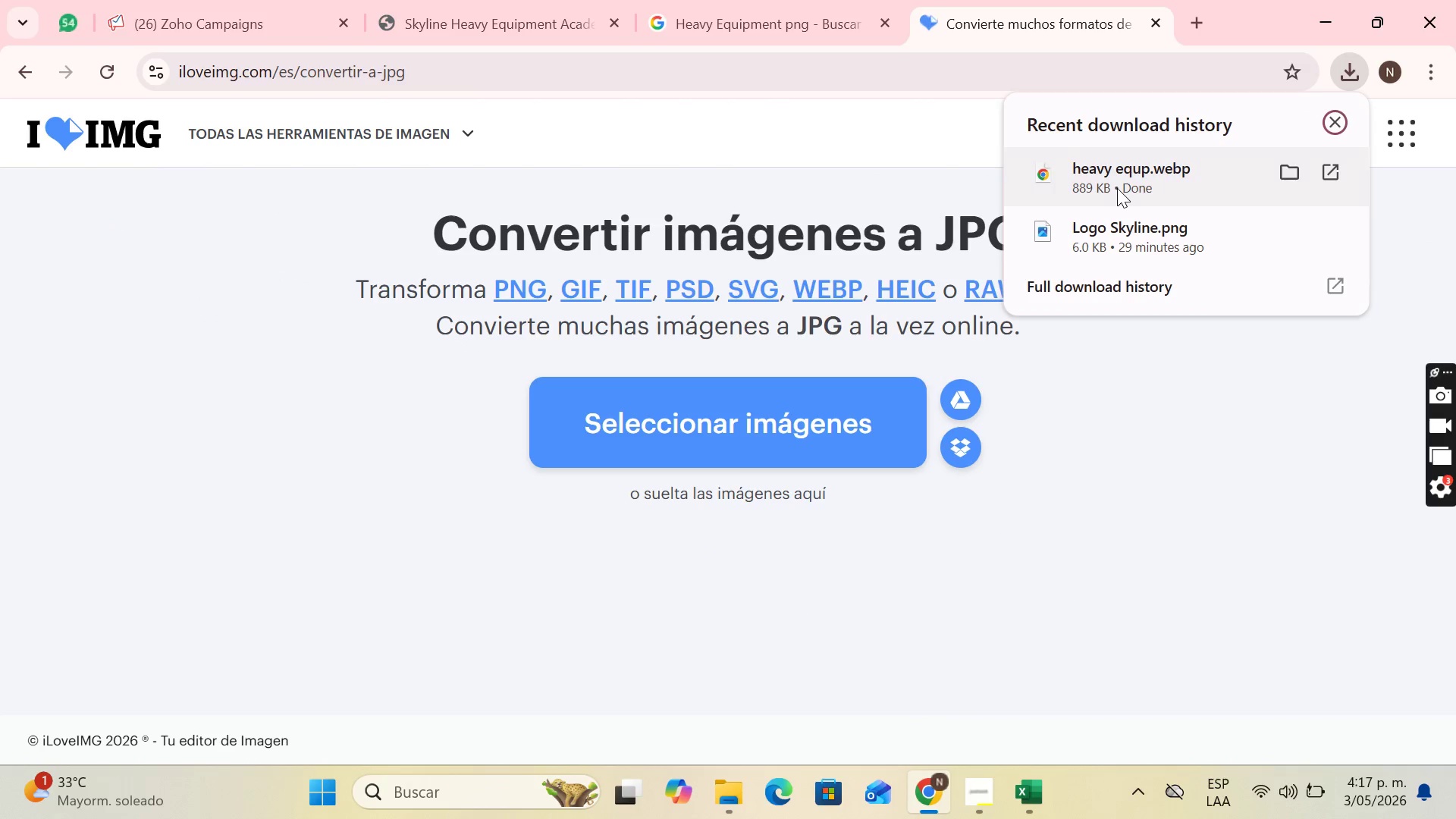 
left_click_drag(start_coordinate=[1117, 188], to_coordinate=[831, 436])
 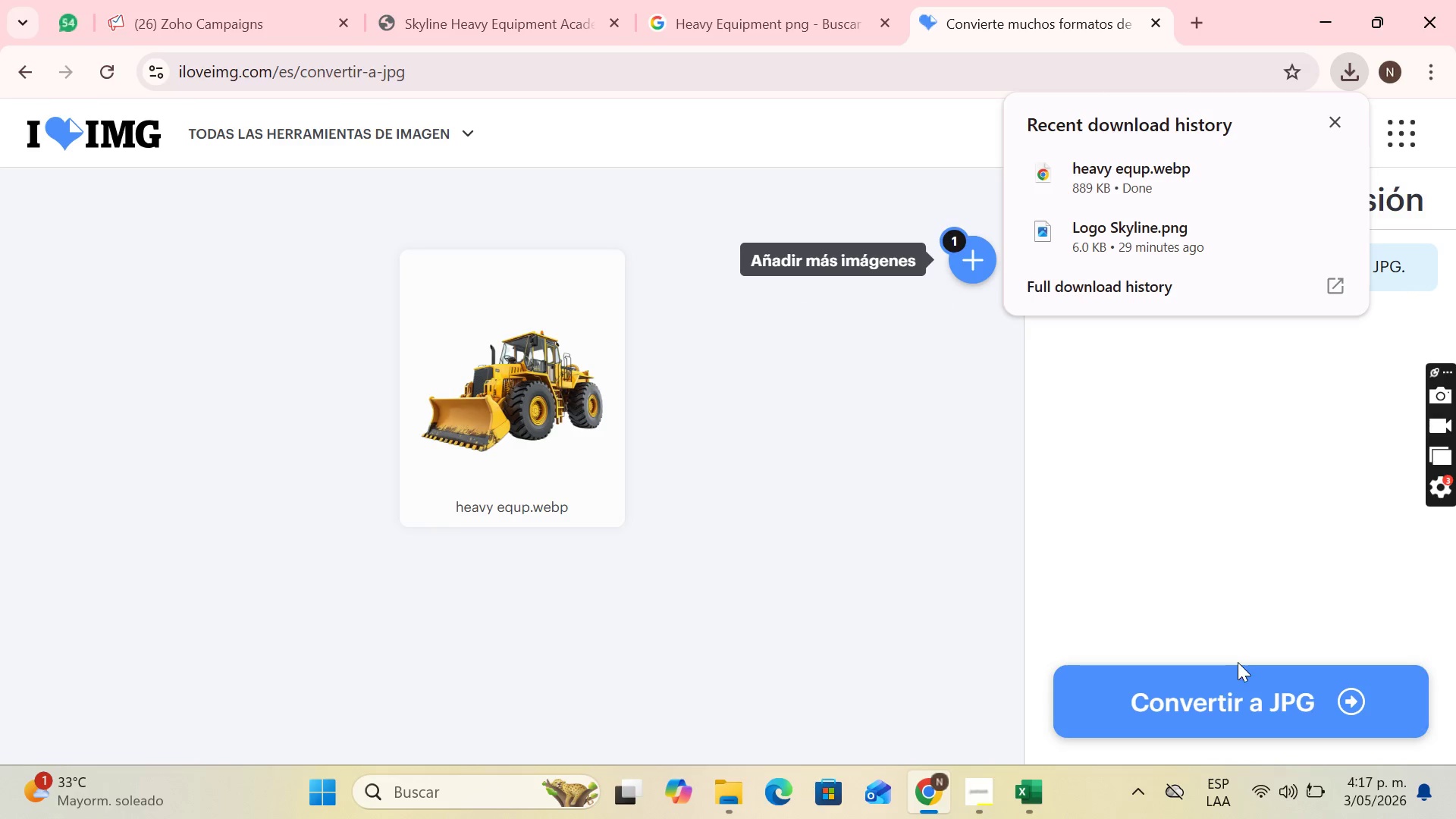 
double_click([1245, 689])
 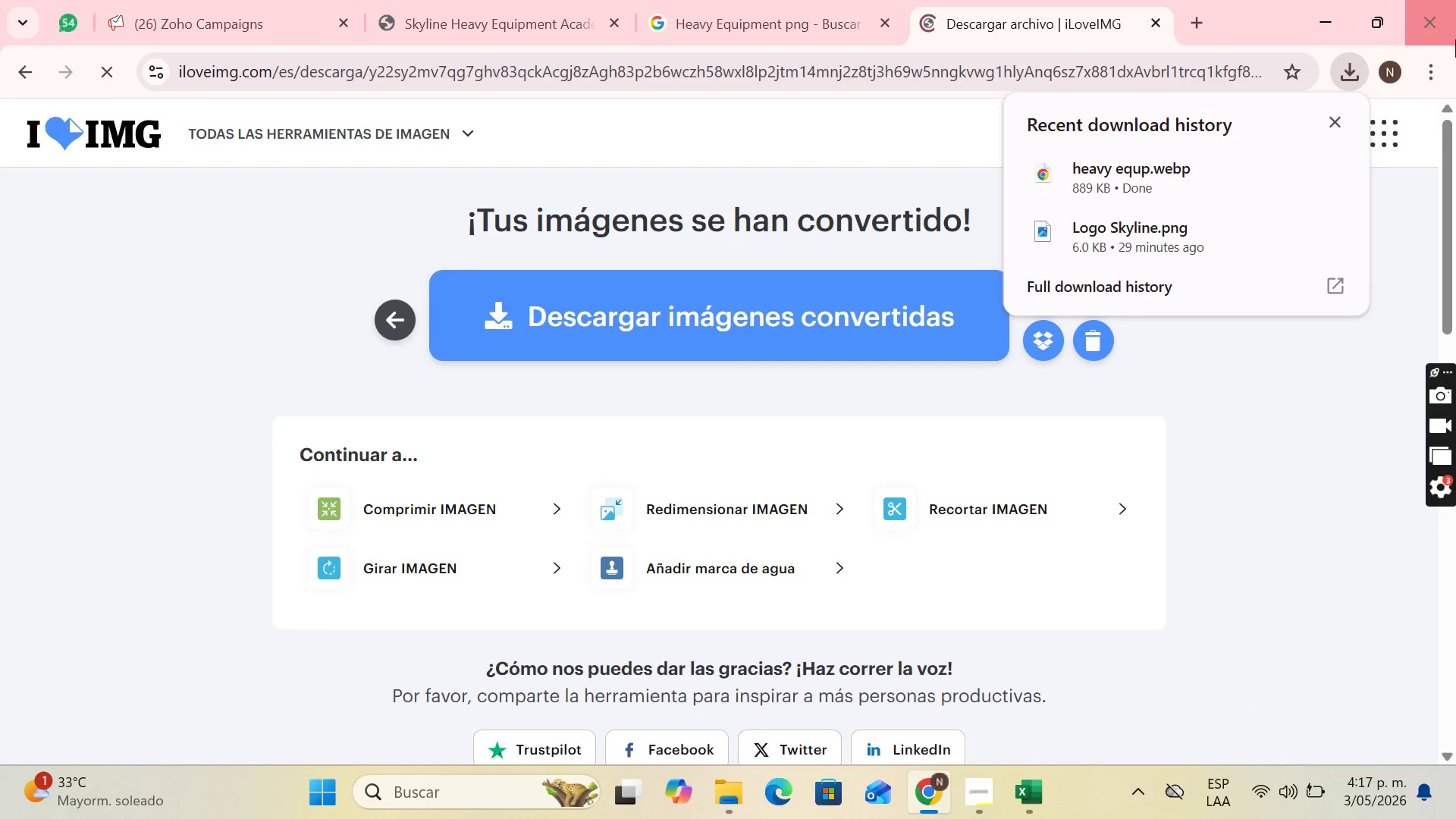 
left_click([1329, 115])
 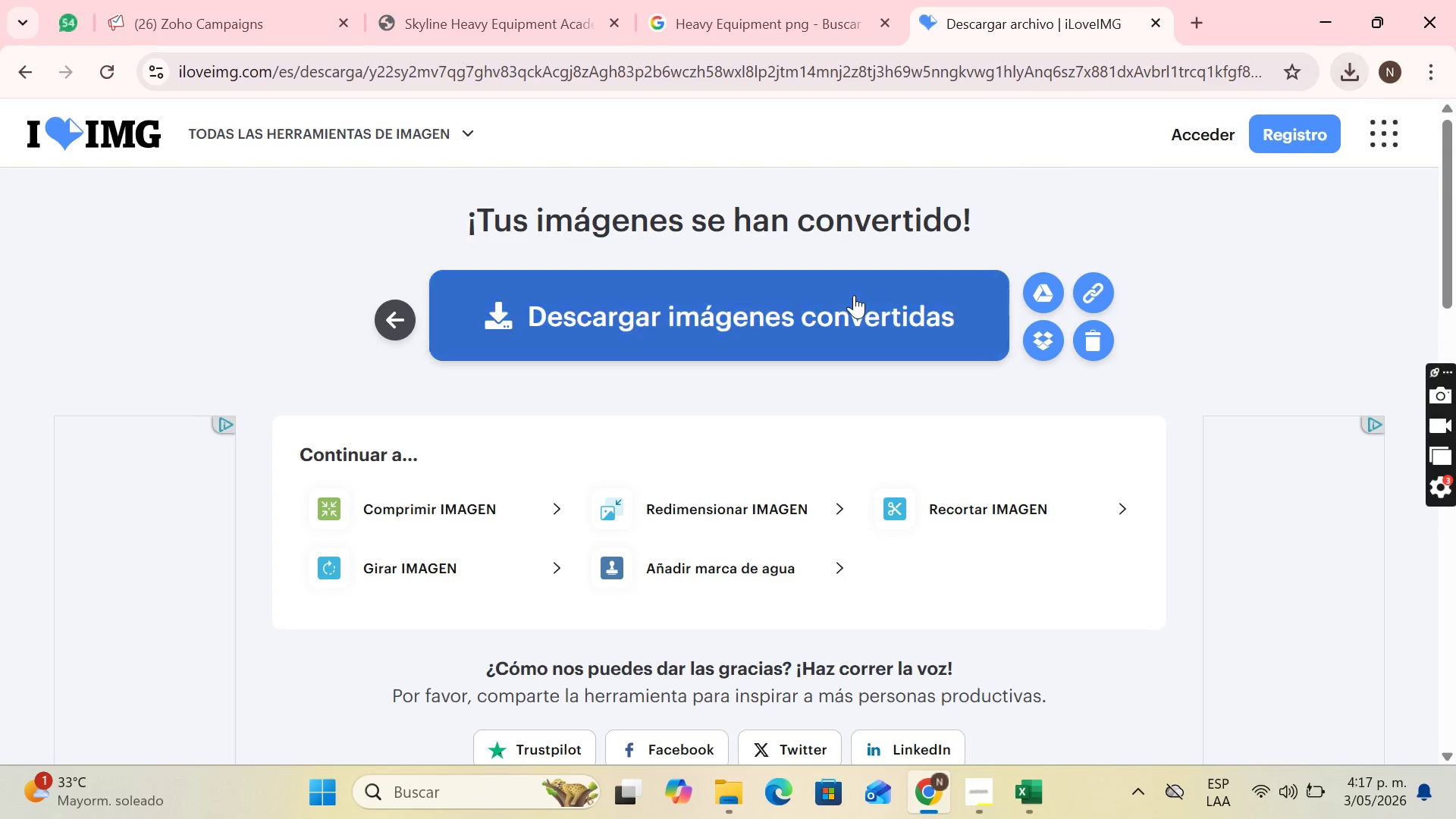 
left_click([854, 295])
 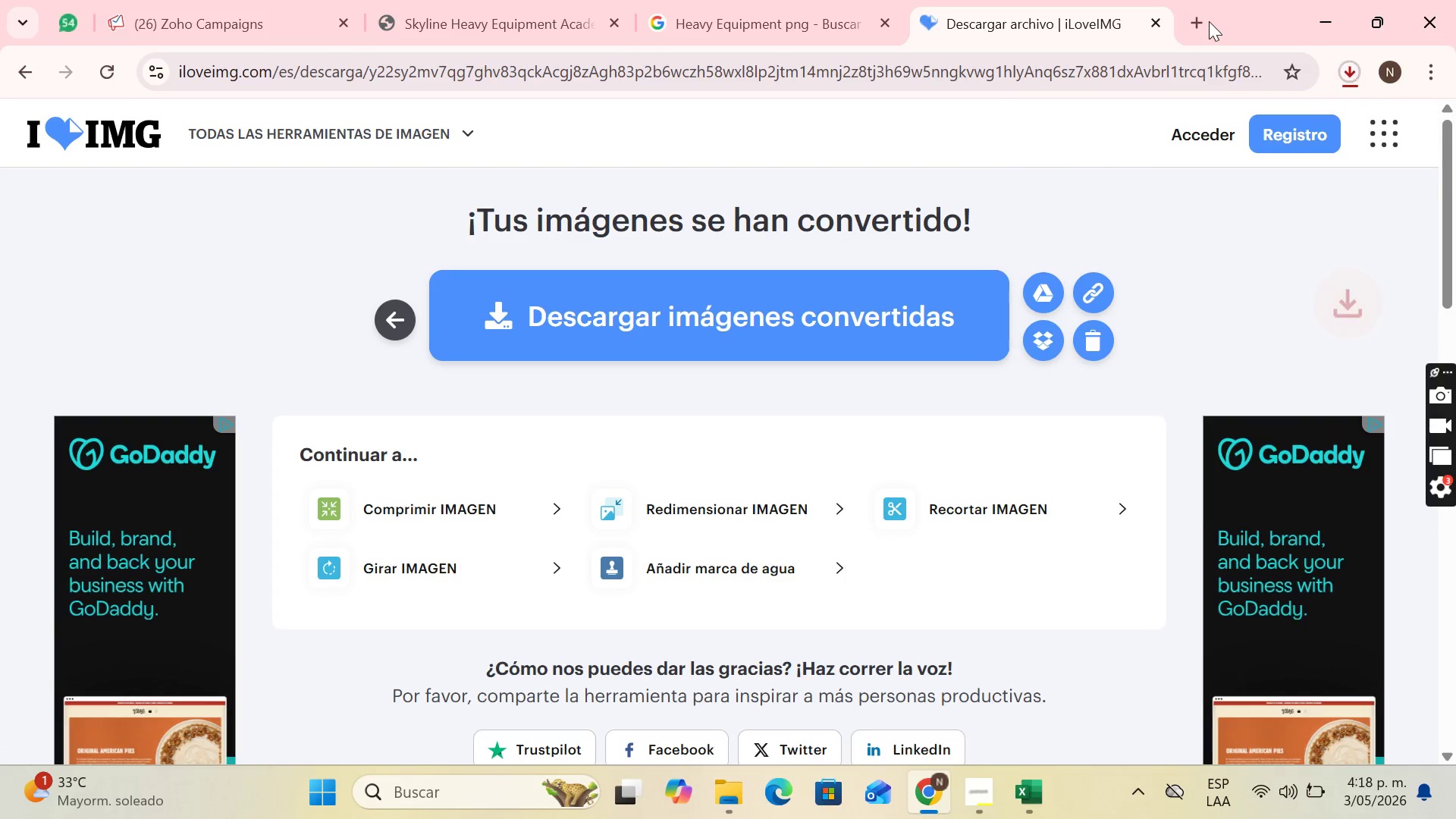 
left_click([1208, 21])
 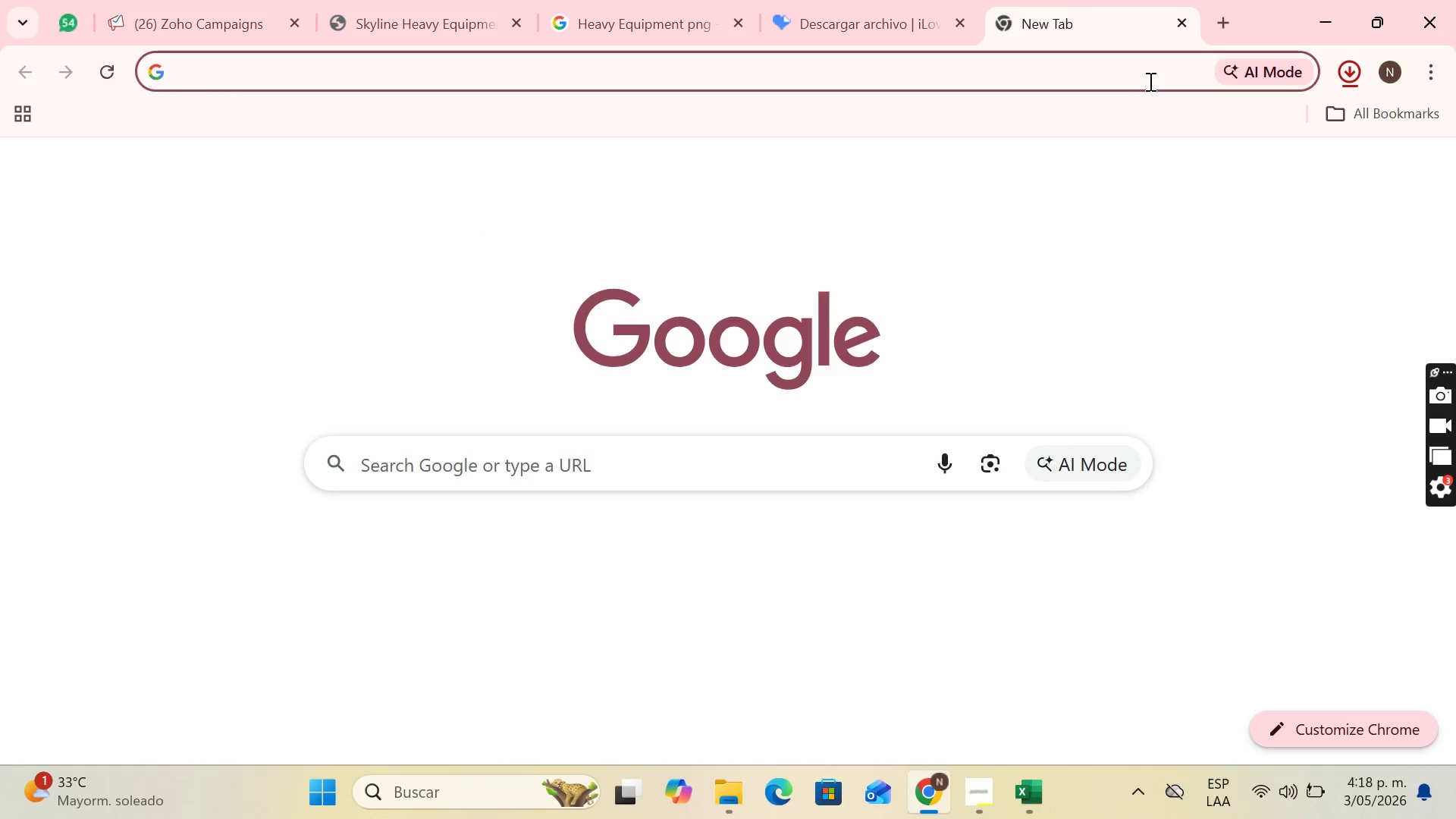 
type(remo)
 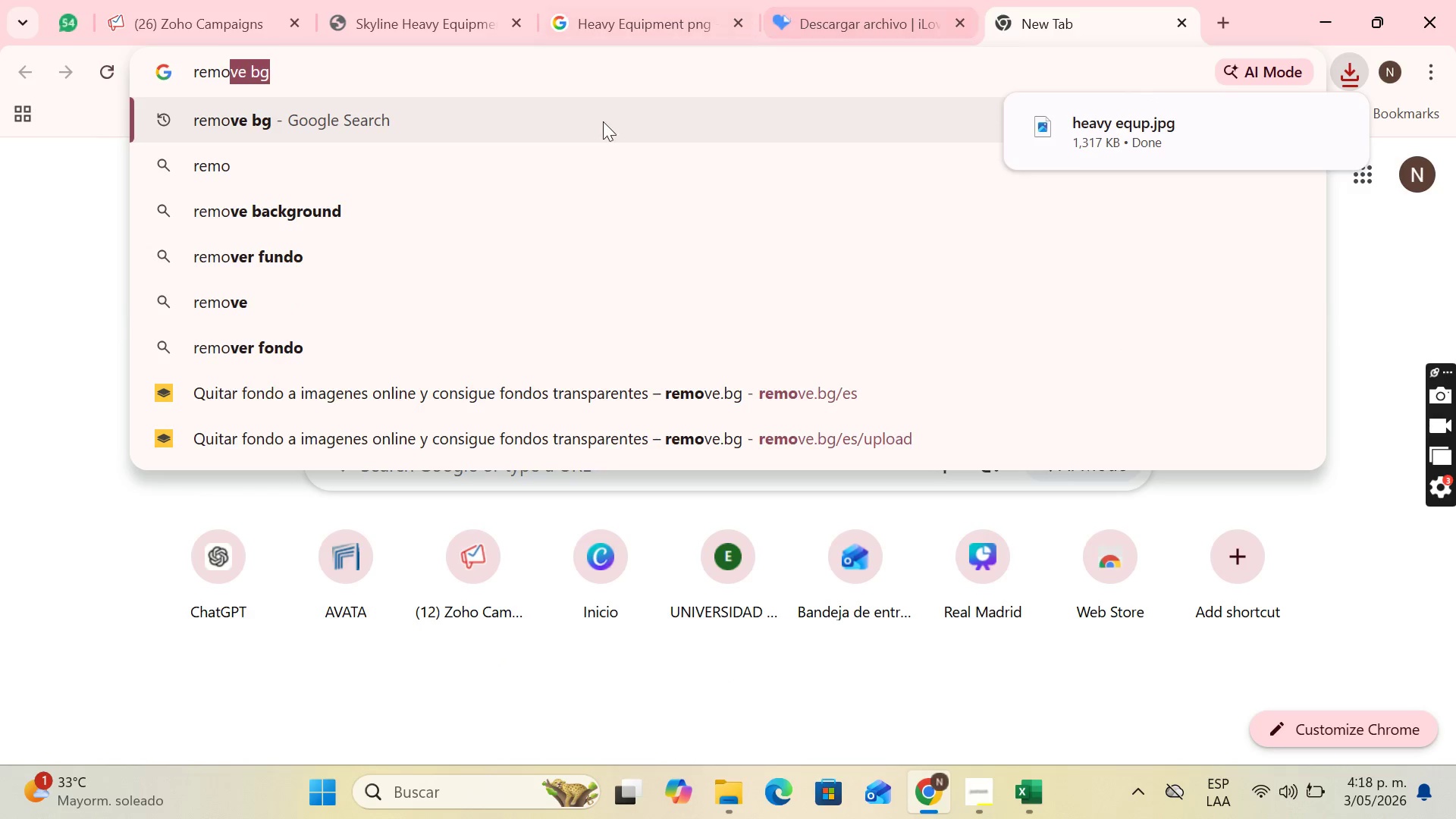 
left_click([597, 115])
 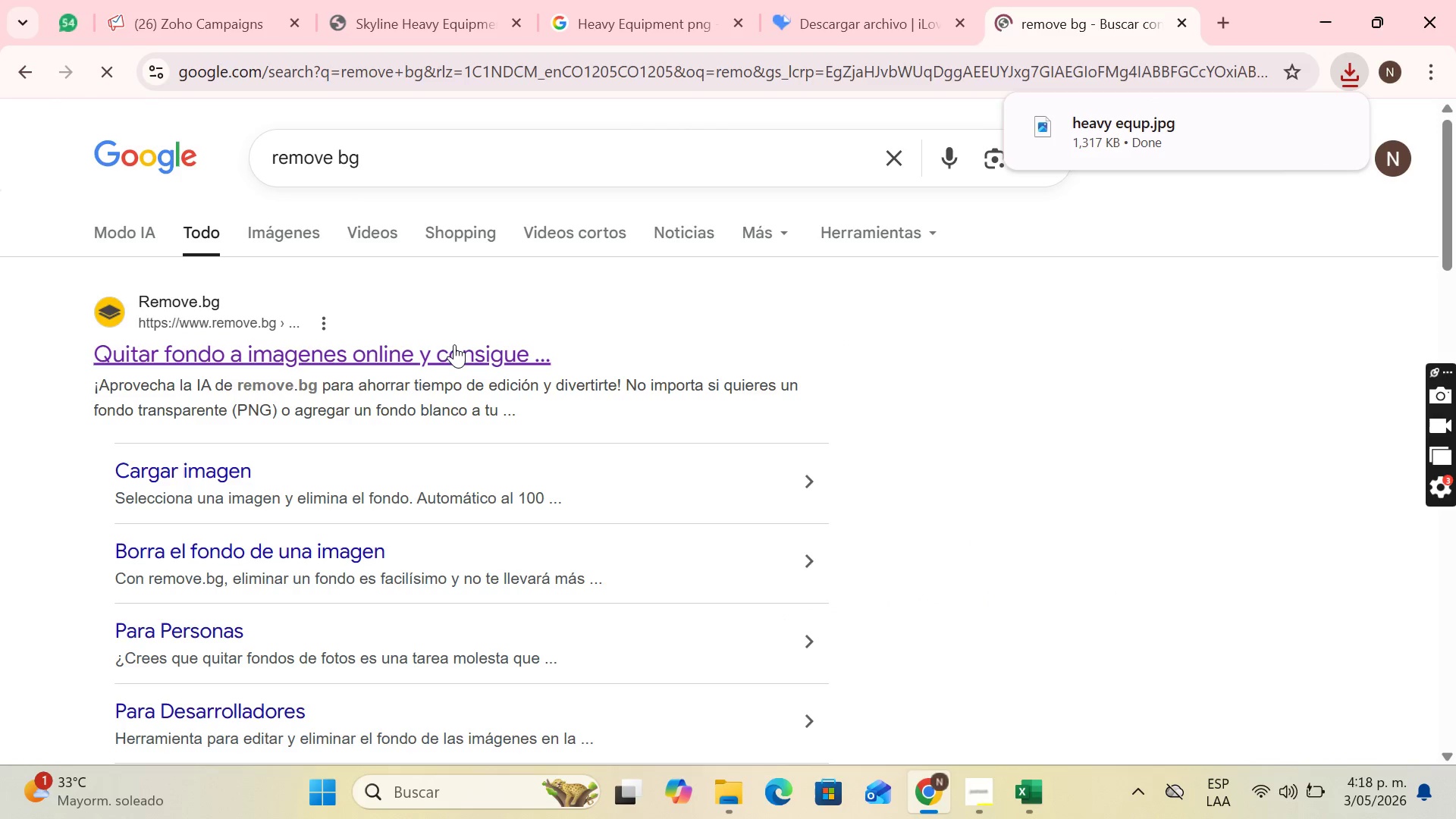 
left_click([454, 344])
 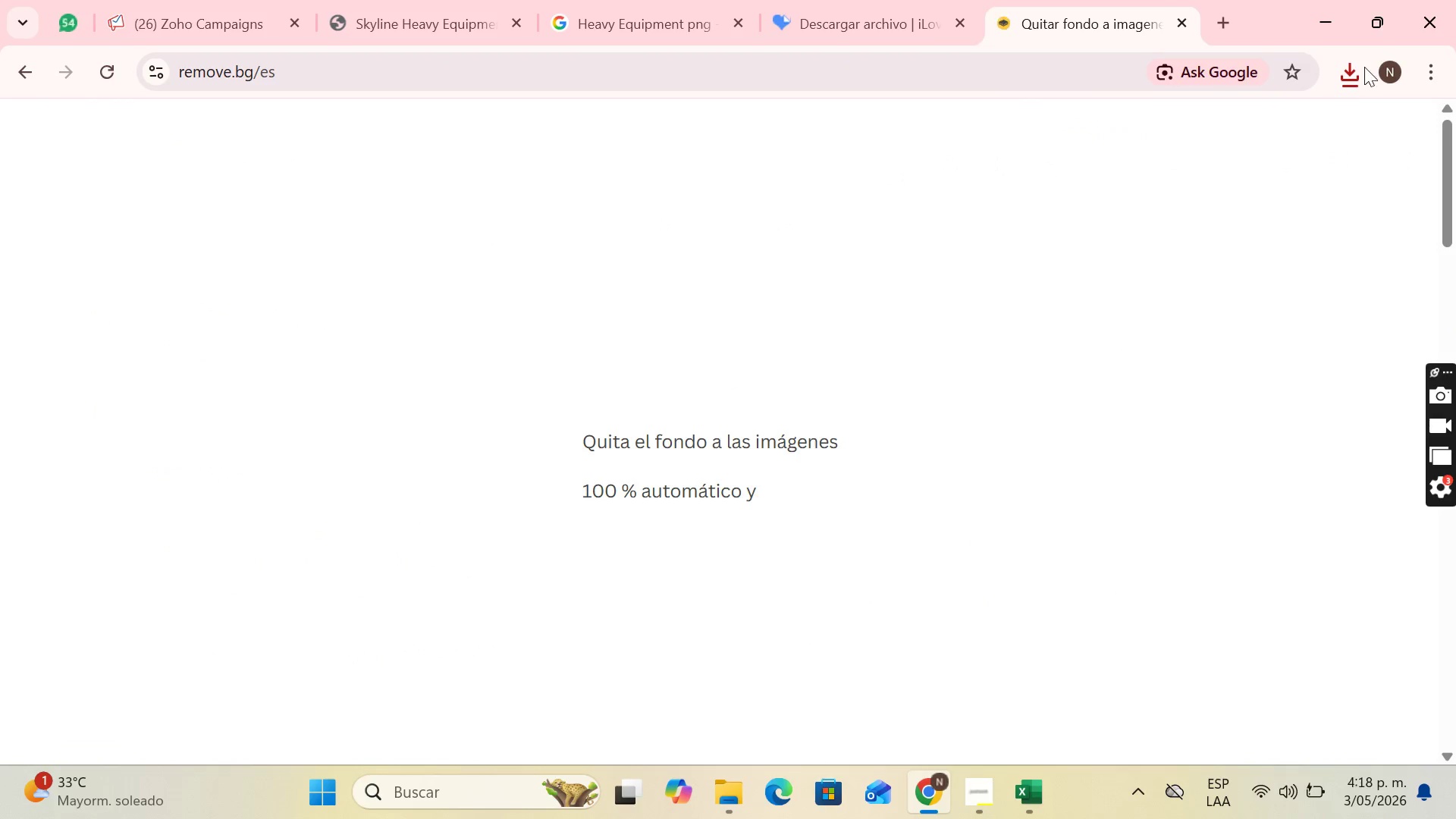 
left_click([1359, 66])
 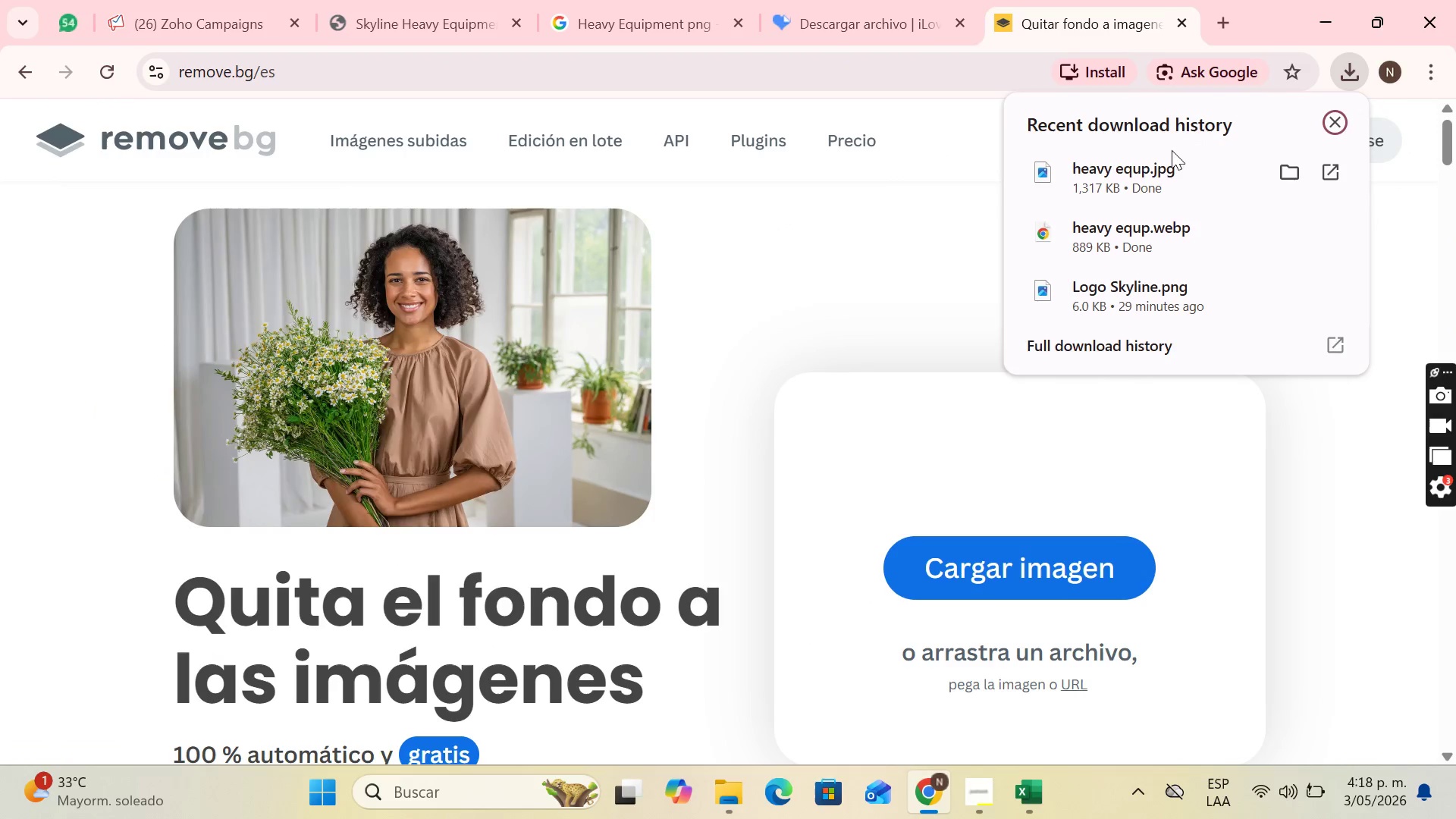 
left_click_drag(start_coordinate=[1120, 170], to_coordinate=[934, 390])
 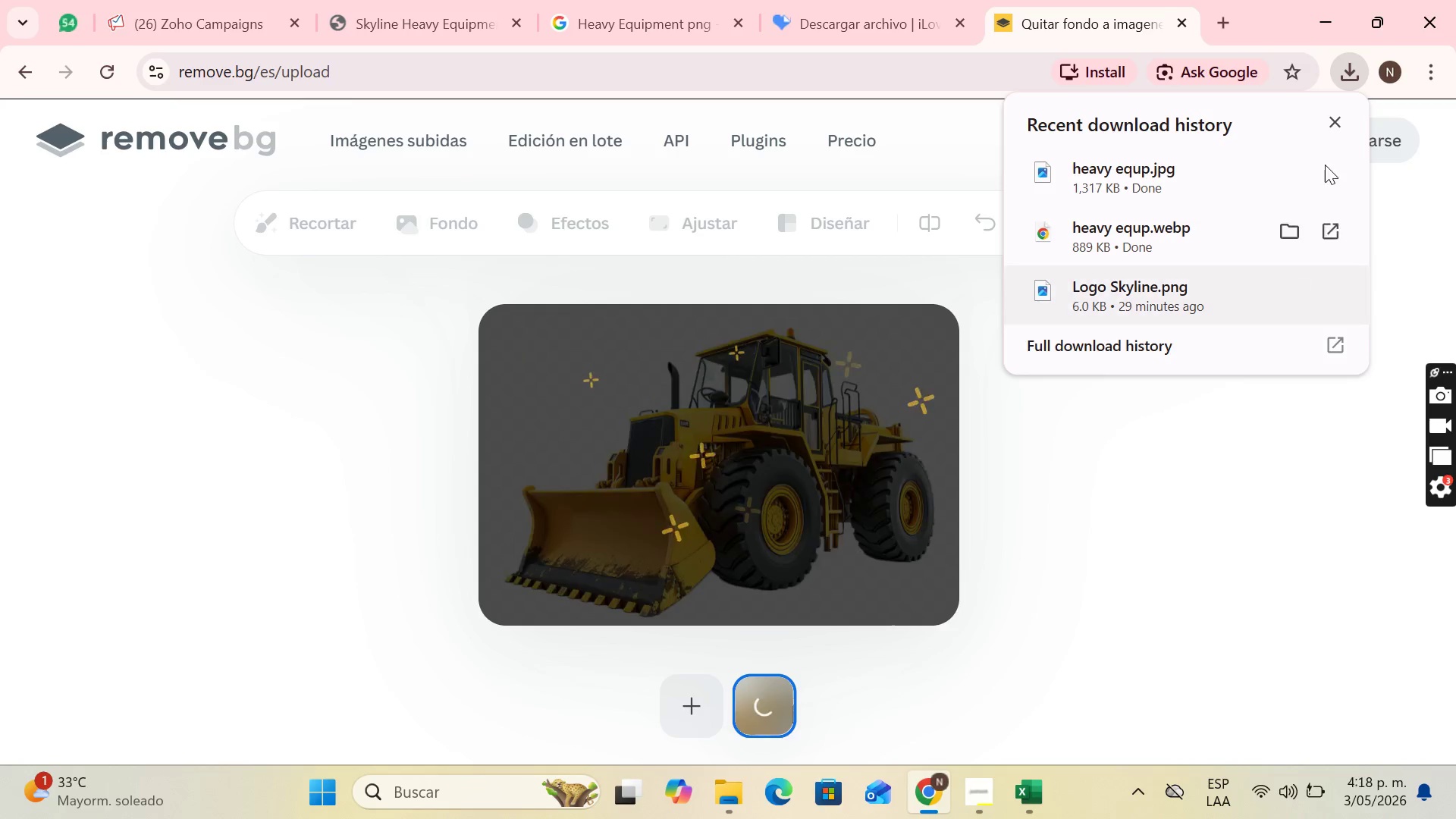 
left_click([1339, 124])
 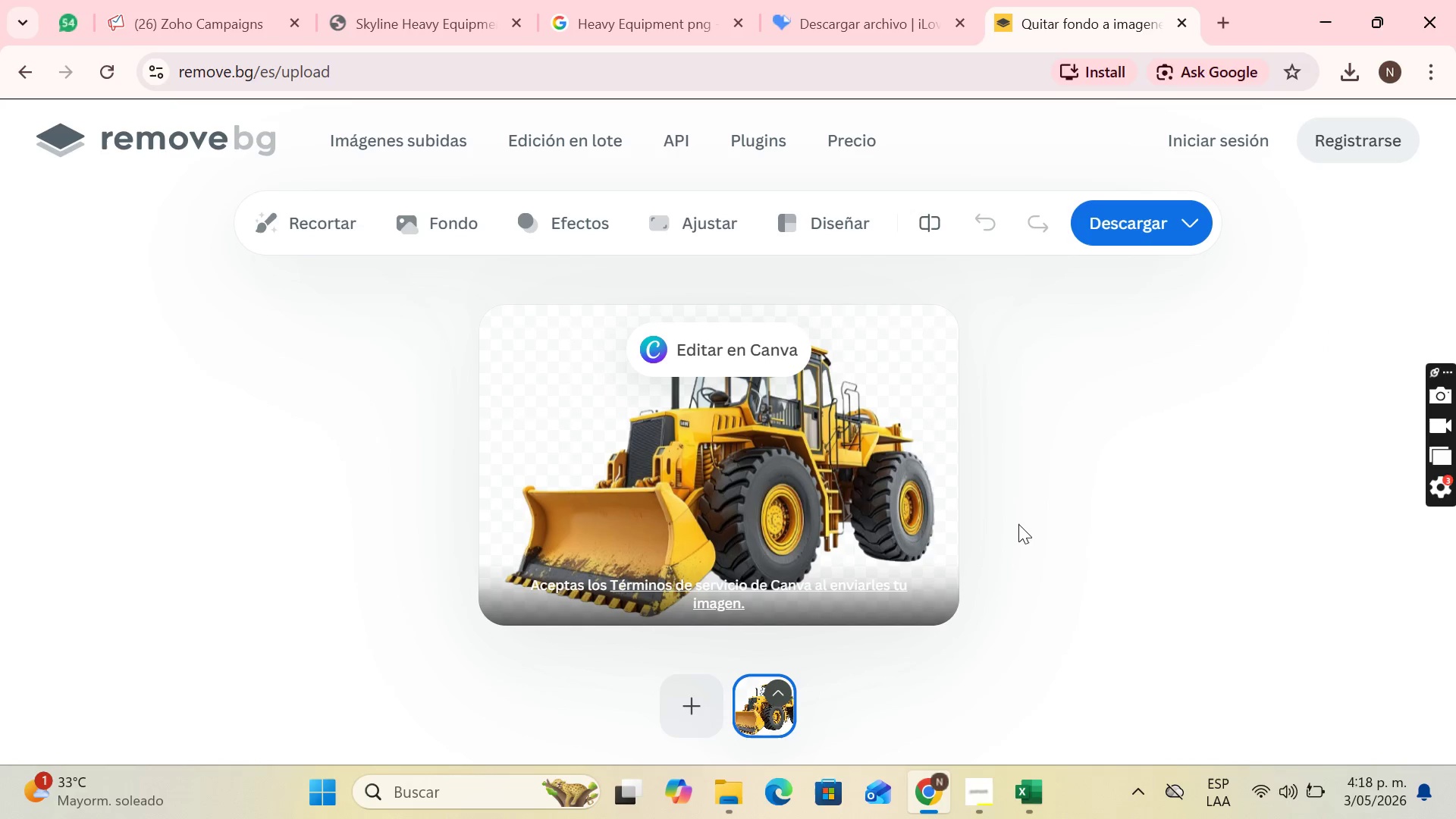 
wait(5.66)
 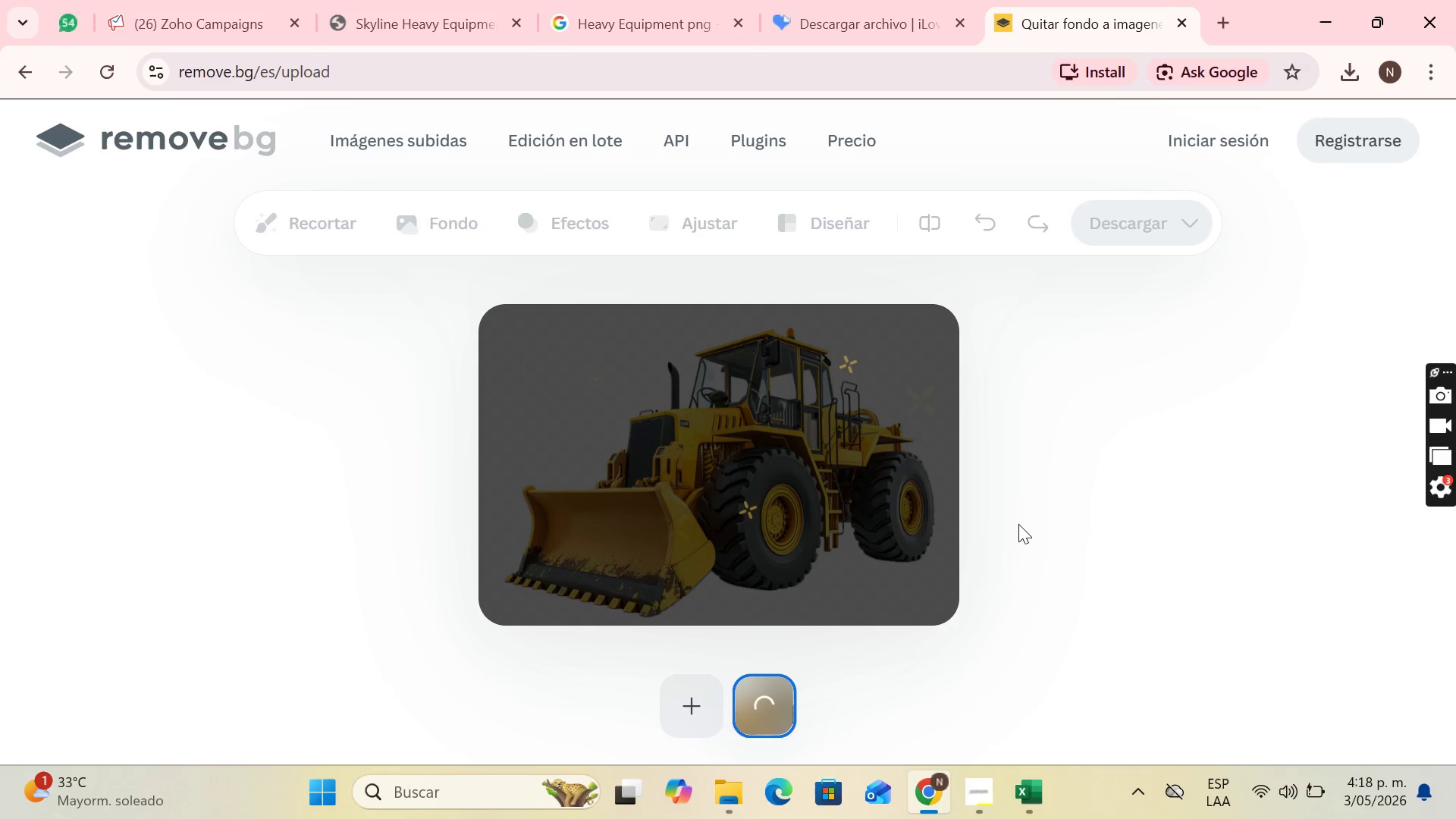 
left_click([1178, 225])
 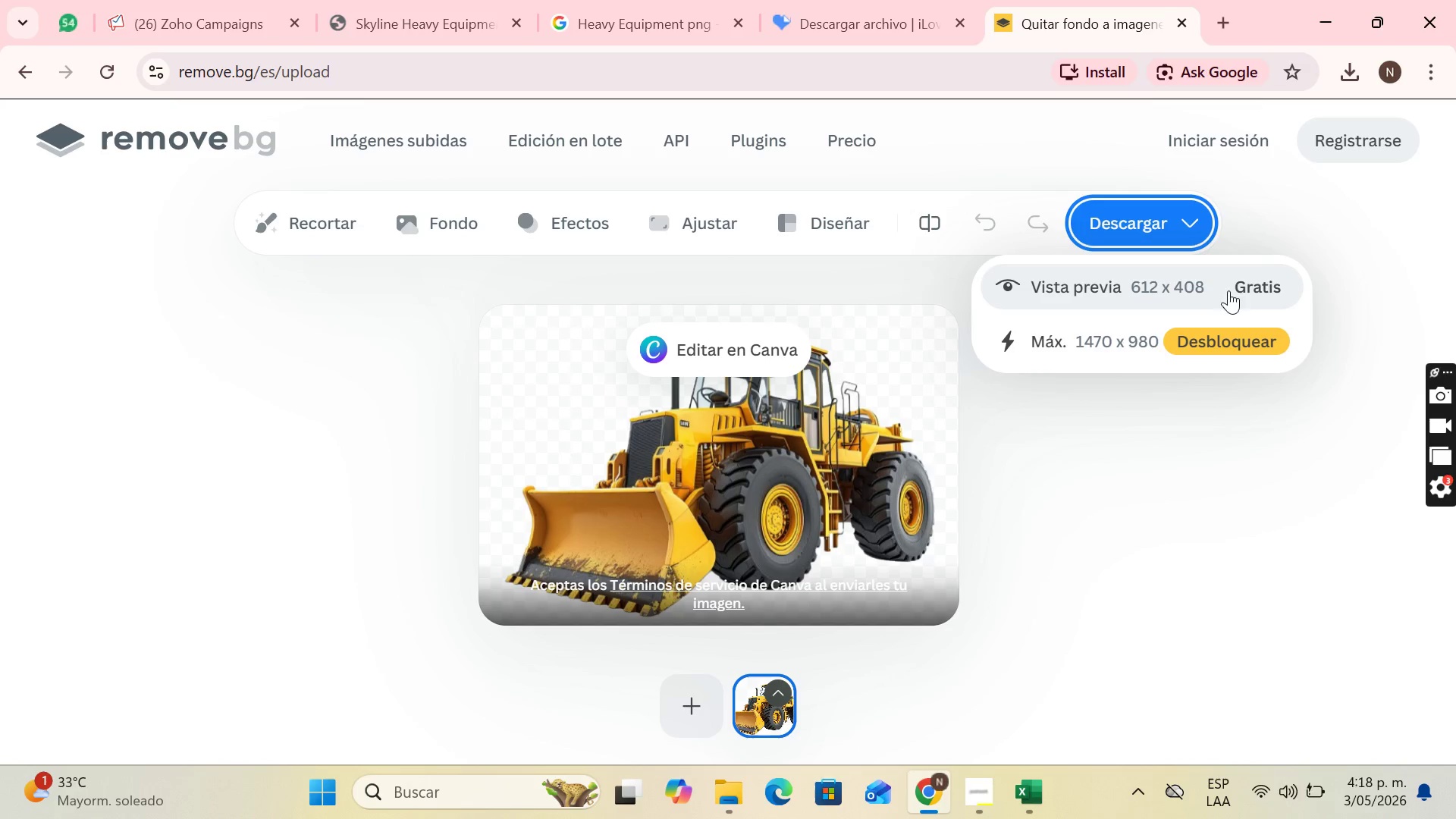 
left_click([1243, 284])
 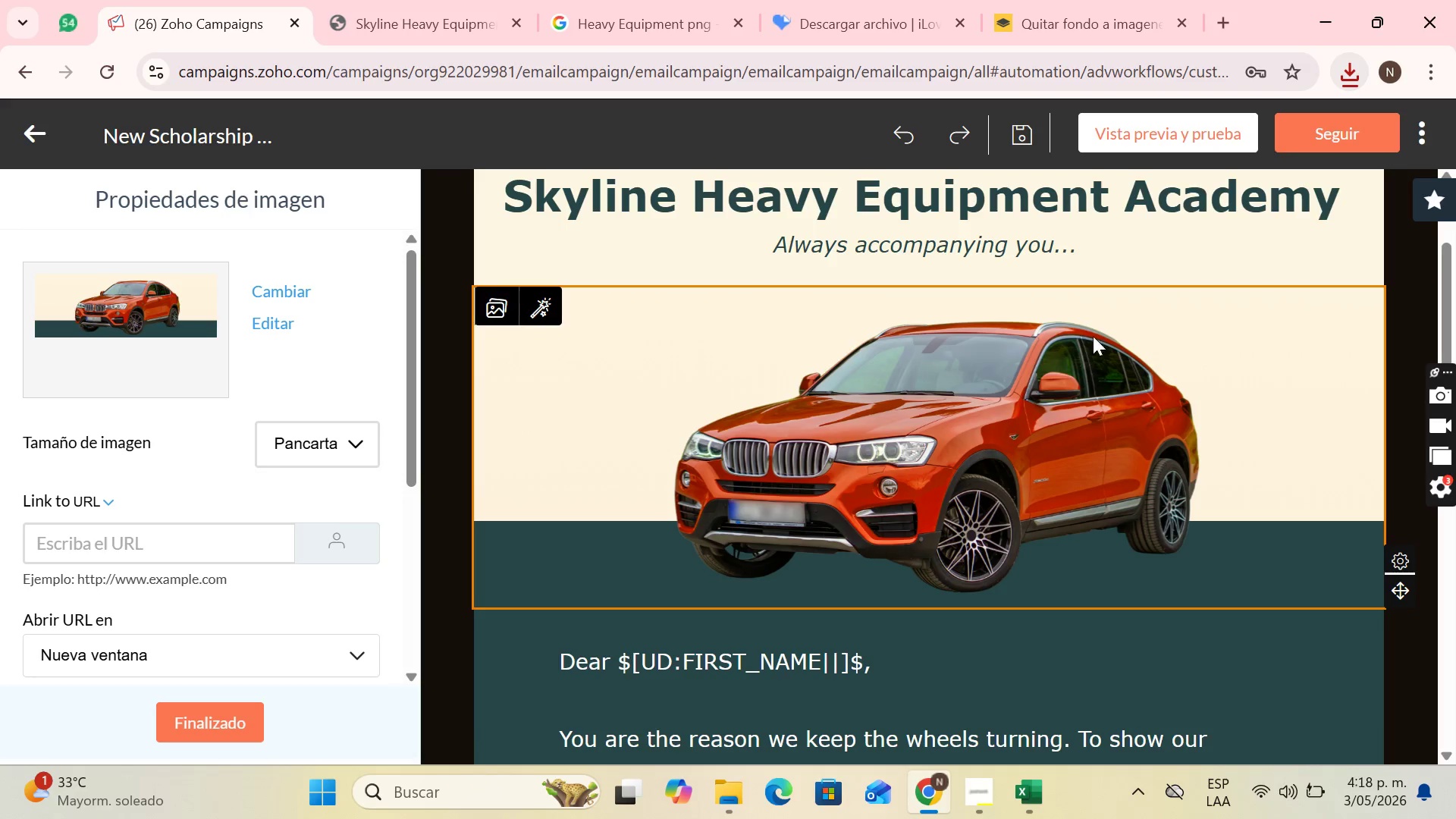 
left_click([497, 303])
 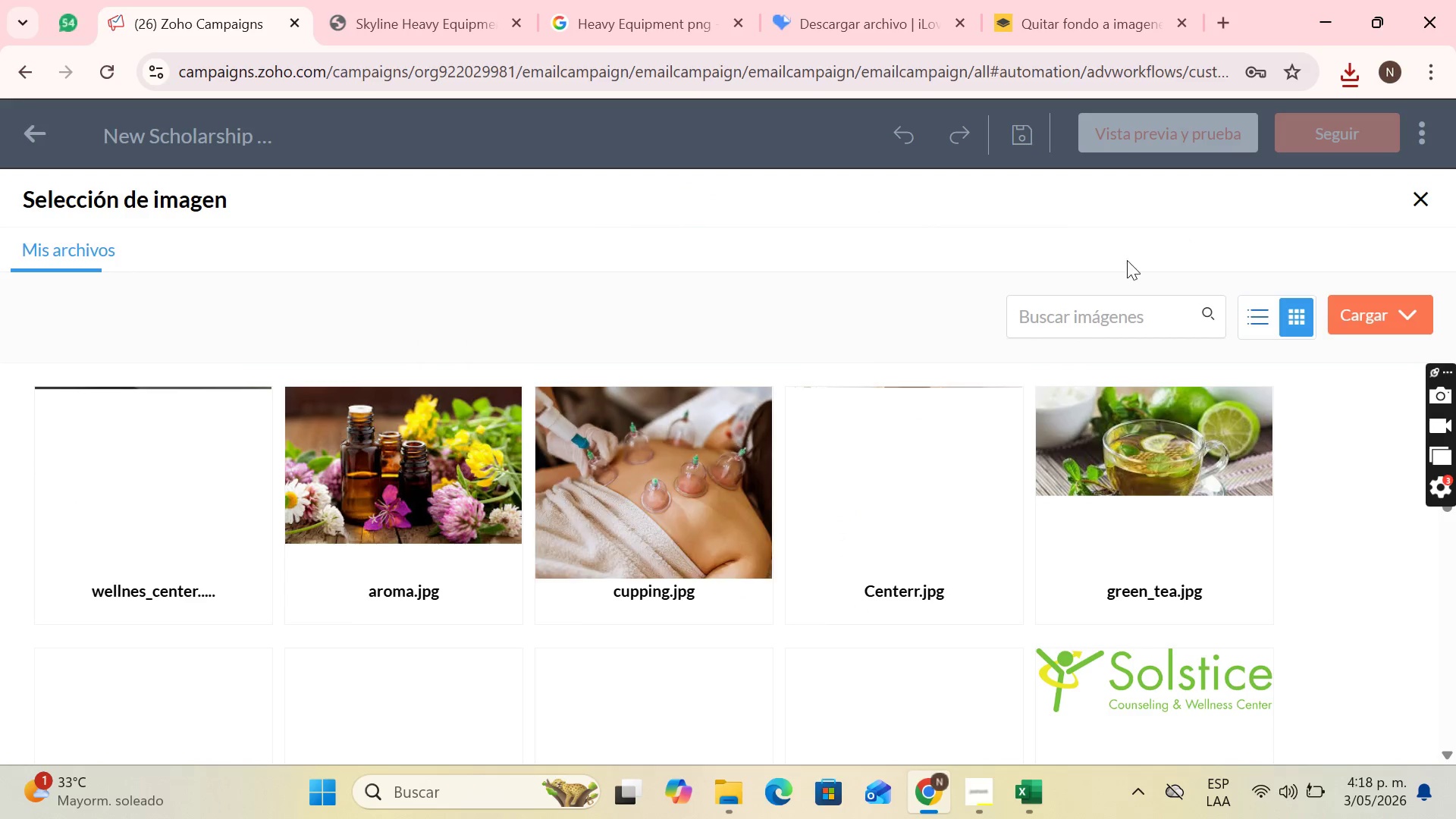 
left_click([1379, 310])
 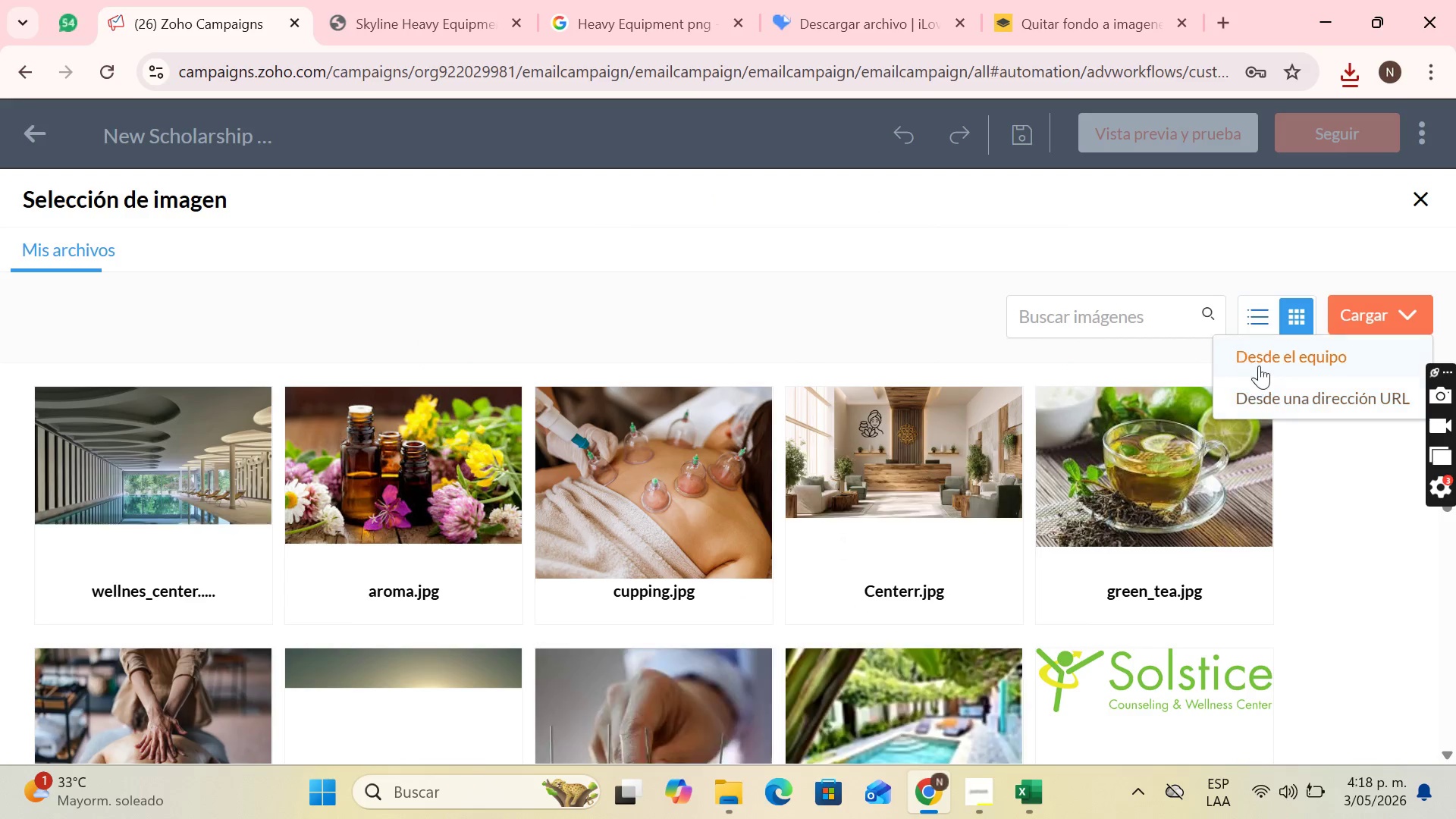 
left_click([1263, 360])
 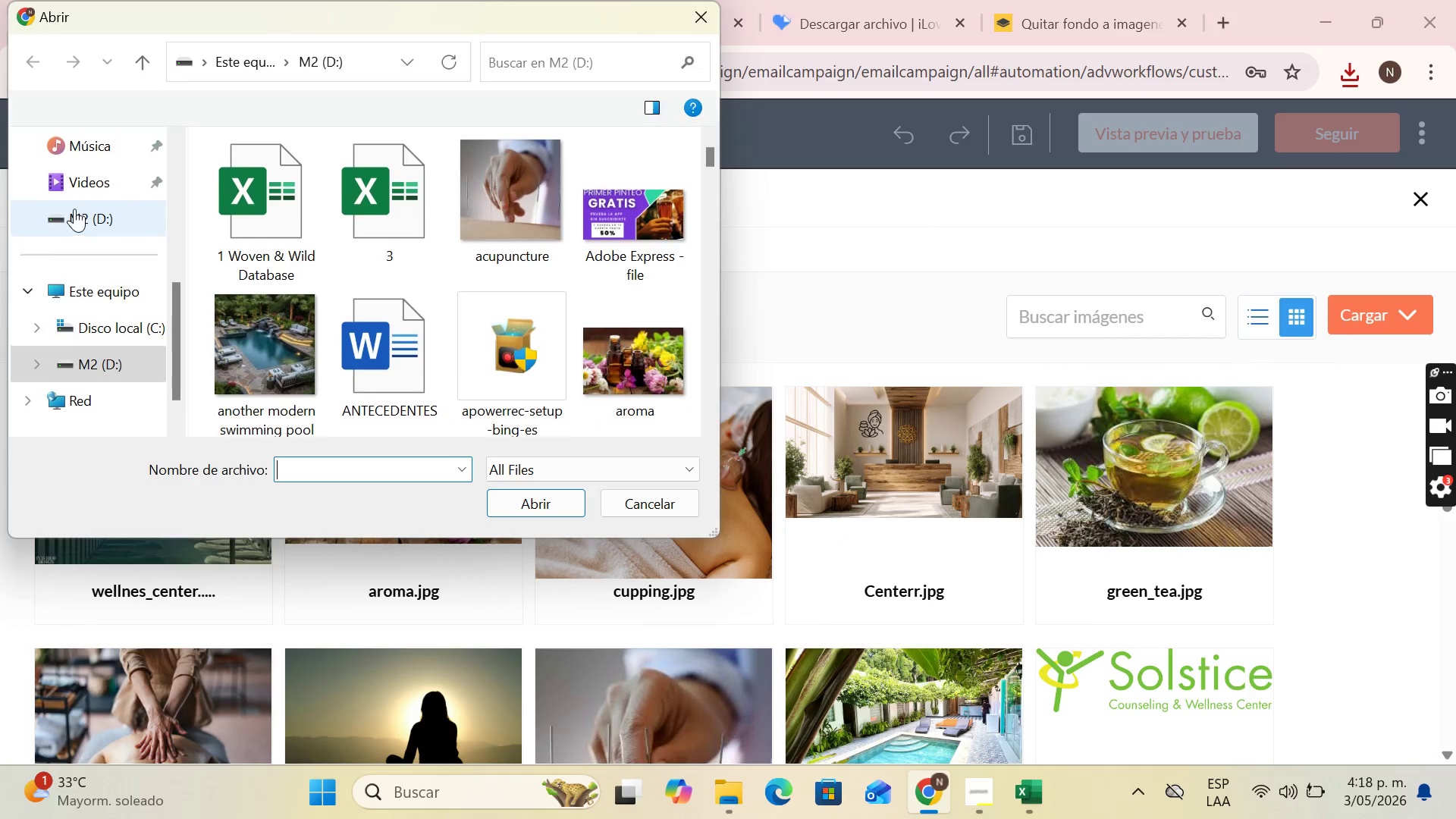 
scroll: coordinate [83, 203], scroll_direction: up, amount: 5.0
 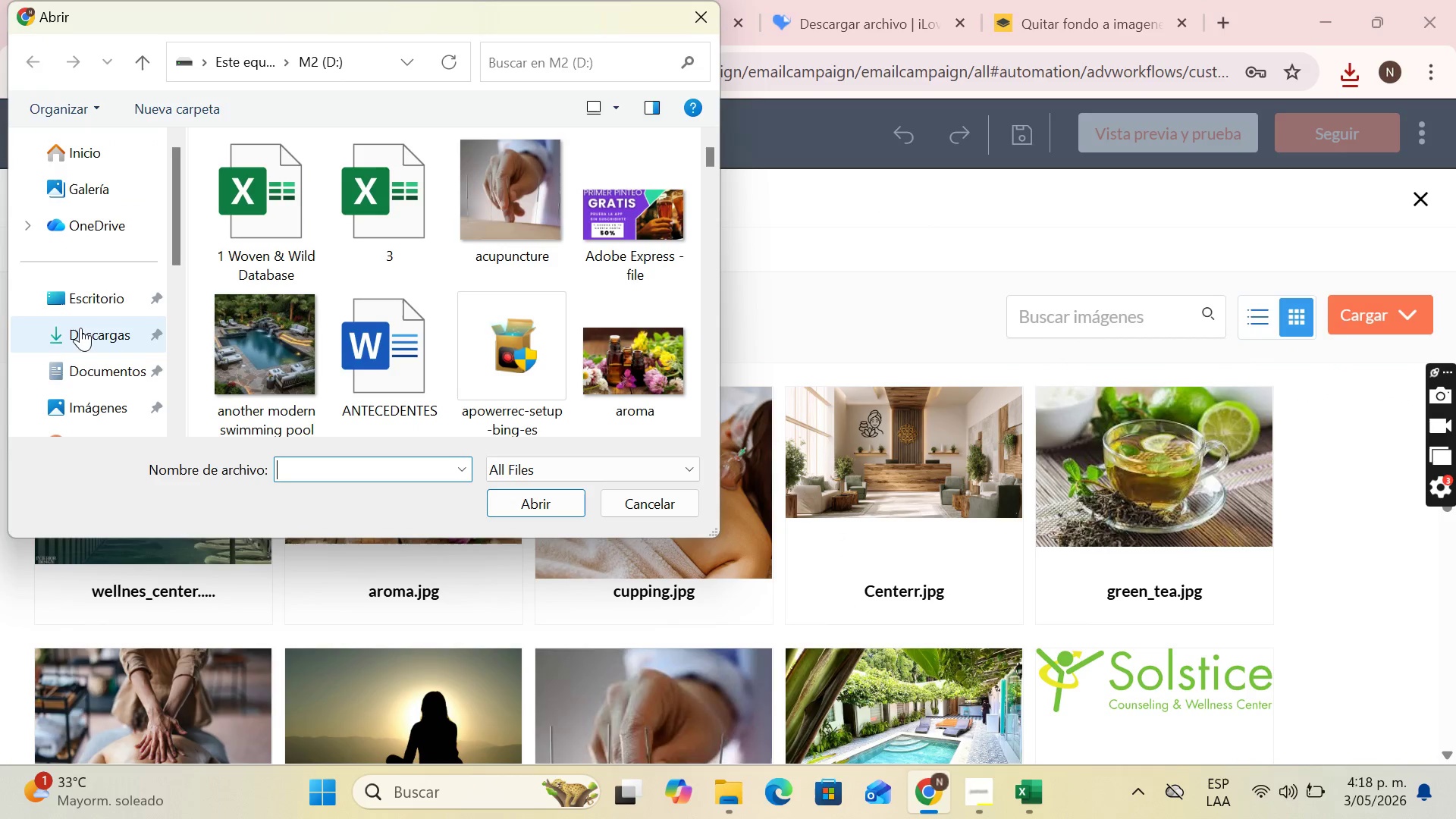 
left_click([80, 328])
 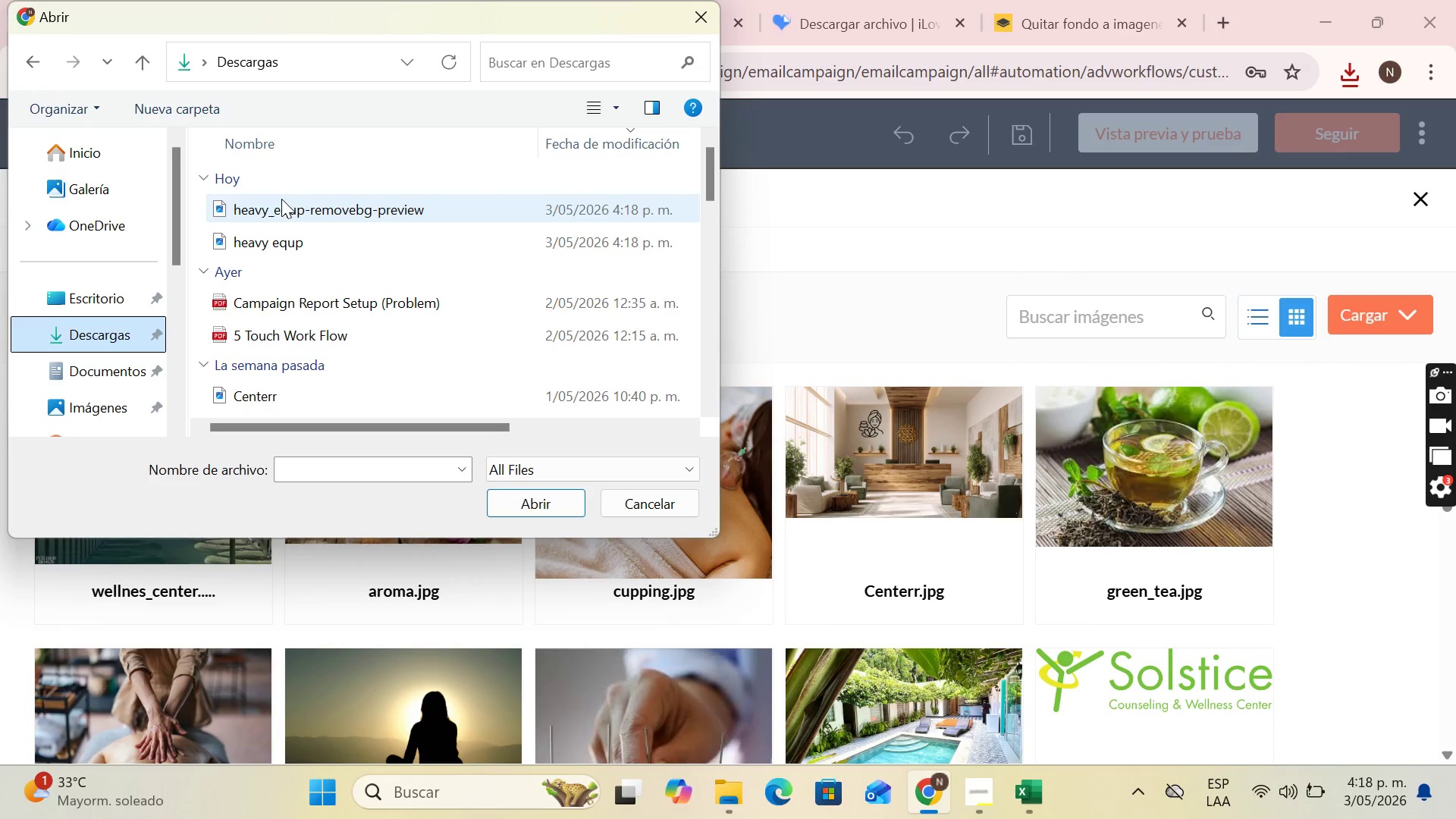 
left_click([281, 206])
 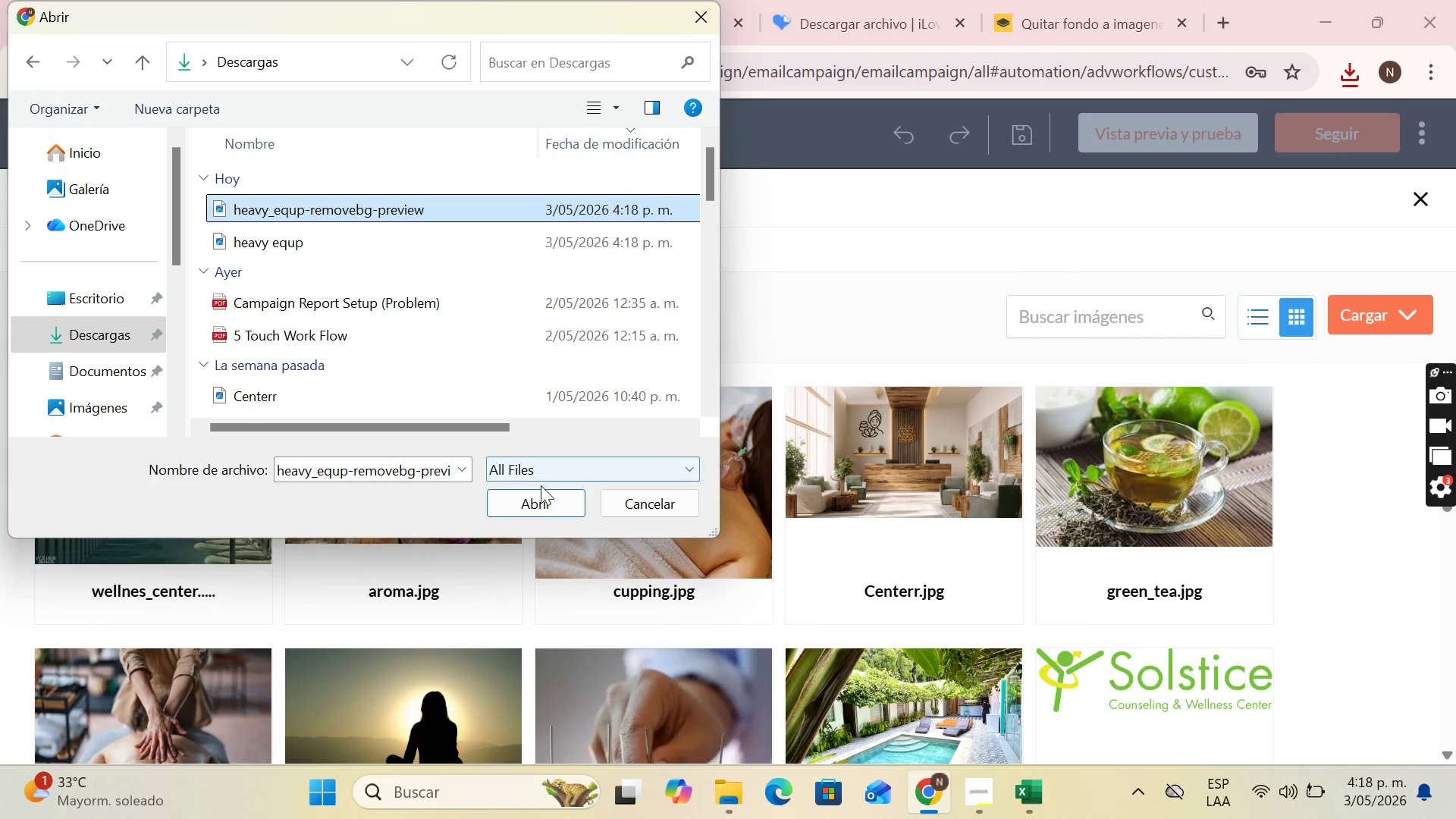 
left_click([535, 496])
 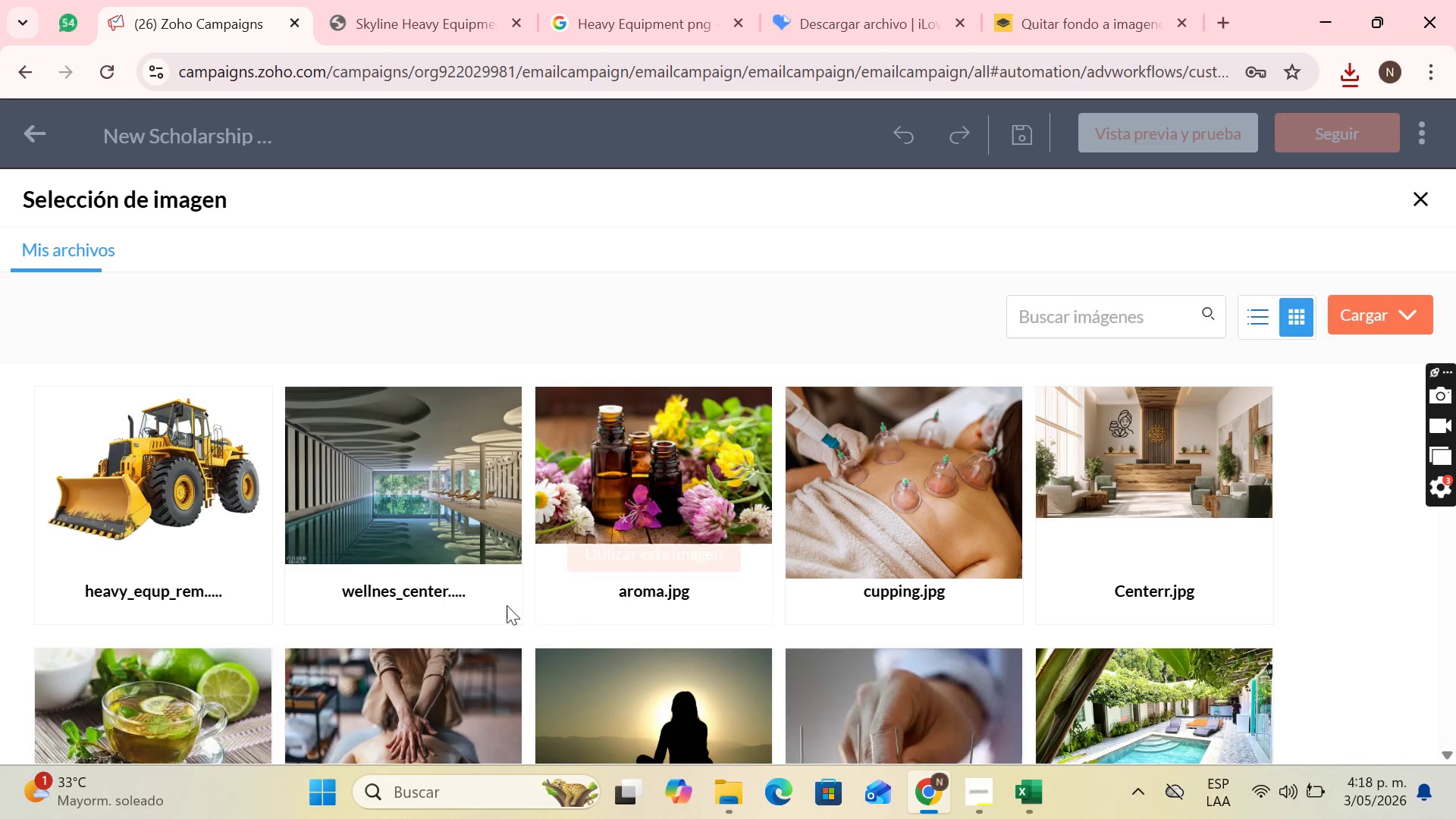 
left_click([162, 556])
 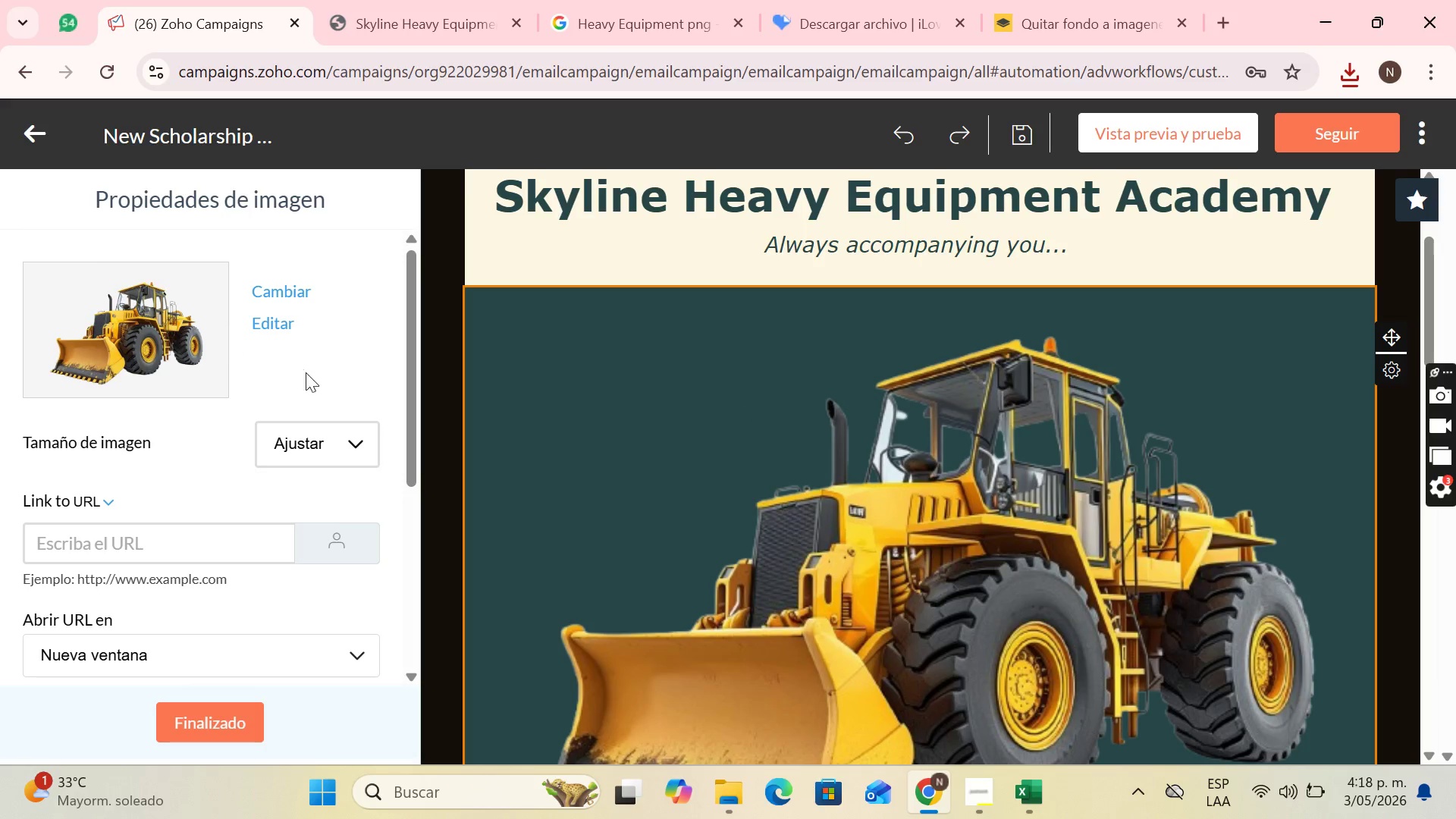 
left_click([279, 453])
 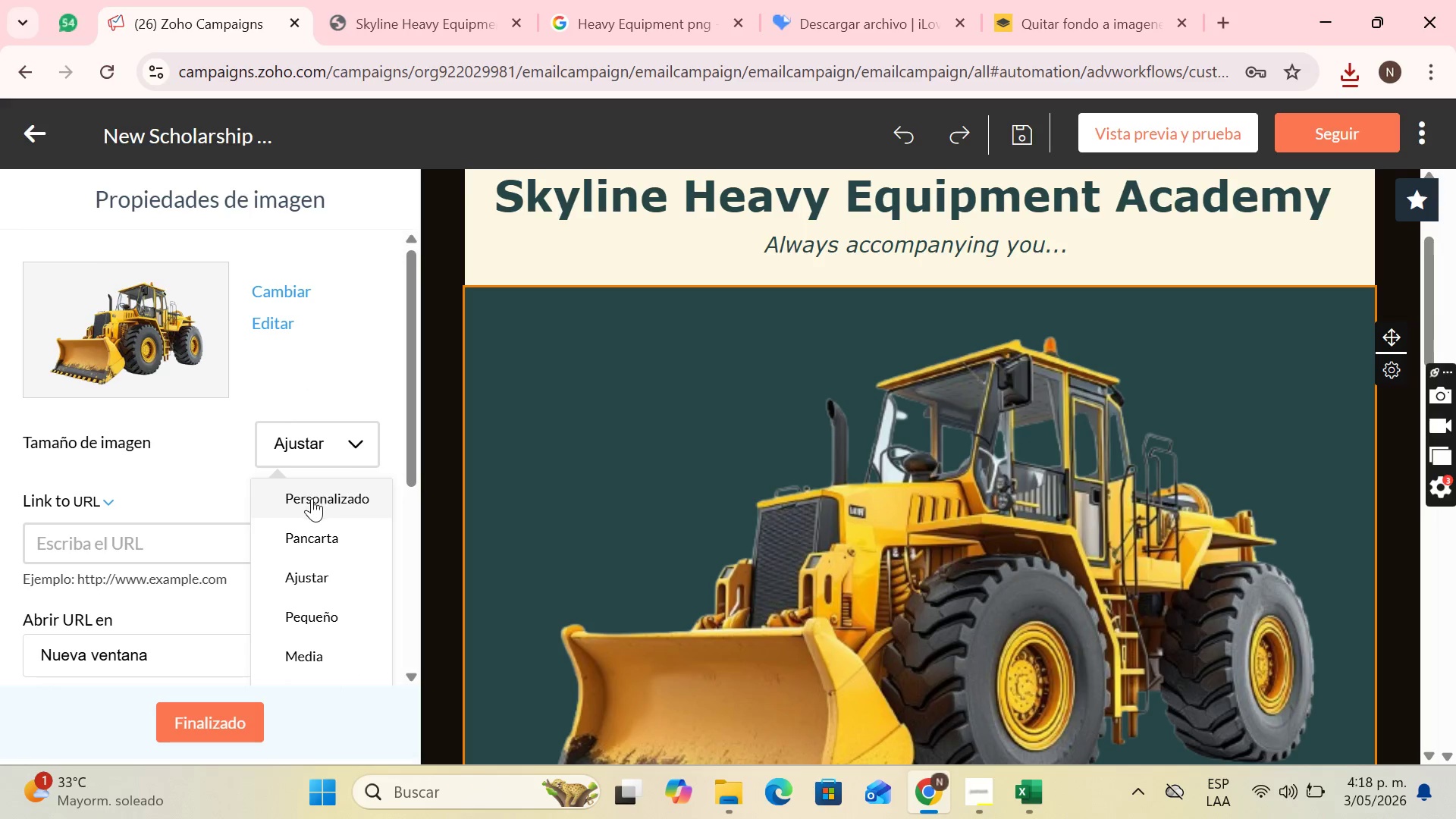 
left_click([312, 498])
 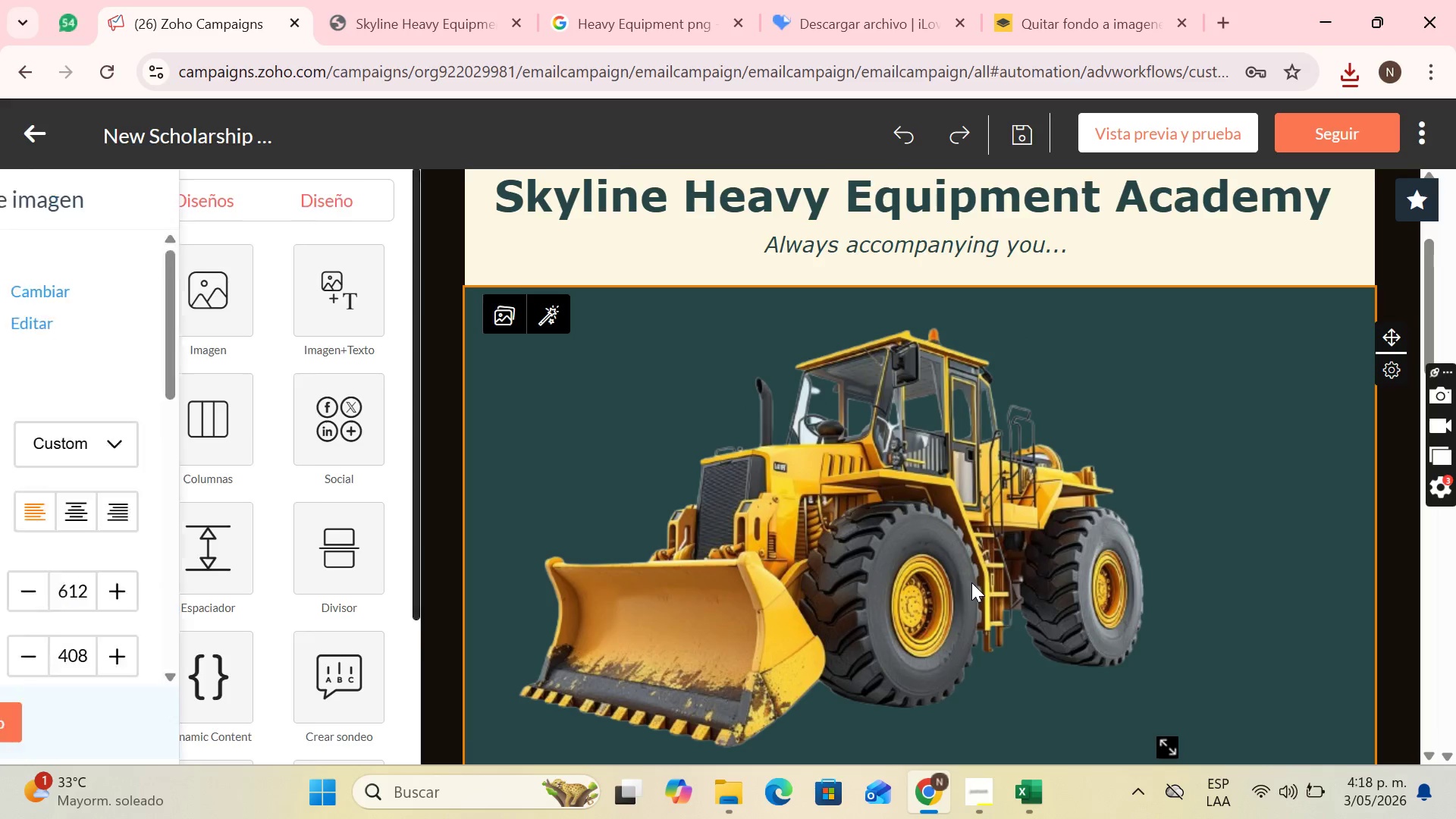 
scroll: coordinate [971, 582], scroll_direction: down, amount: 2.0
 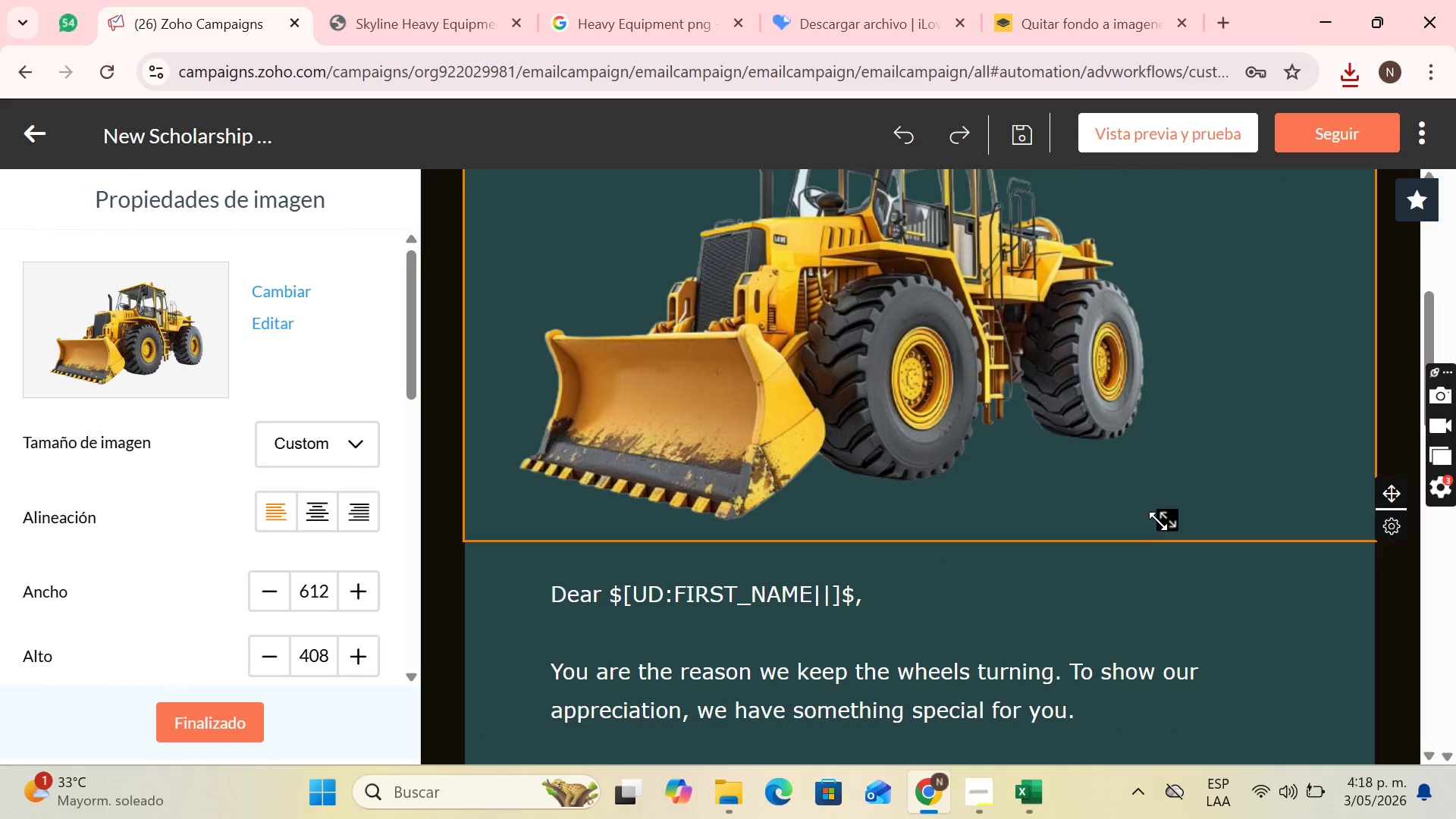 
left_click_drag(start_coordinate=[1158, 521], to_coordinate=[1080, 419])
 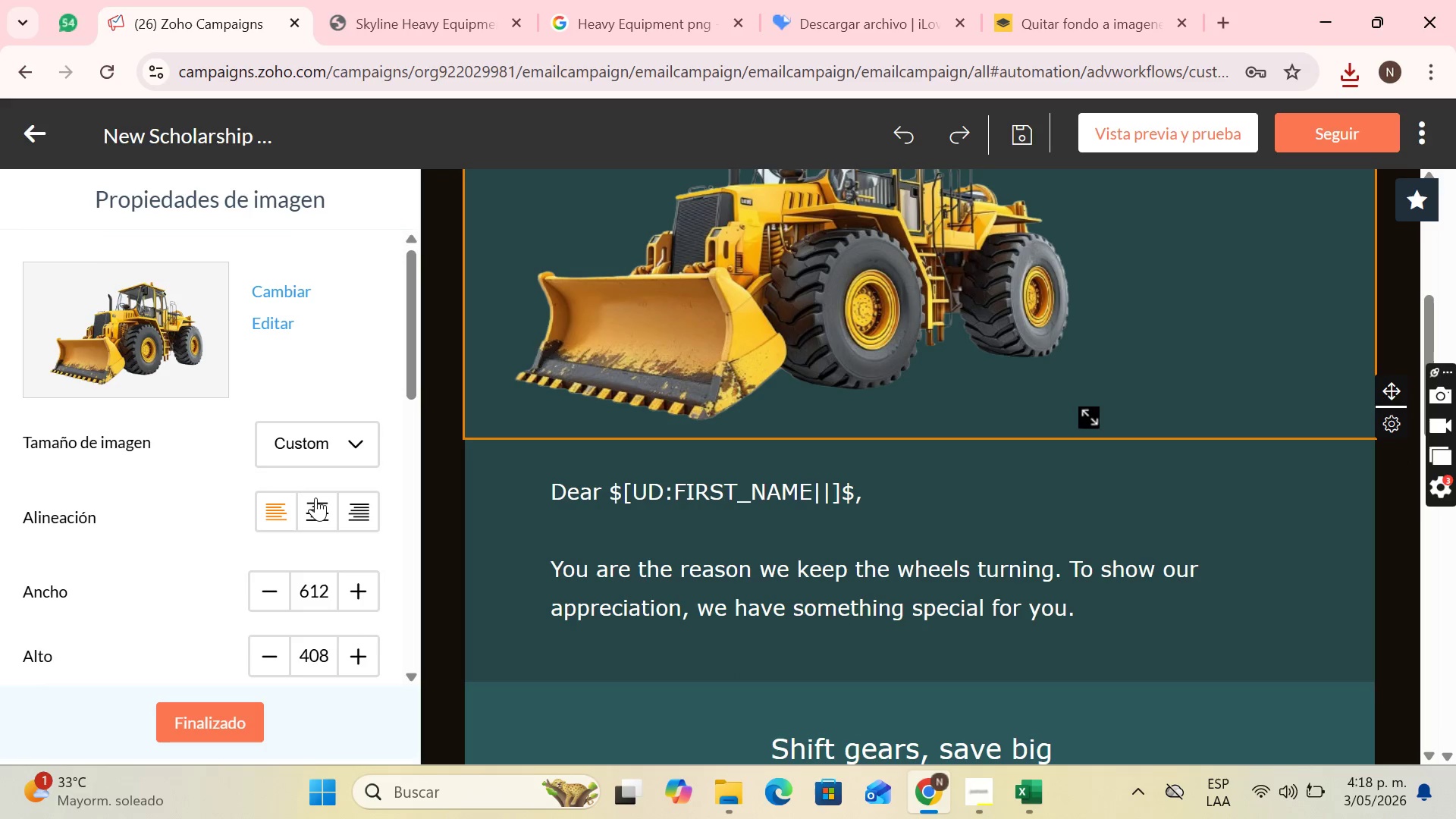 
left_click([315, 497])
 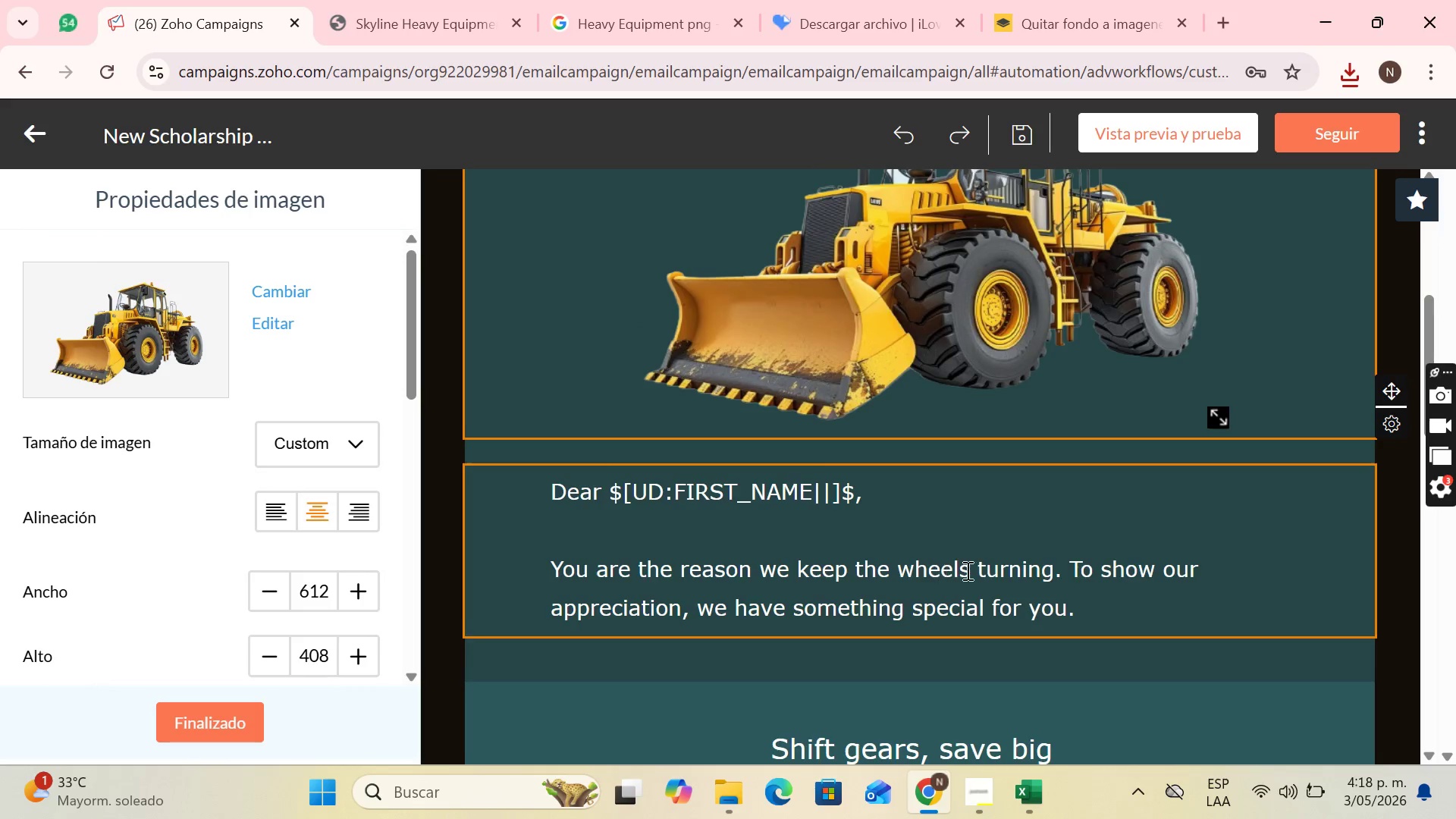 
scroll: coordinate [1049, 570], scroll_direction: up, amount: 2.0
 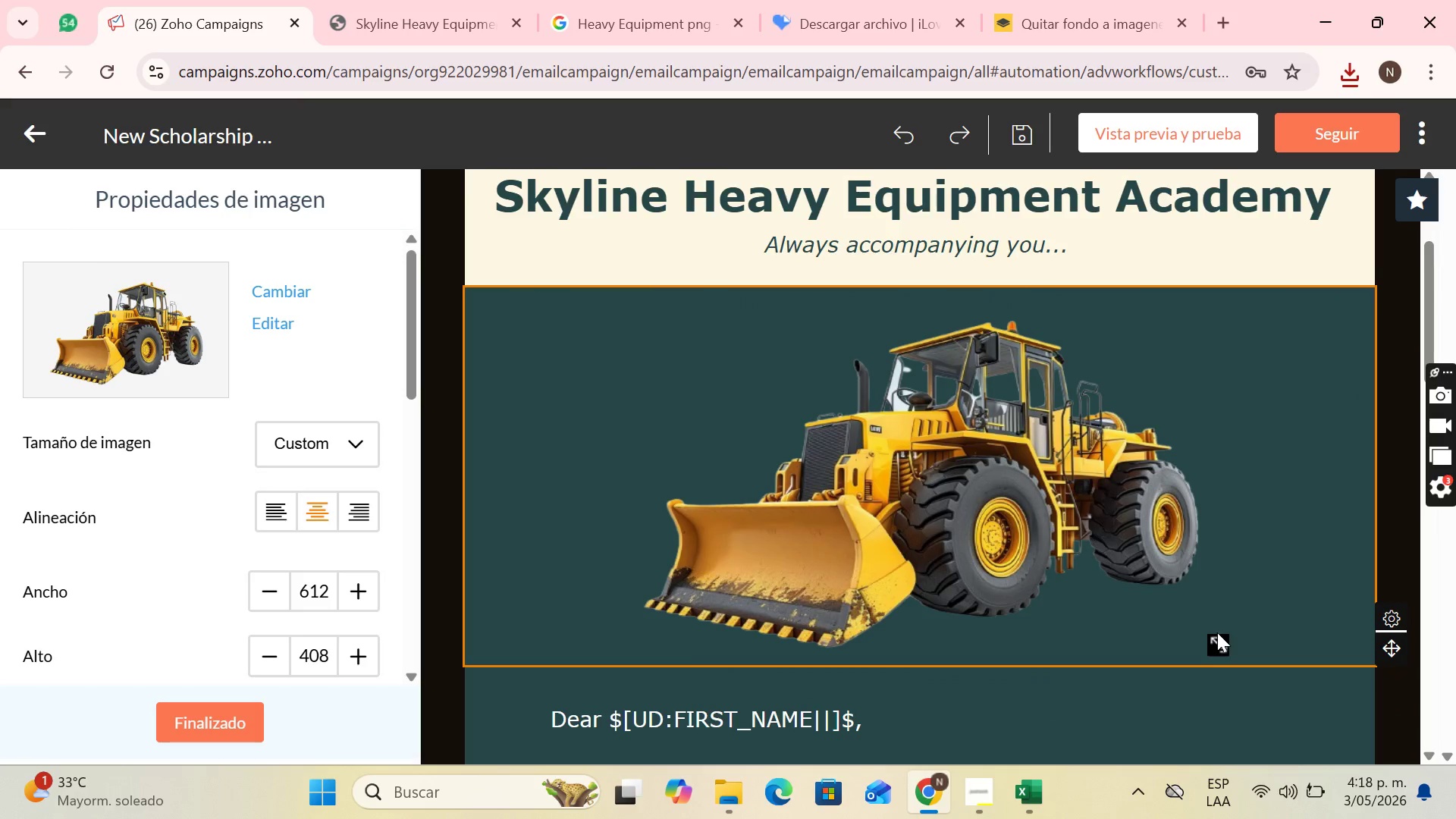 
left_click_drag(start_coordinate=[1216, 639], to_coordinate=[1191, 631])
 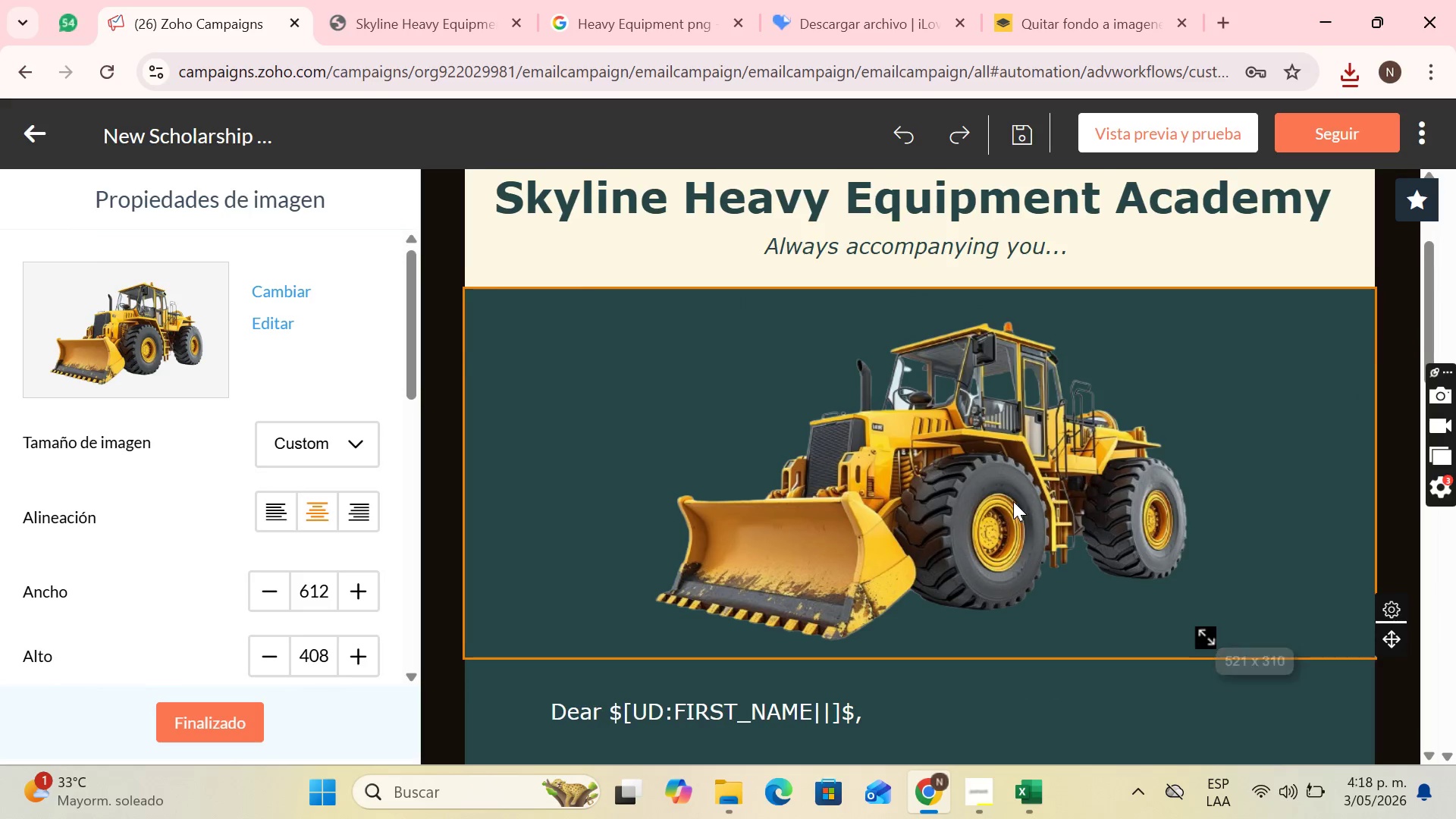 
scroll: coordinate [921, 492], scroll_direction: down, amount: 1.0
 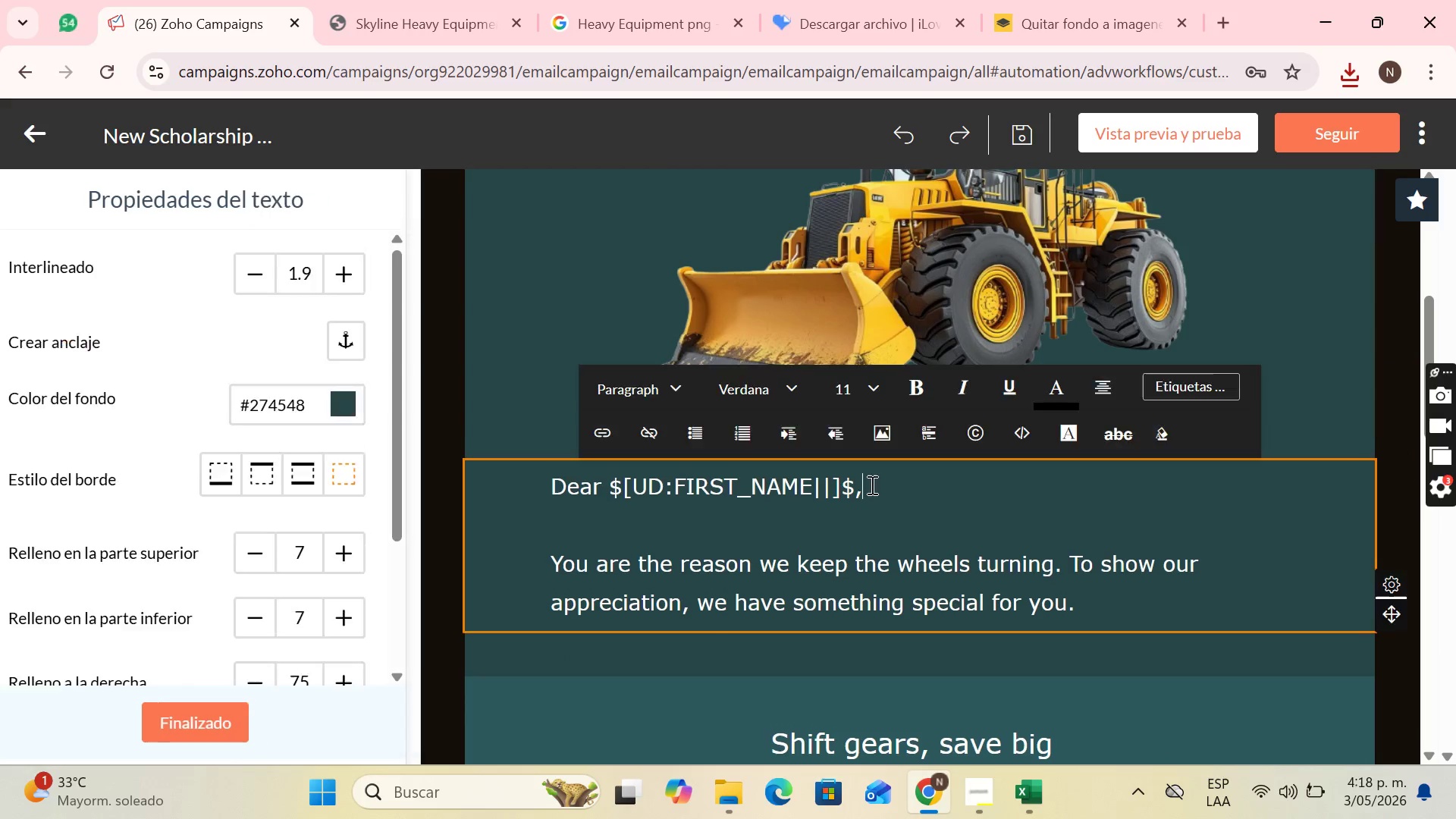 
left_click([871, 485])
 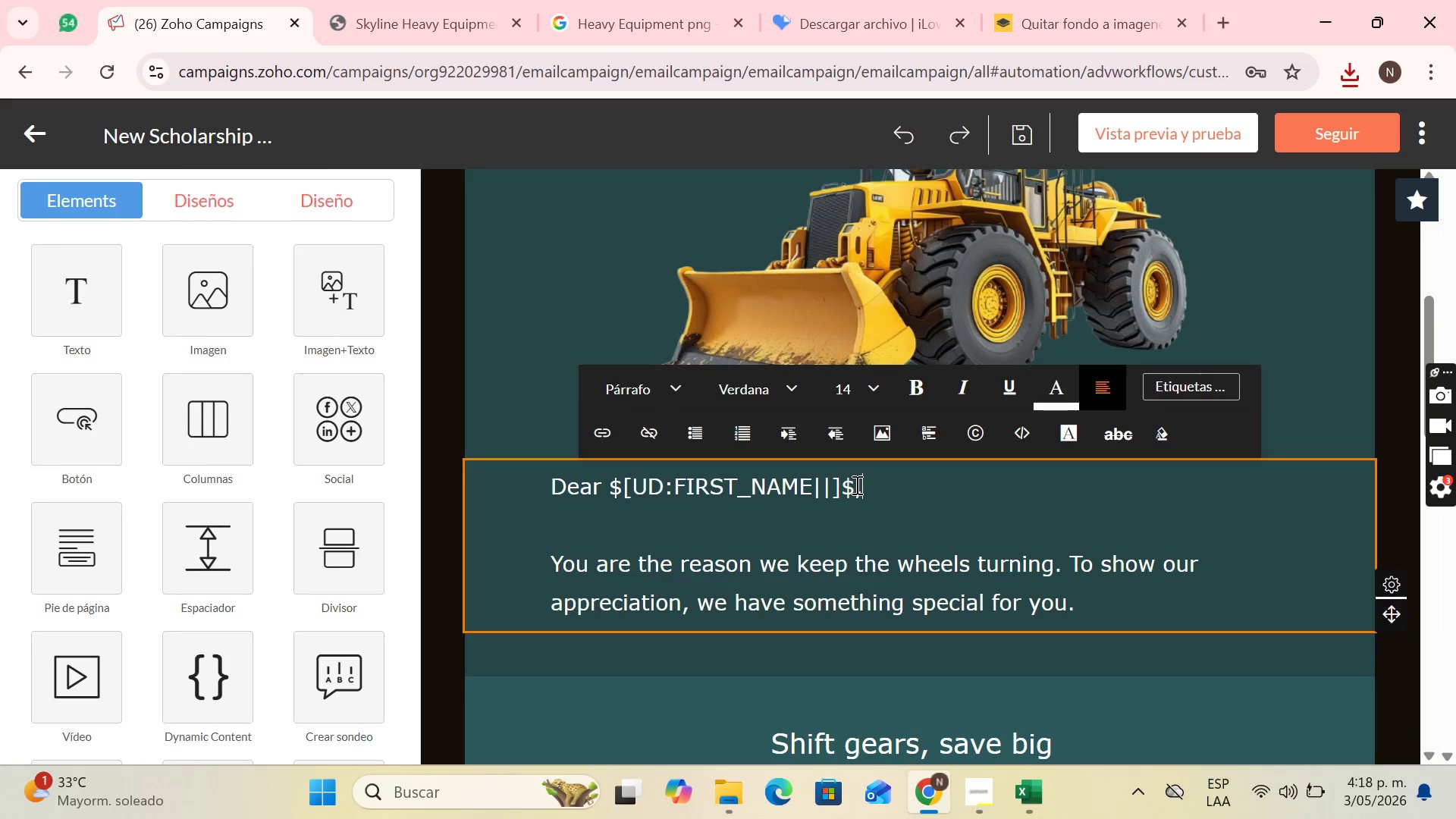 
left_click([855, 485])
 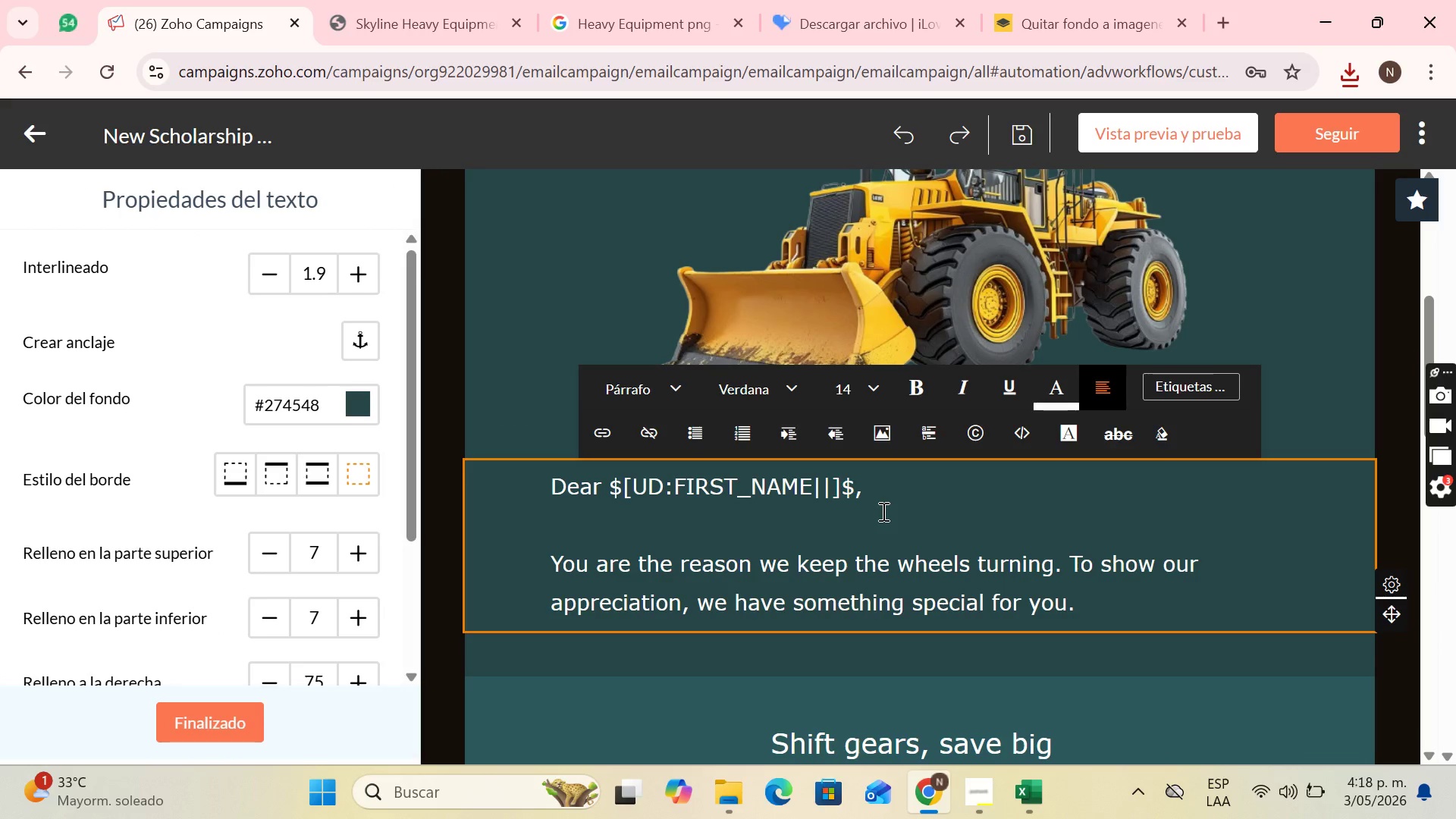 
hold_key(key=Backspace, duration=1.09)
 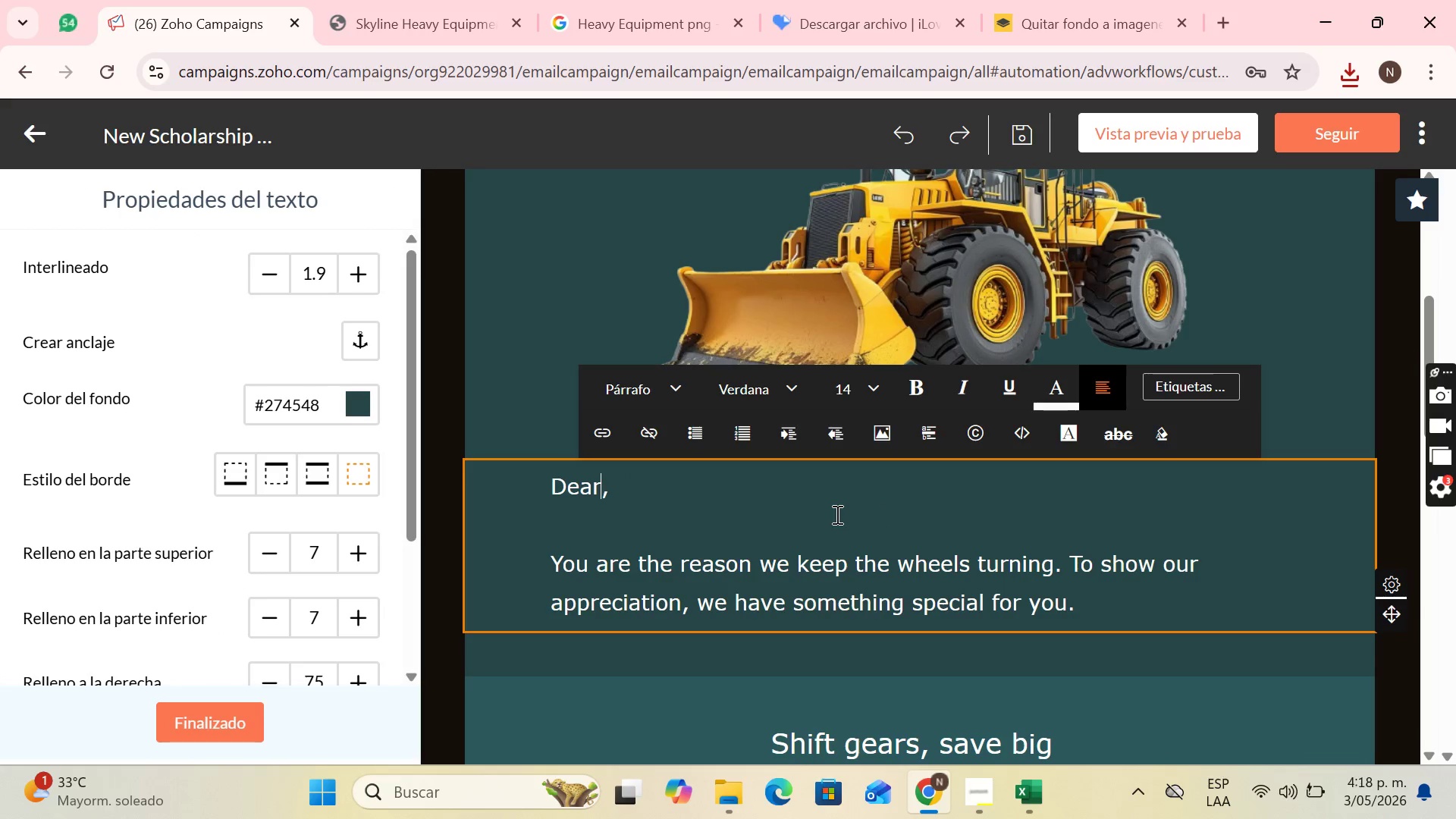 
key(Backspace)
 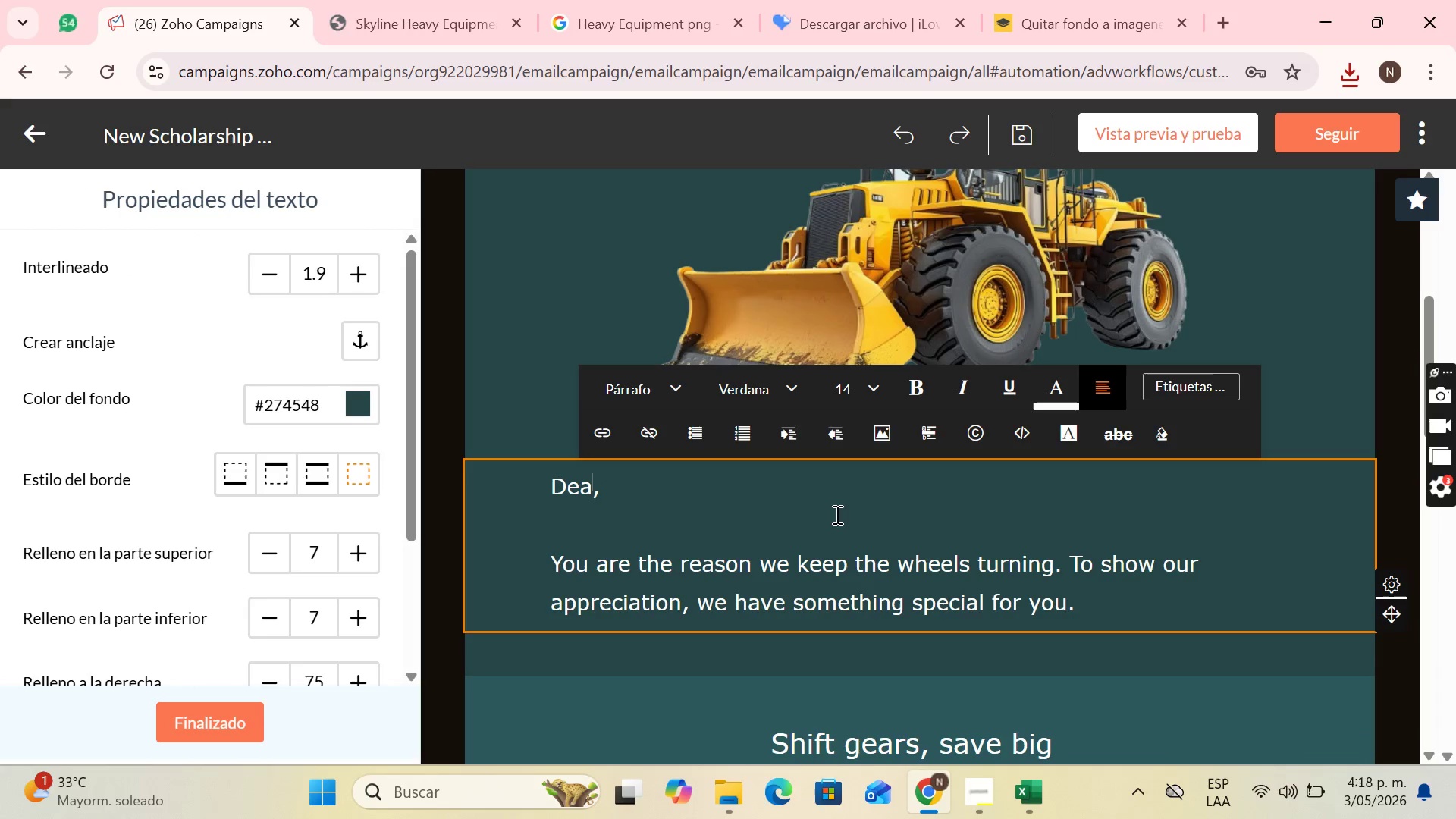 
key(Backspace)
 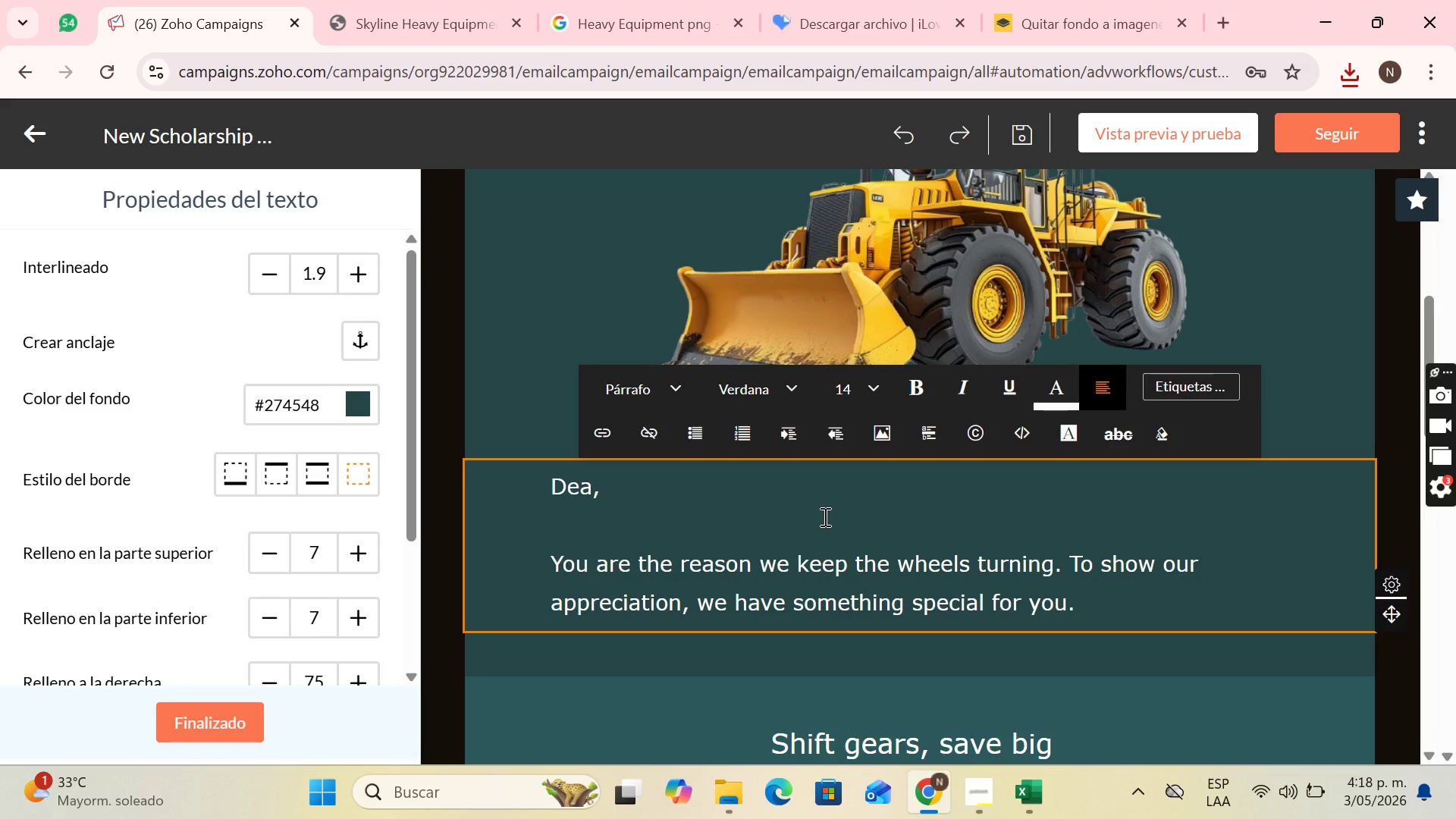 
key(Backspace)
key(Backspace)
key(Backspace)
type(Hello )
 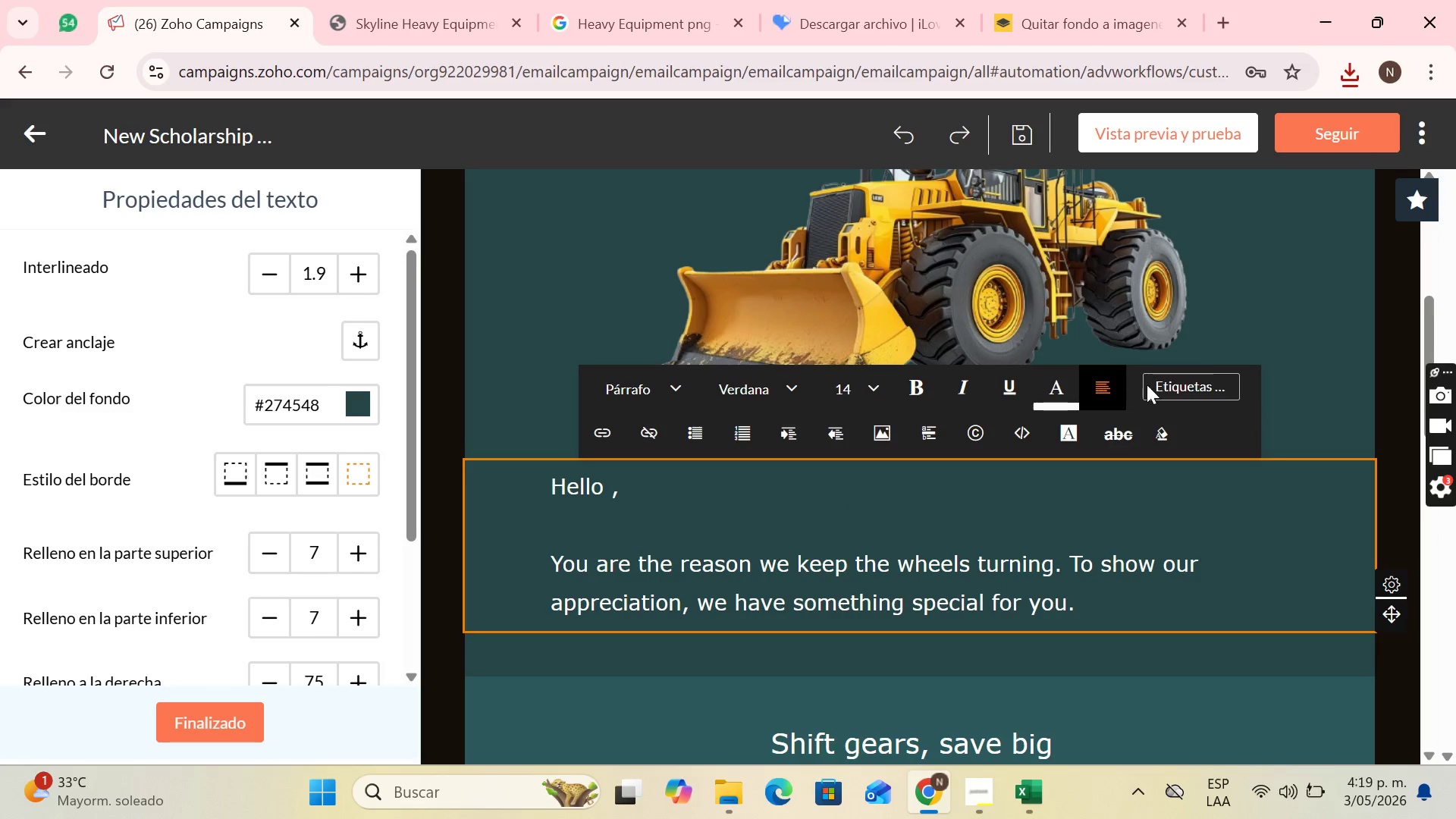 
left_click([1169, 387])
 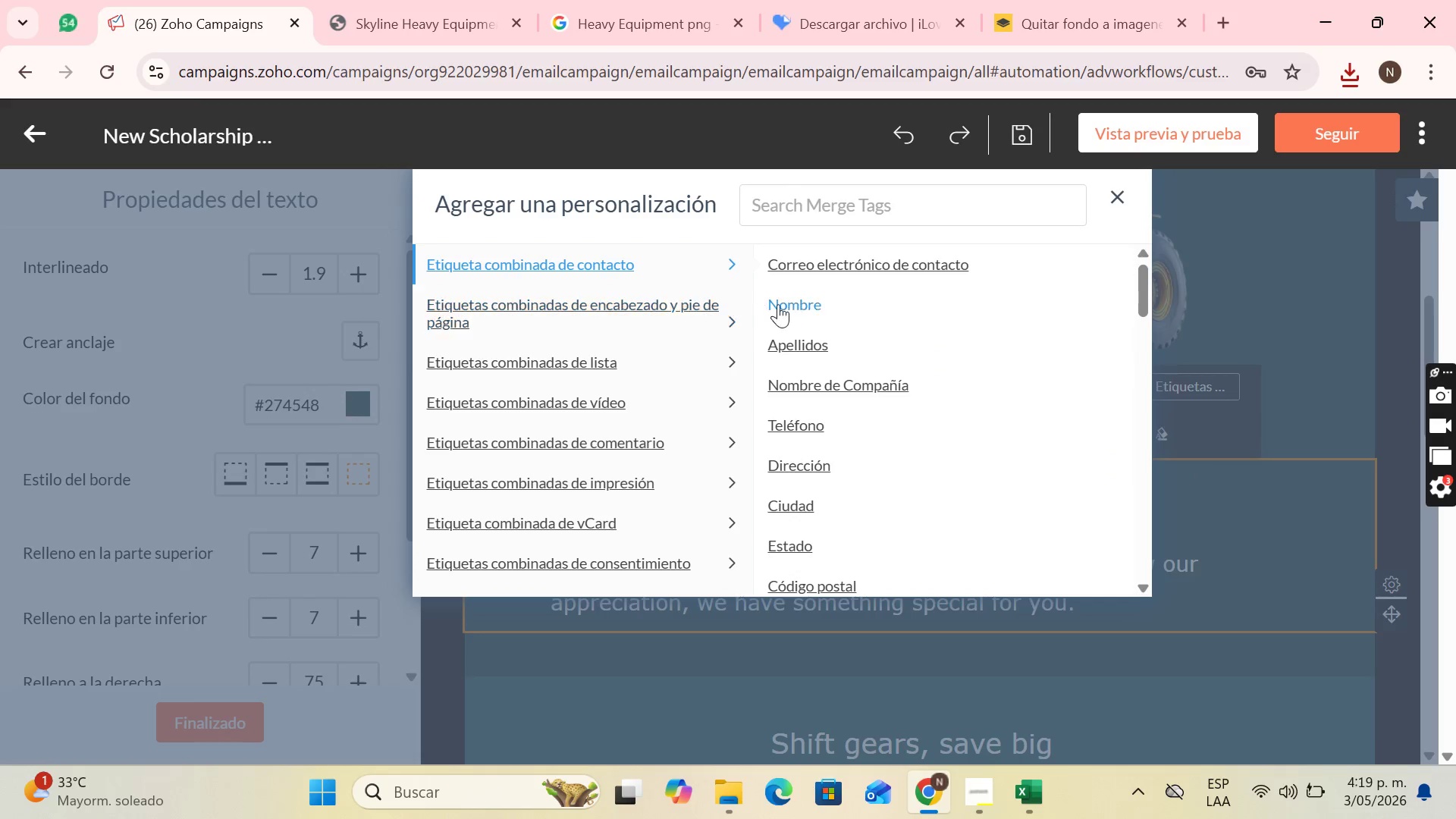 
left_click([780, 303])
 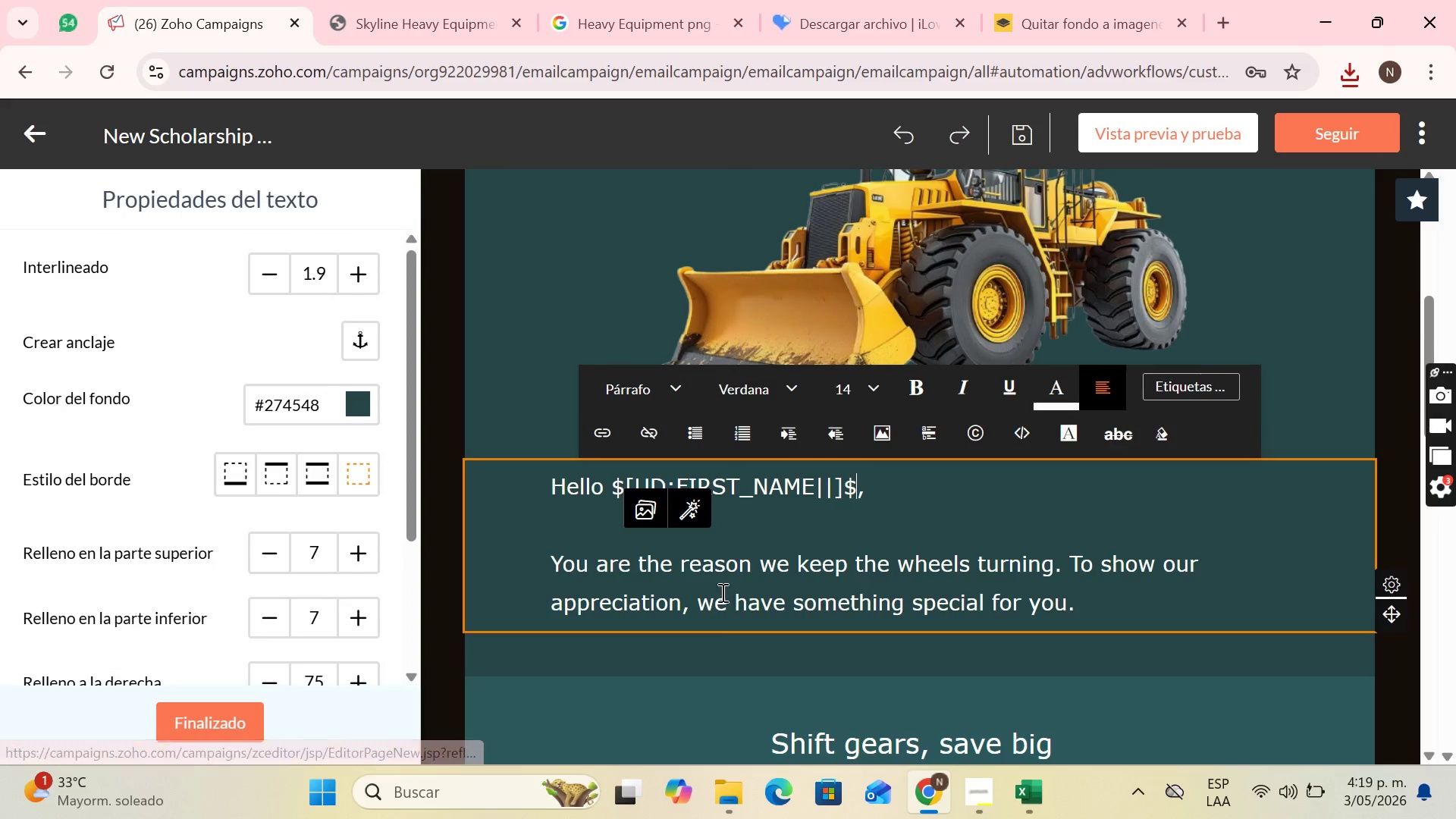 
left_click([719, 588])
 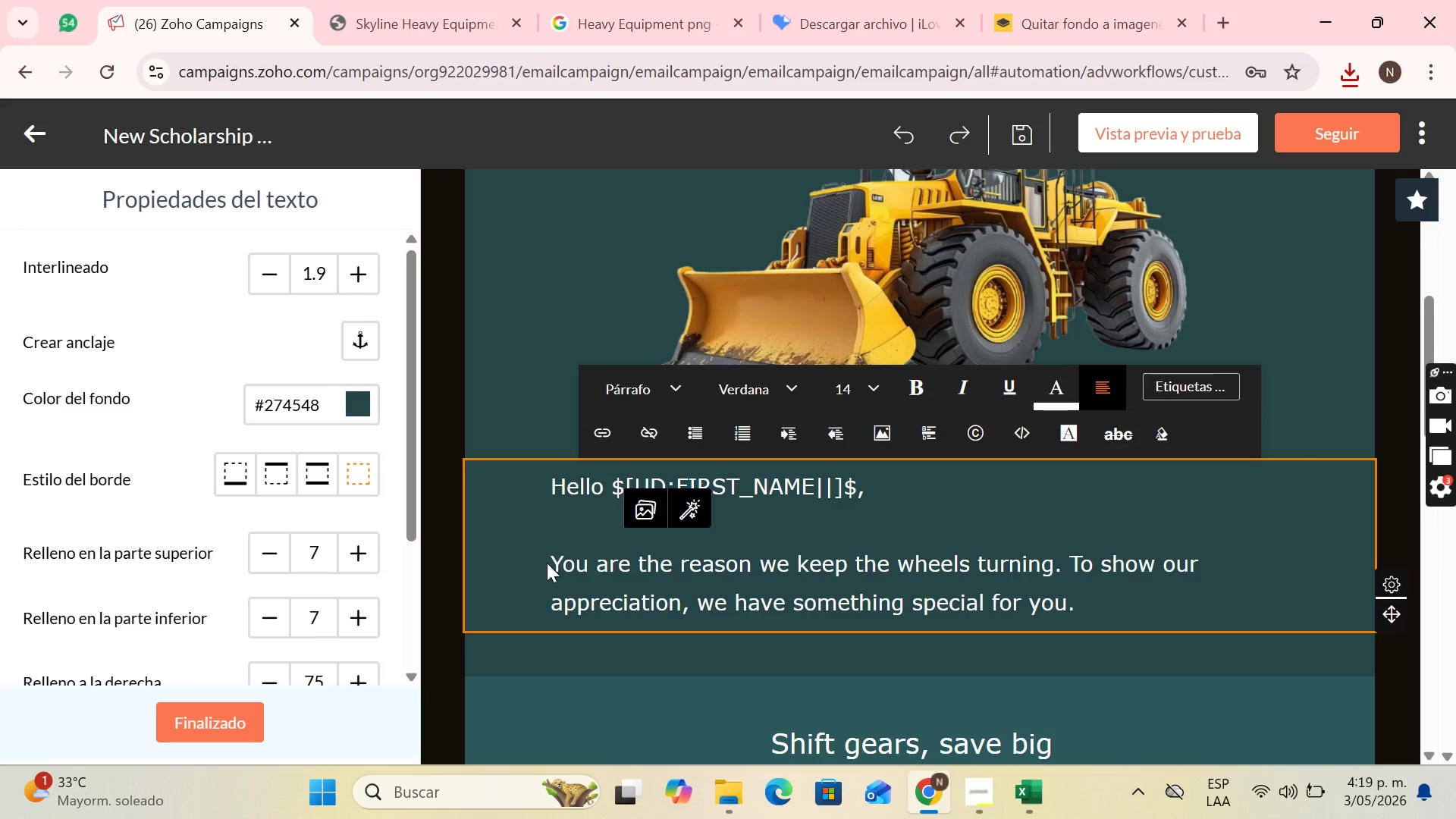 
left_click_drag(start_coordinate=[547, 563], to_coordinate=[617, 573])
 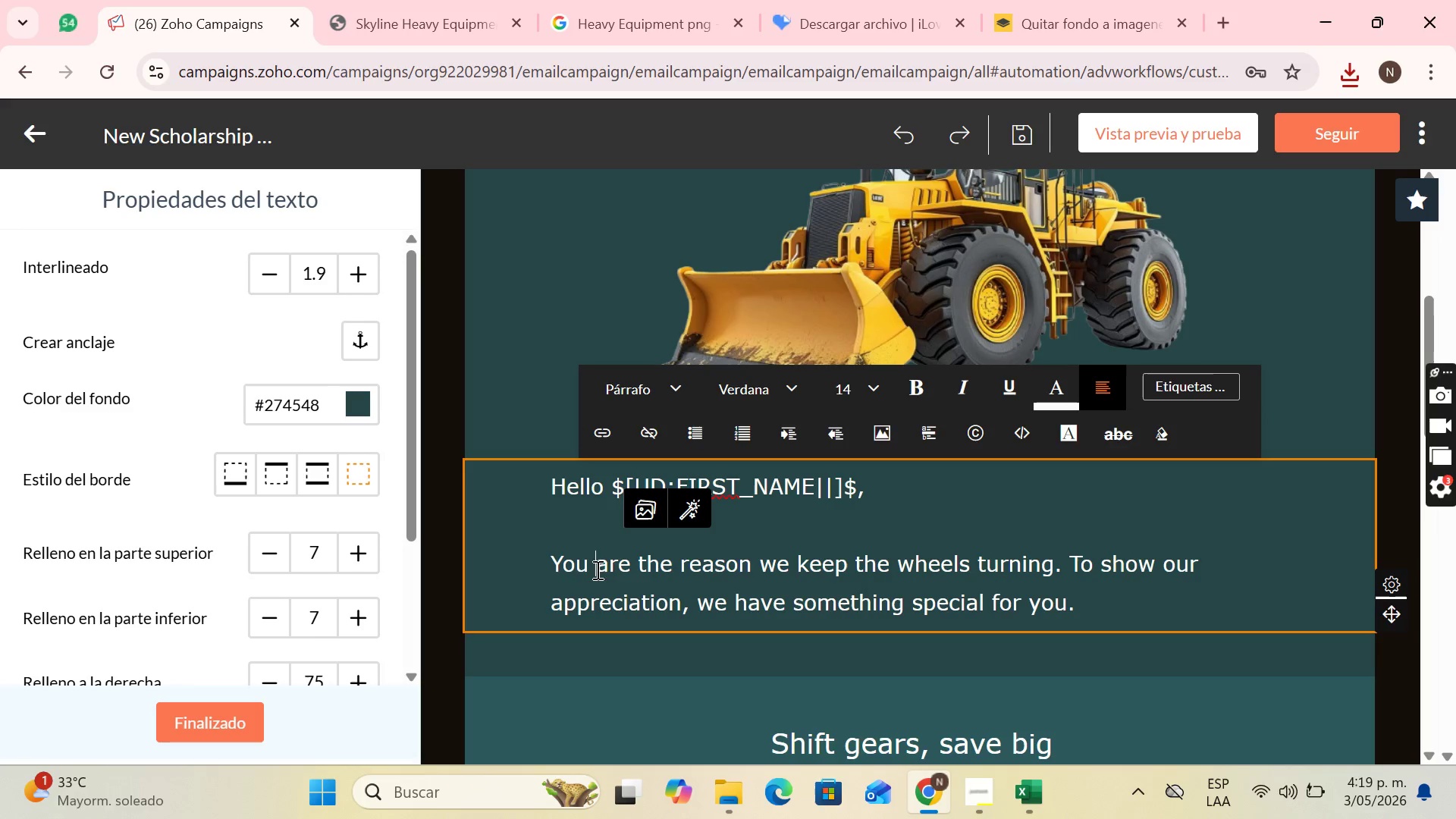 
left_click([596, 570])
 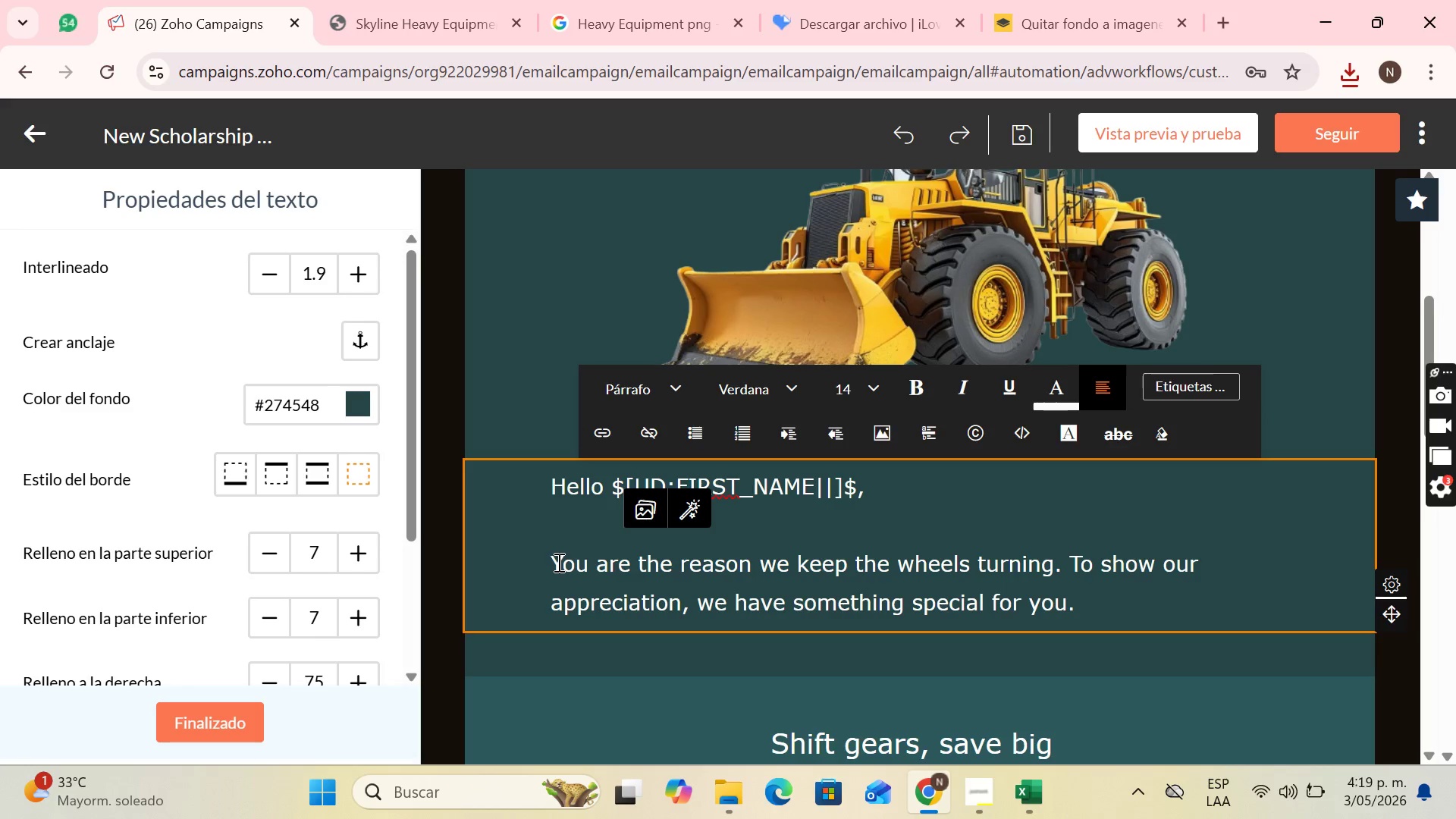 
left_click([557, 562])
 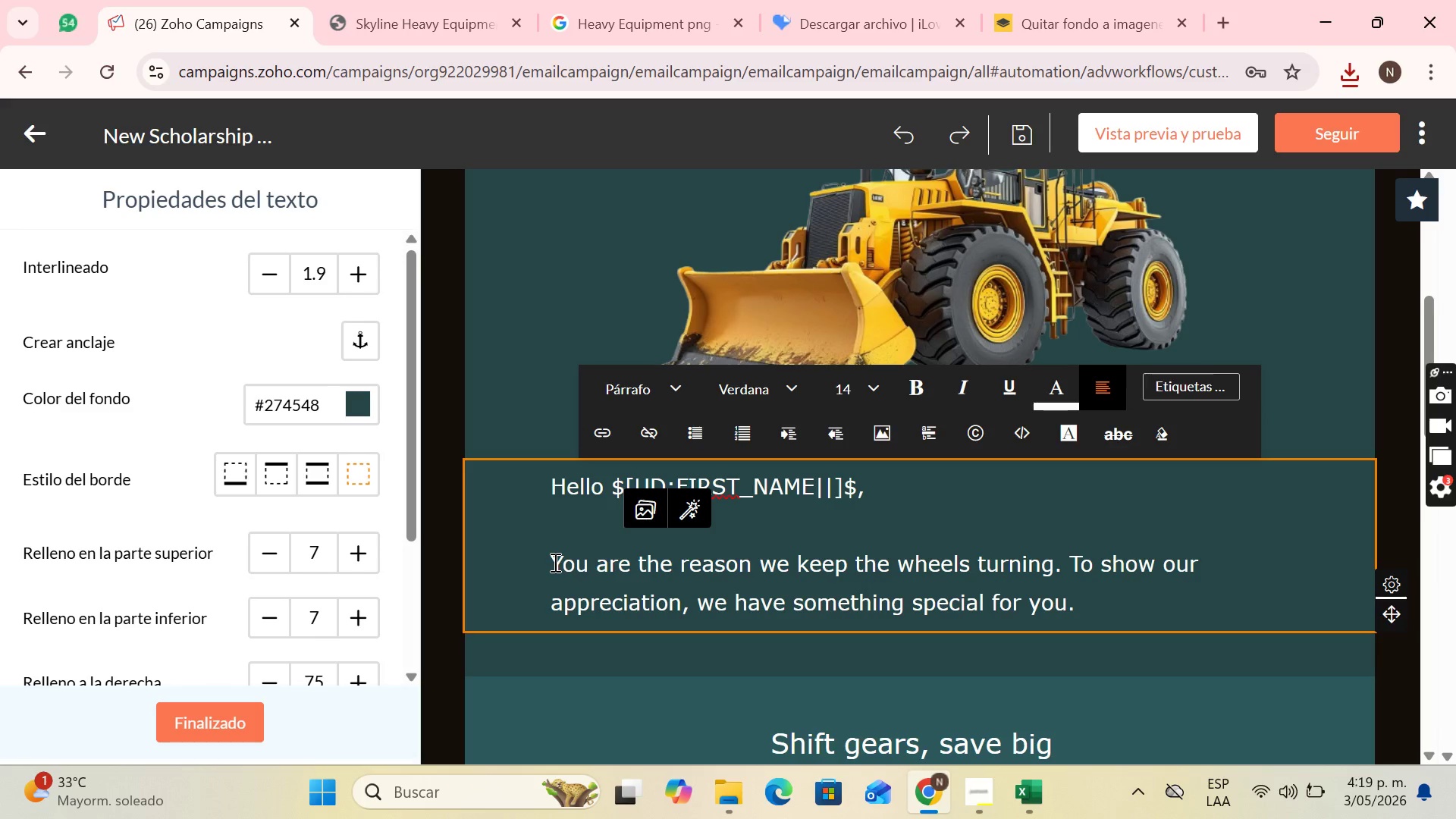 
left_click_drag(start_coordinate=[554, 562], to_coordinate=[1113, 607])
 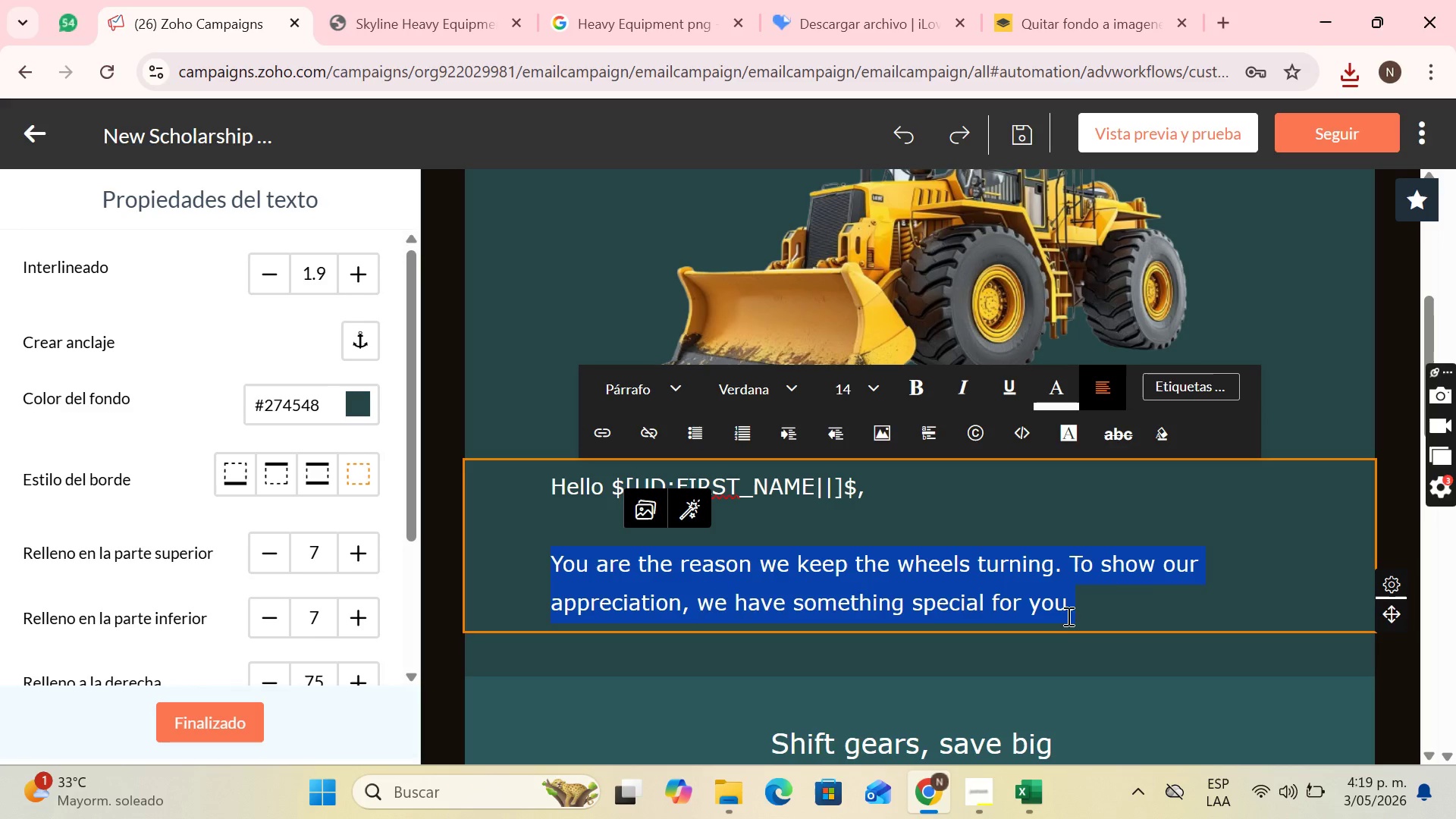 
key(Backspace)
 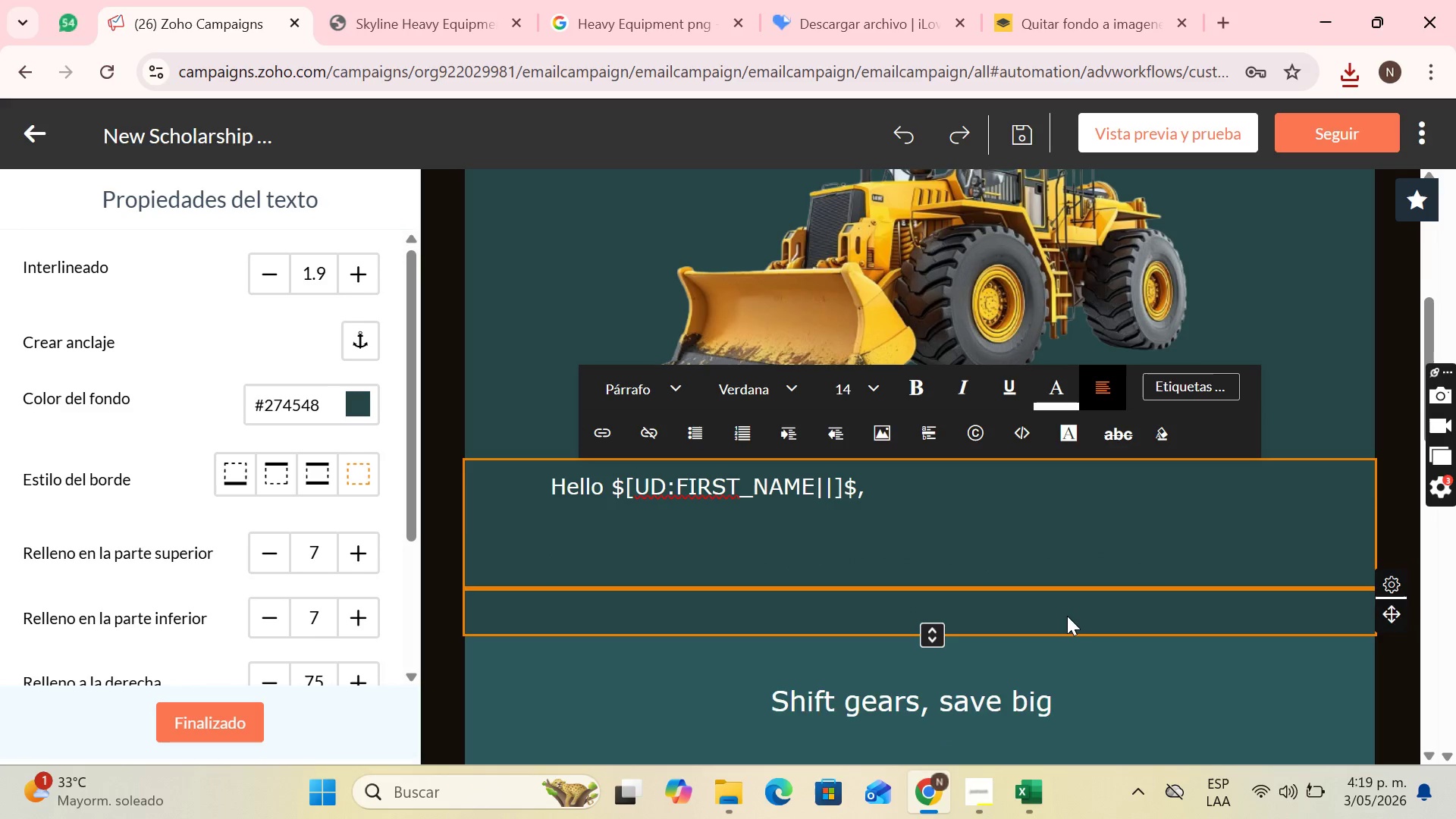 
key(Backspace)
 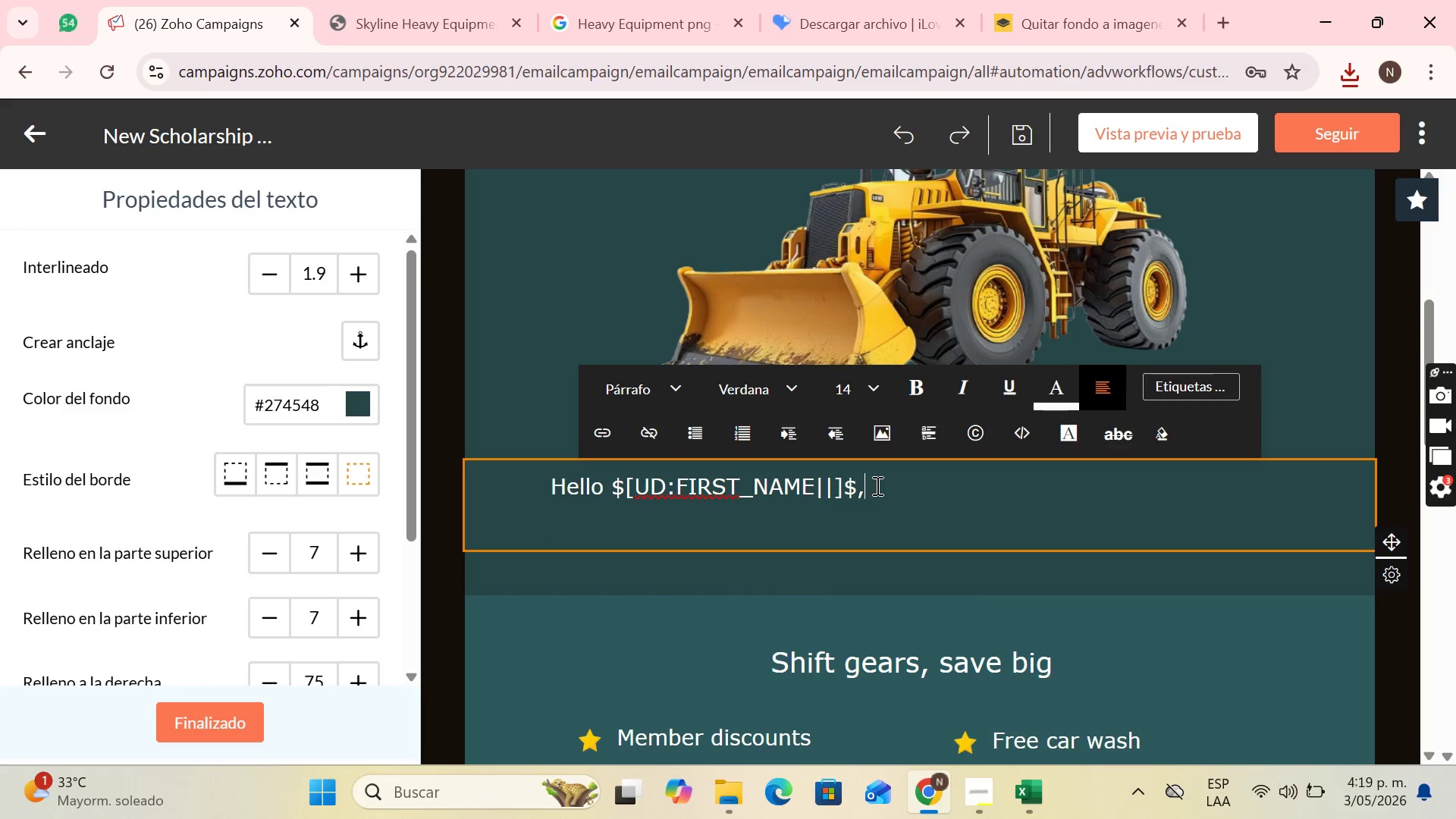 
key(Space)
 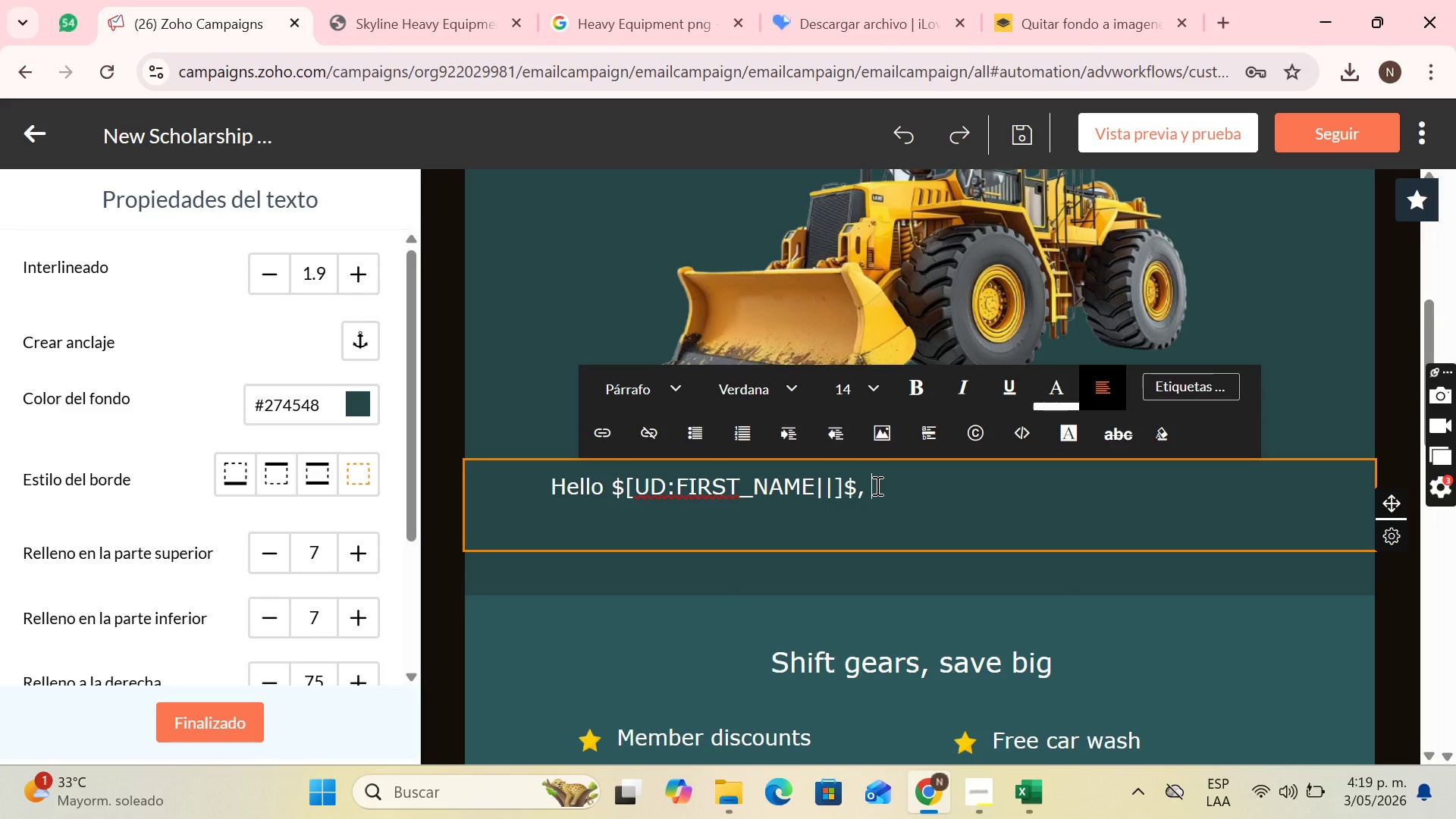 
wait(14.55)
 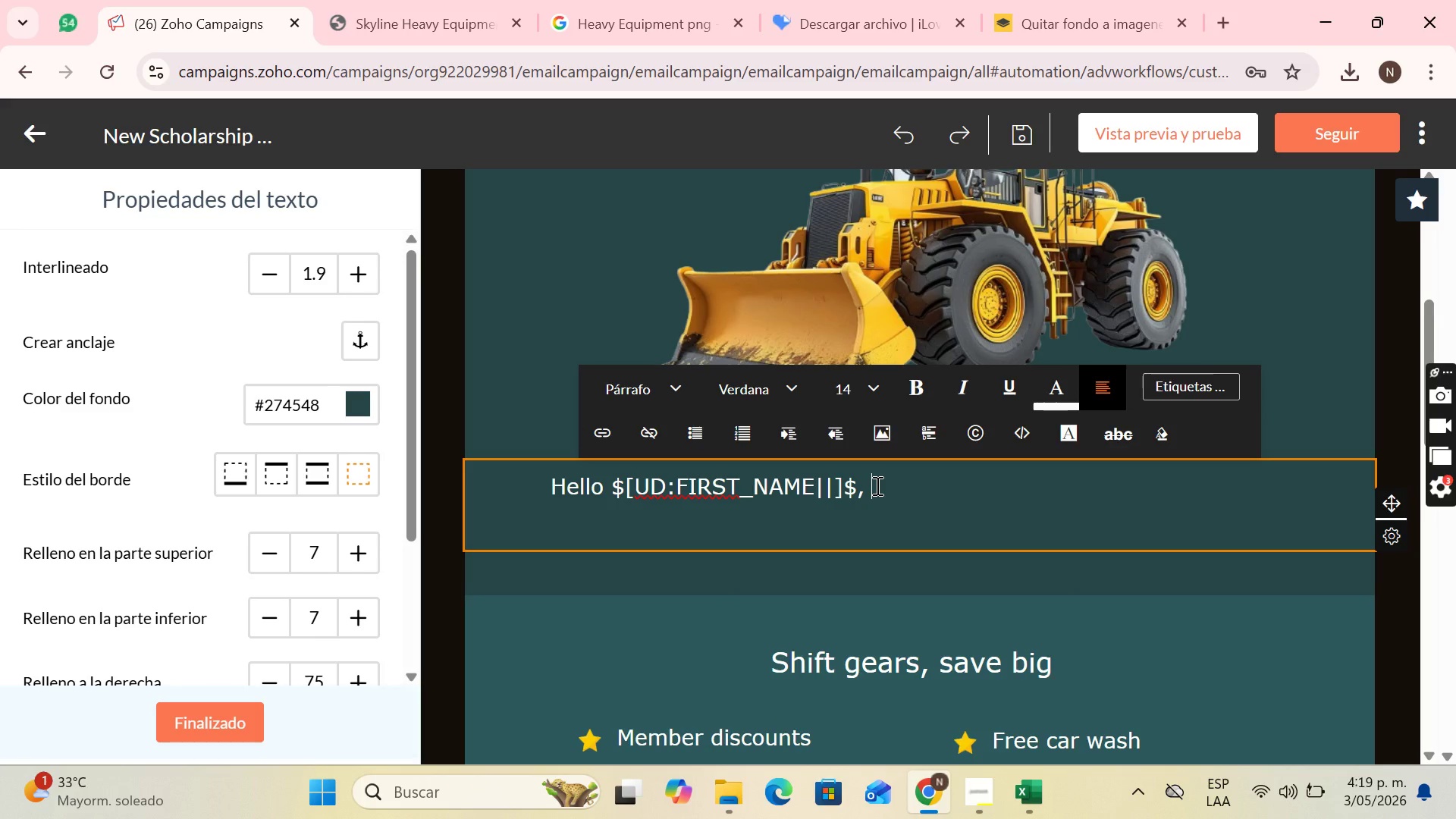 
type(we knoe)
key(Backspace)
type(w that your)
key(Backspace)
type( are still interested in certifying yourself in )
 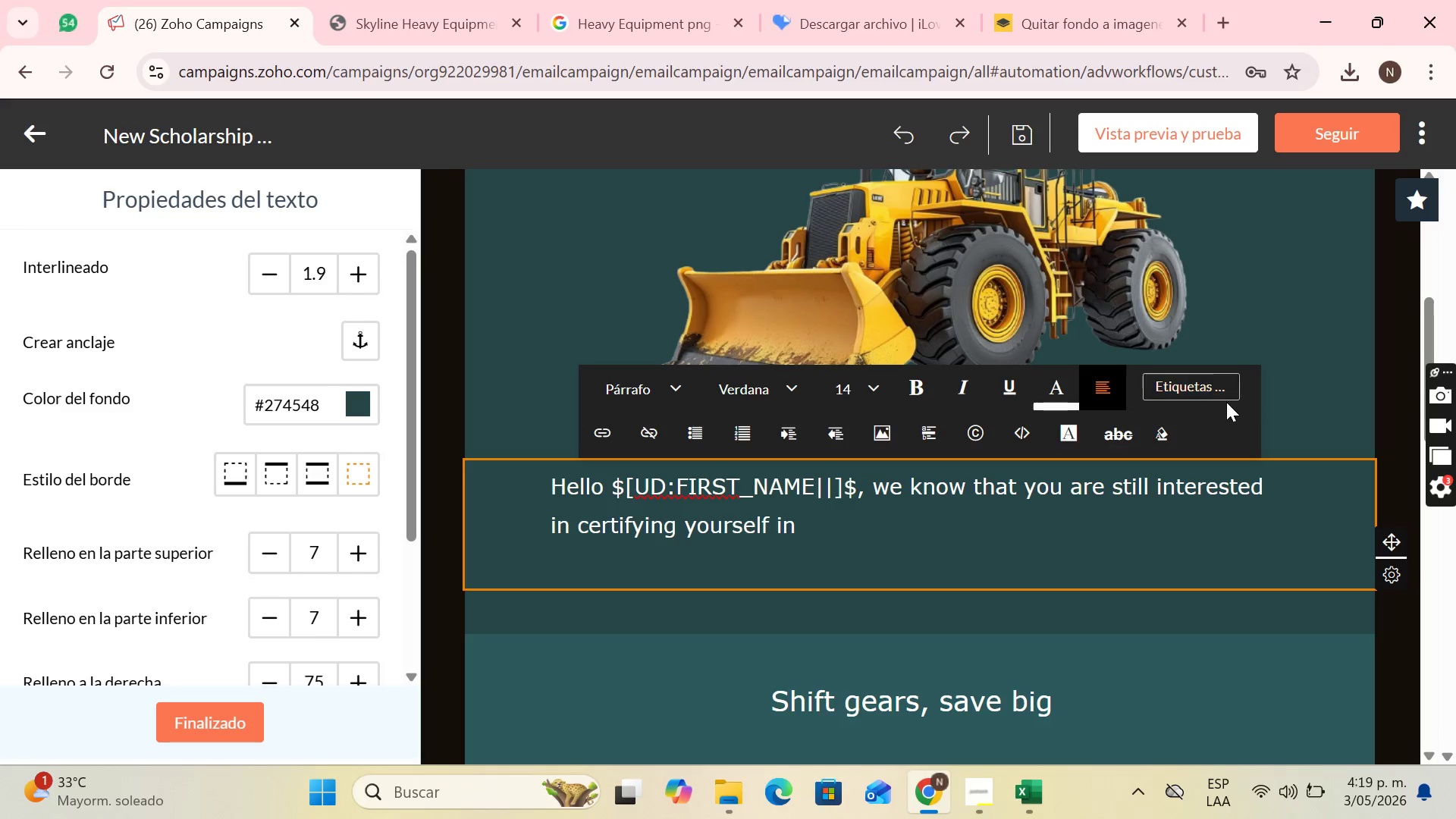 
left_click([1212, 388])
 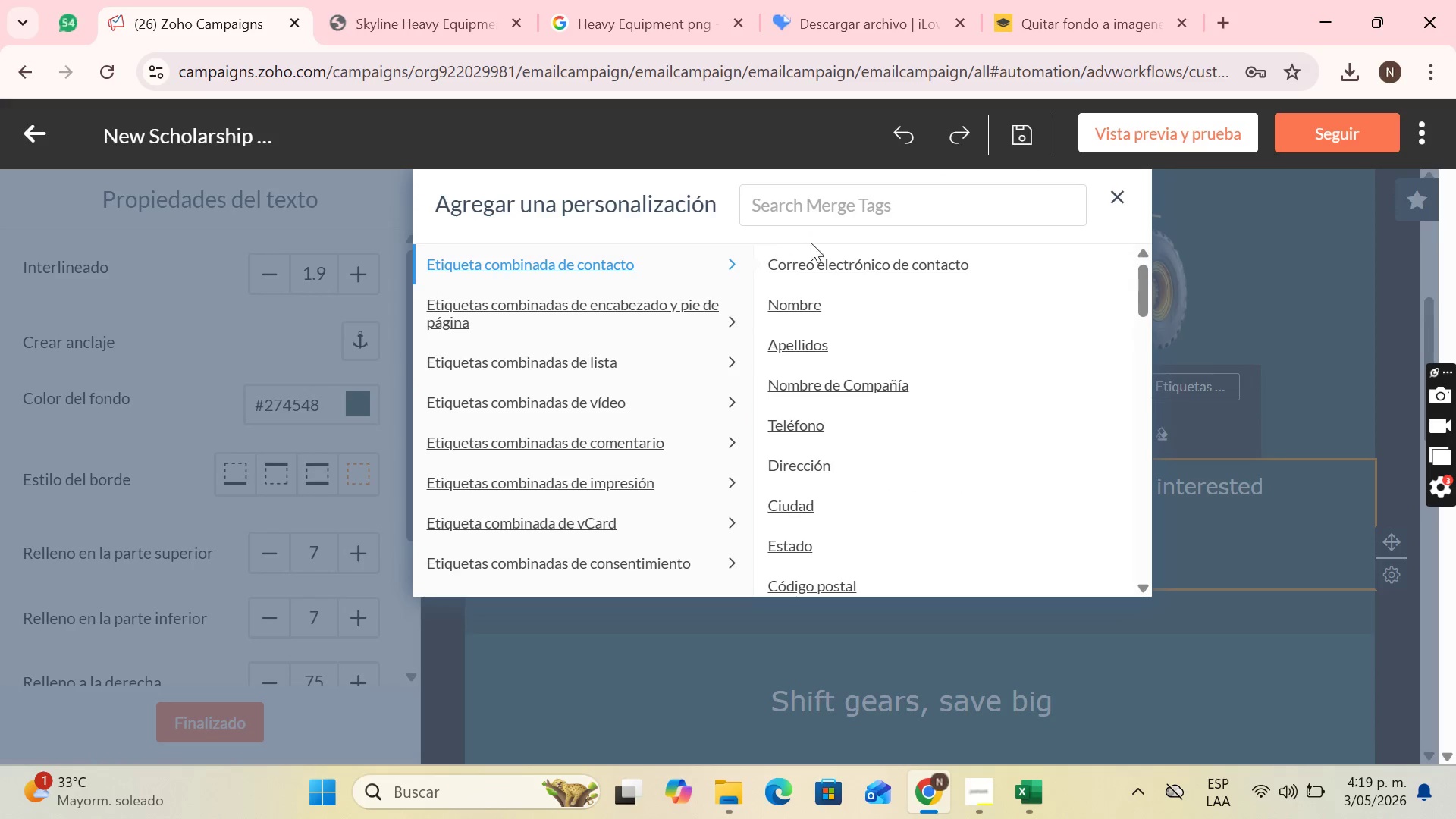 
left_click([826, 221])
 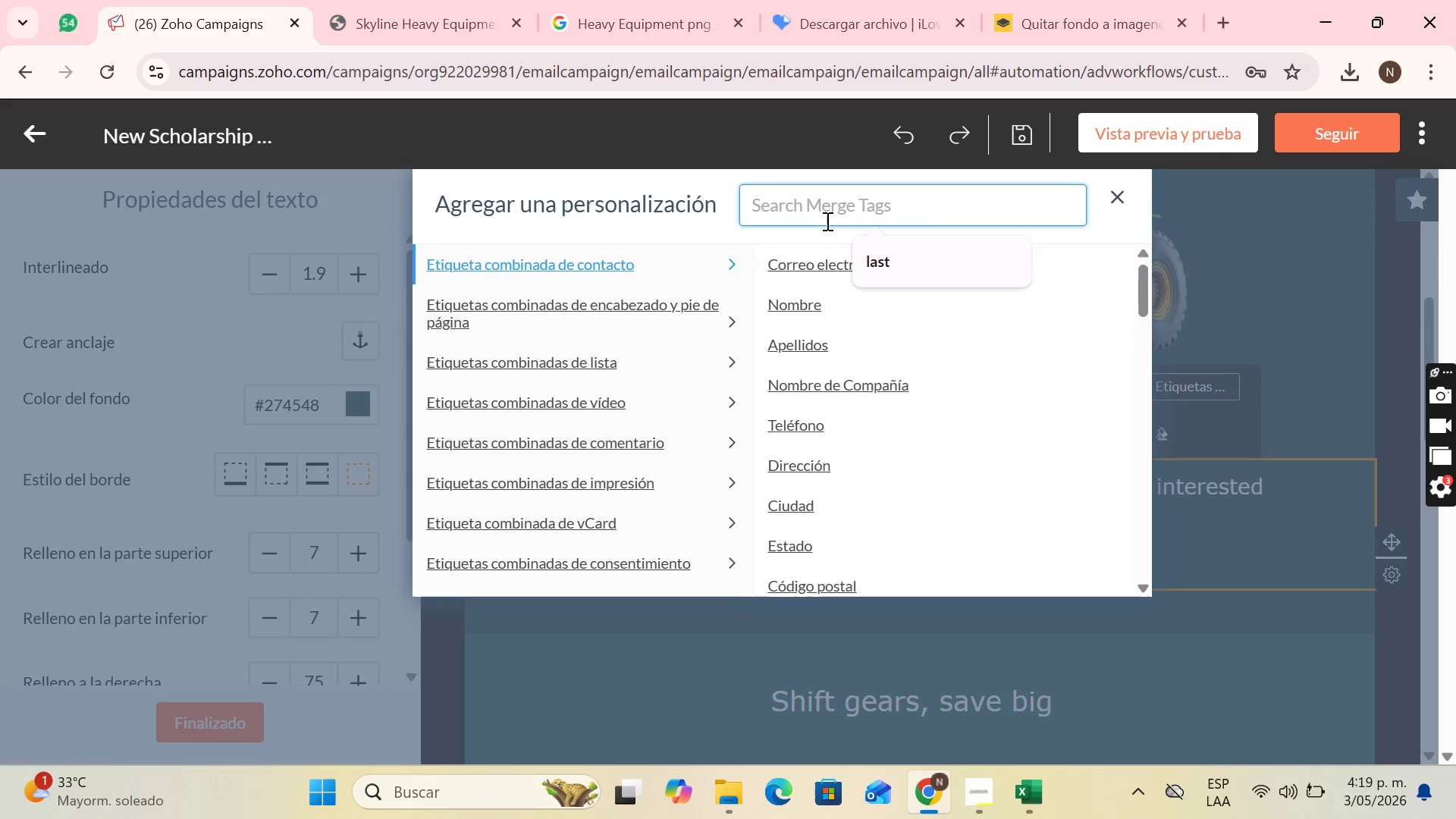 
type(tra)
 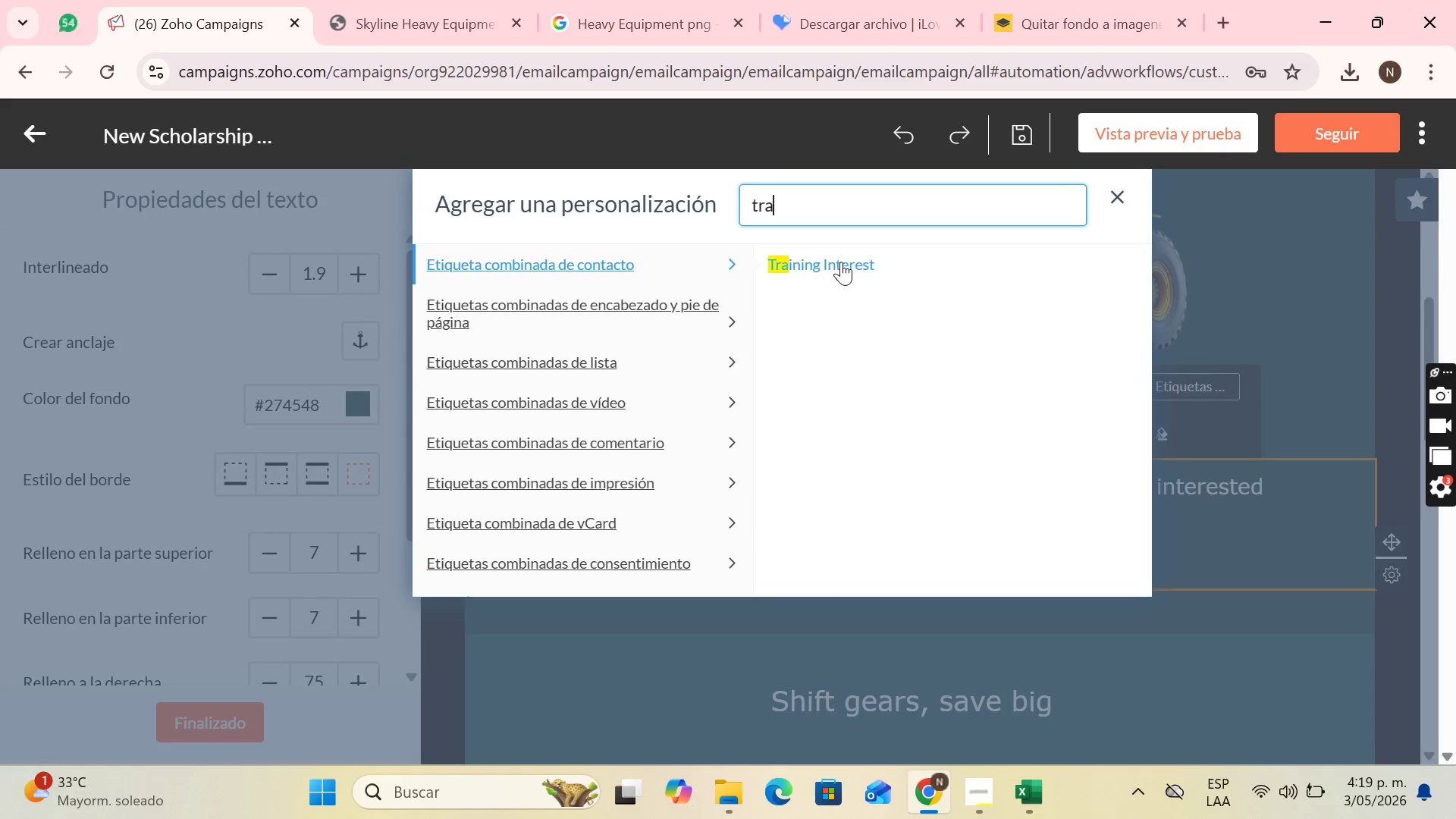 
left_click([841, 262])
 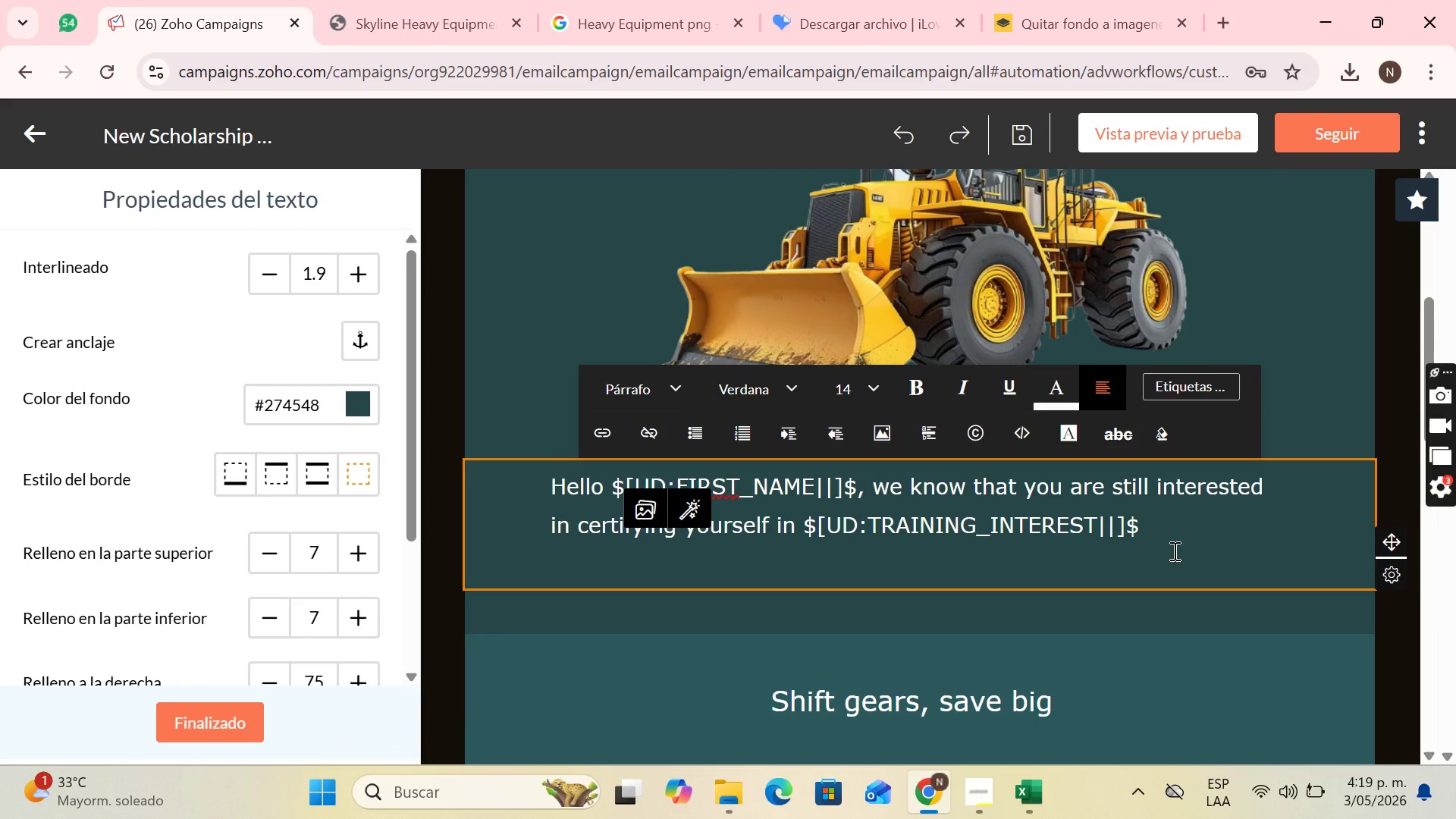 
key(Period)
 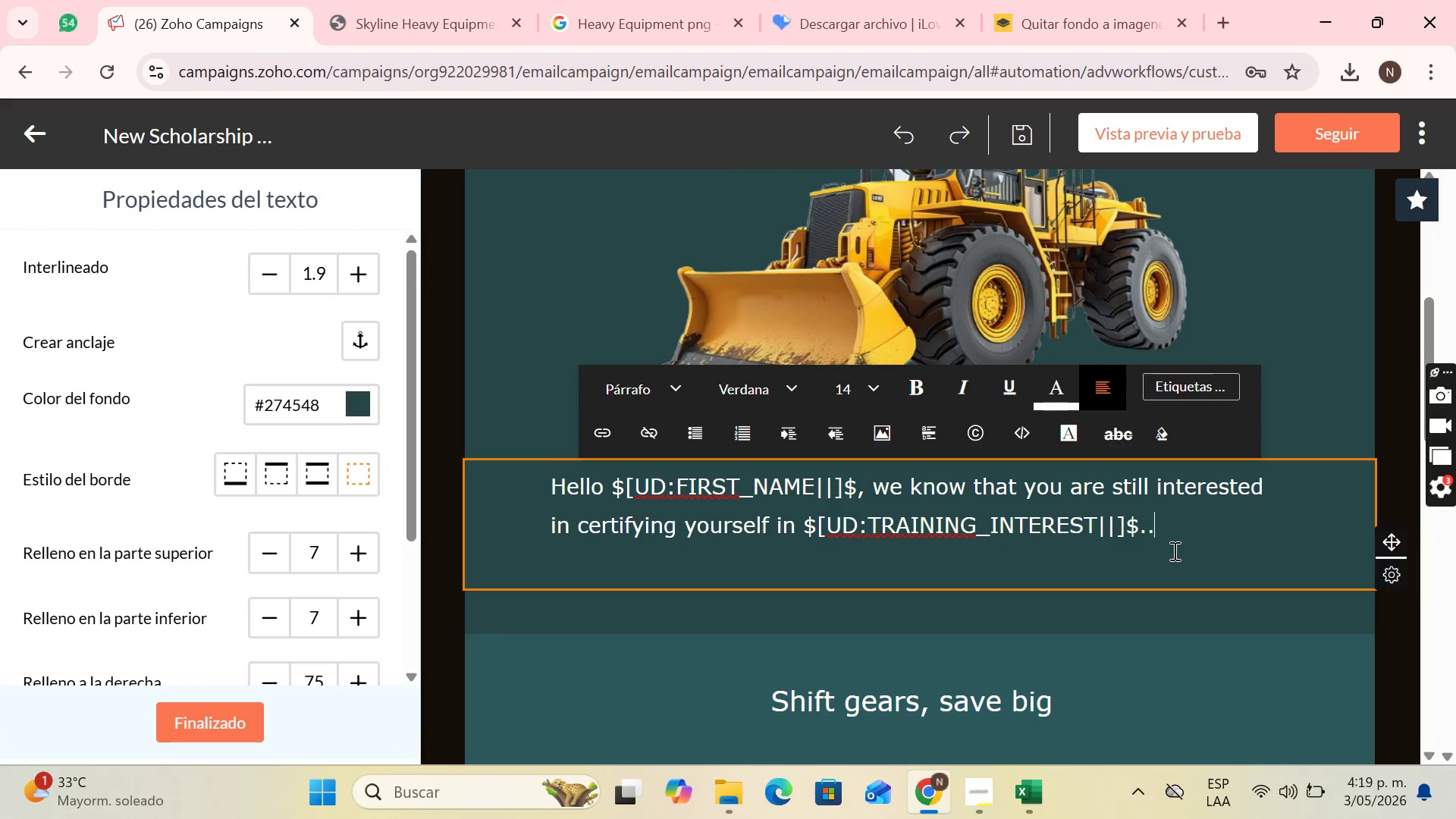 
key(Period)
 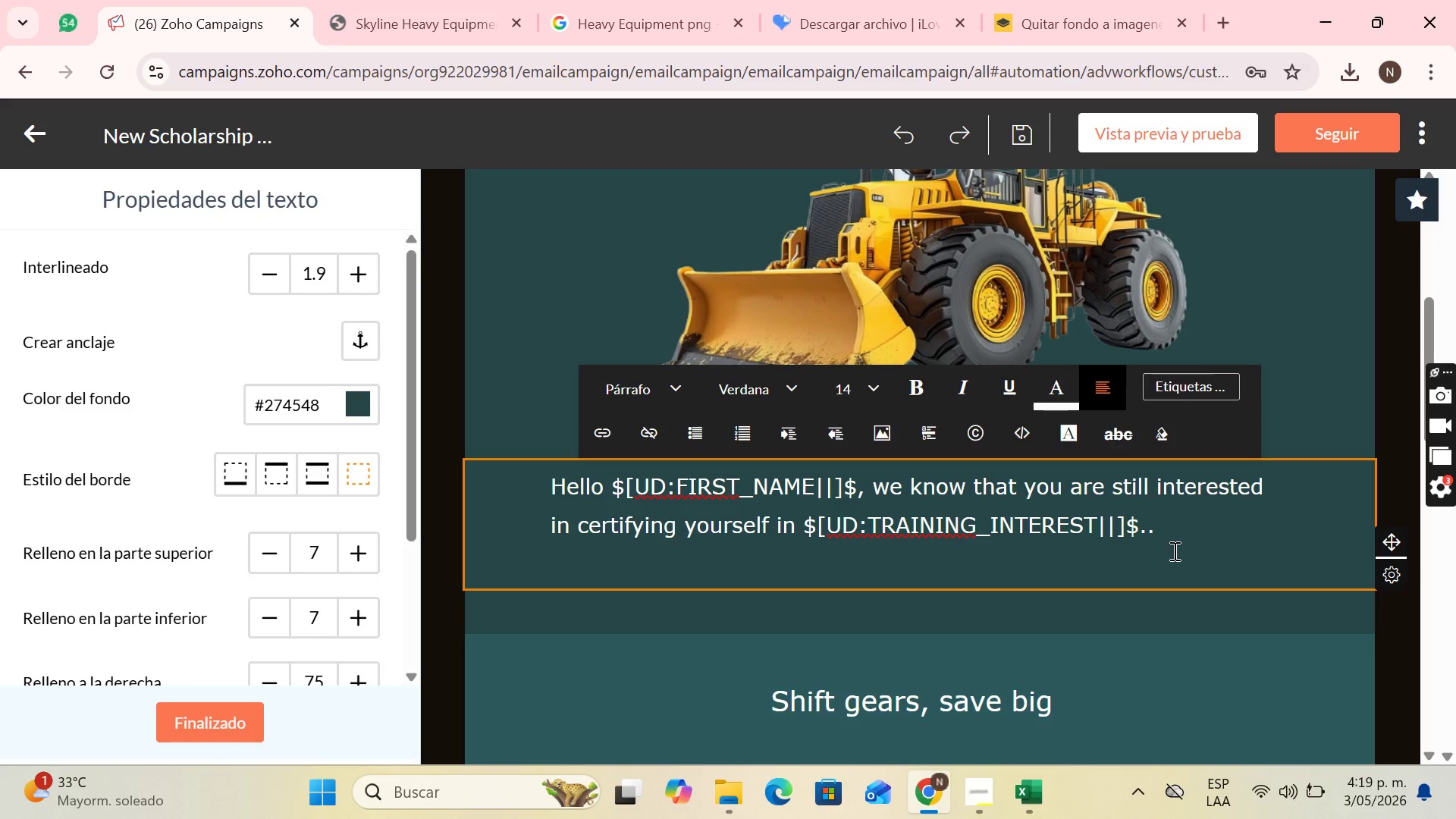 
key(Period)
 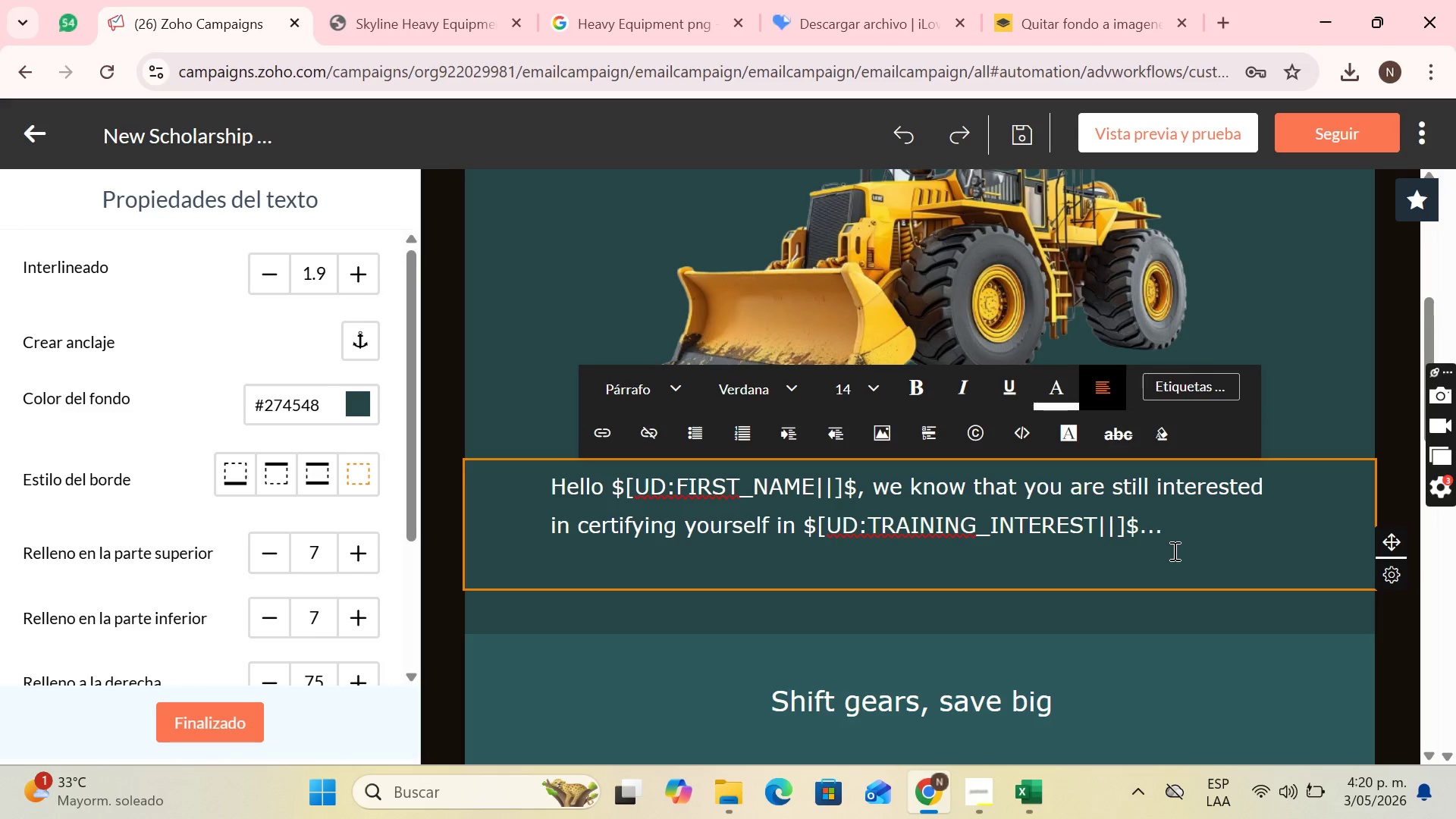 
key(Backspace)
key(Backspace)
key(Backspace)
type(, but sometimes the economic fator can bi)
key(Backspace)
type(e an obstacles)
key(Backspace)
type(...)
 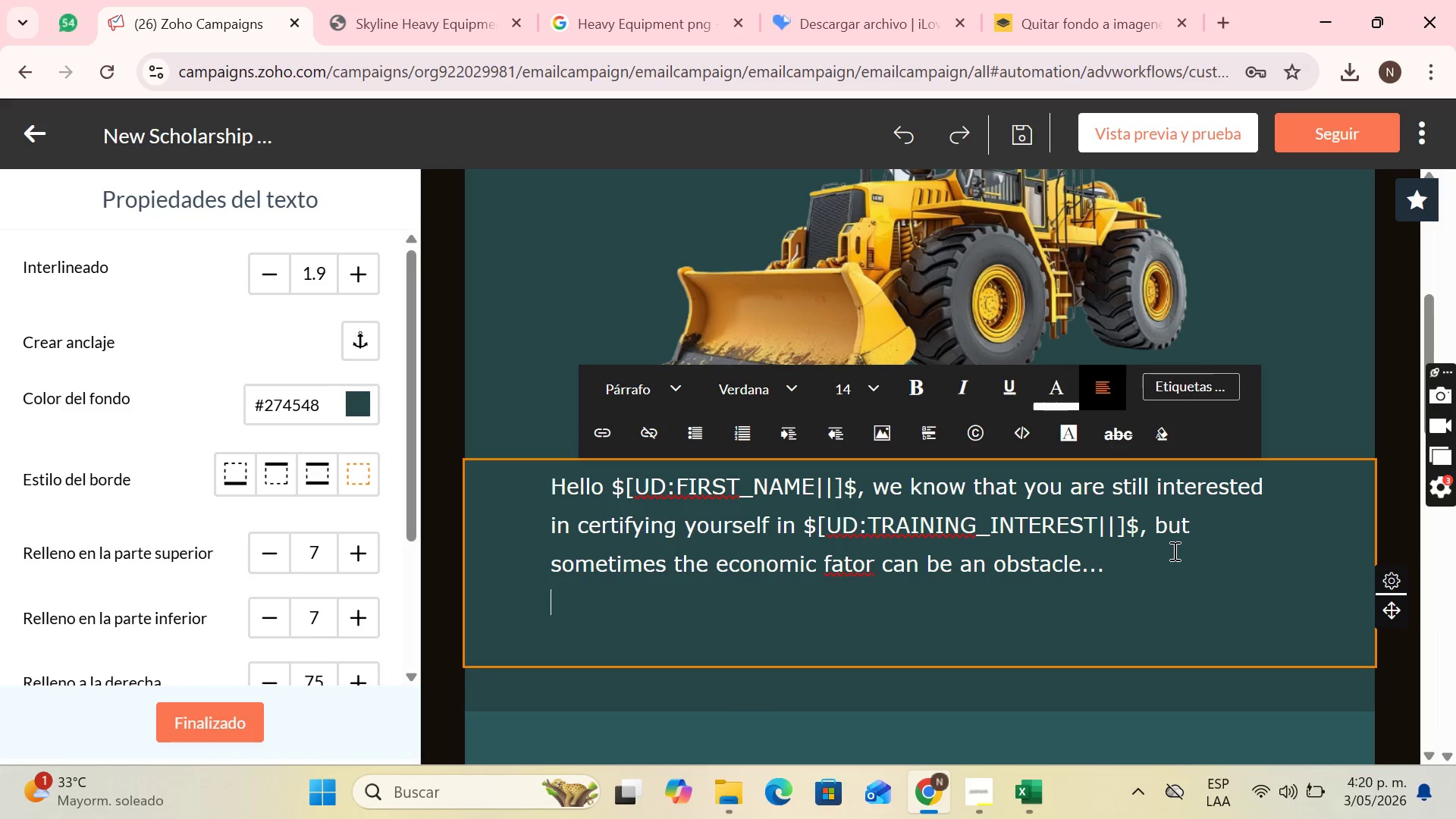 
key(Enter)
 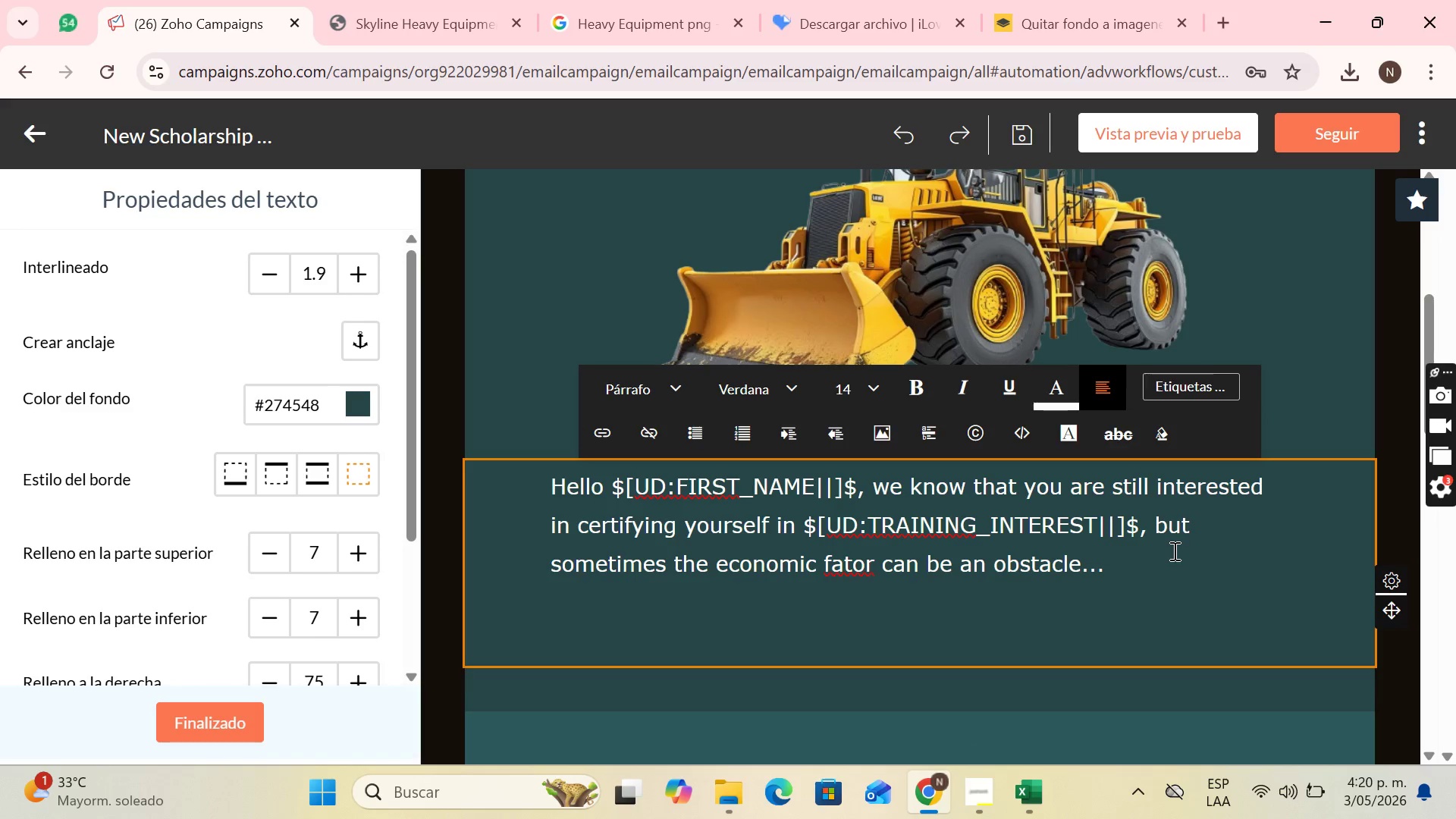 
key(Enter)
 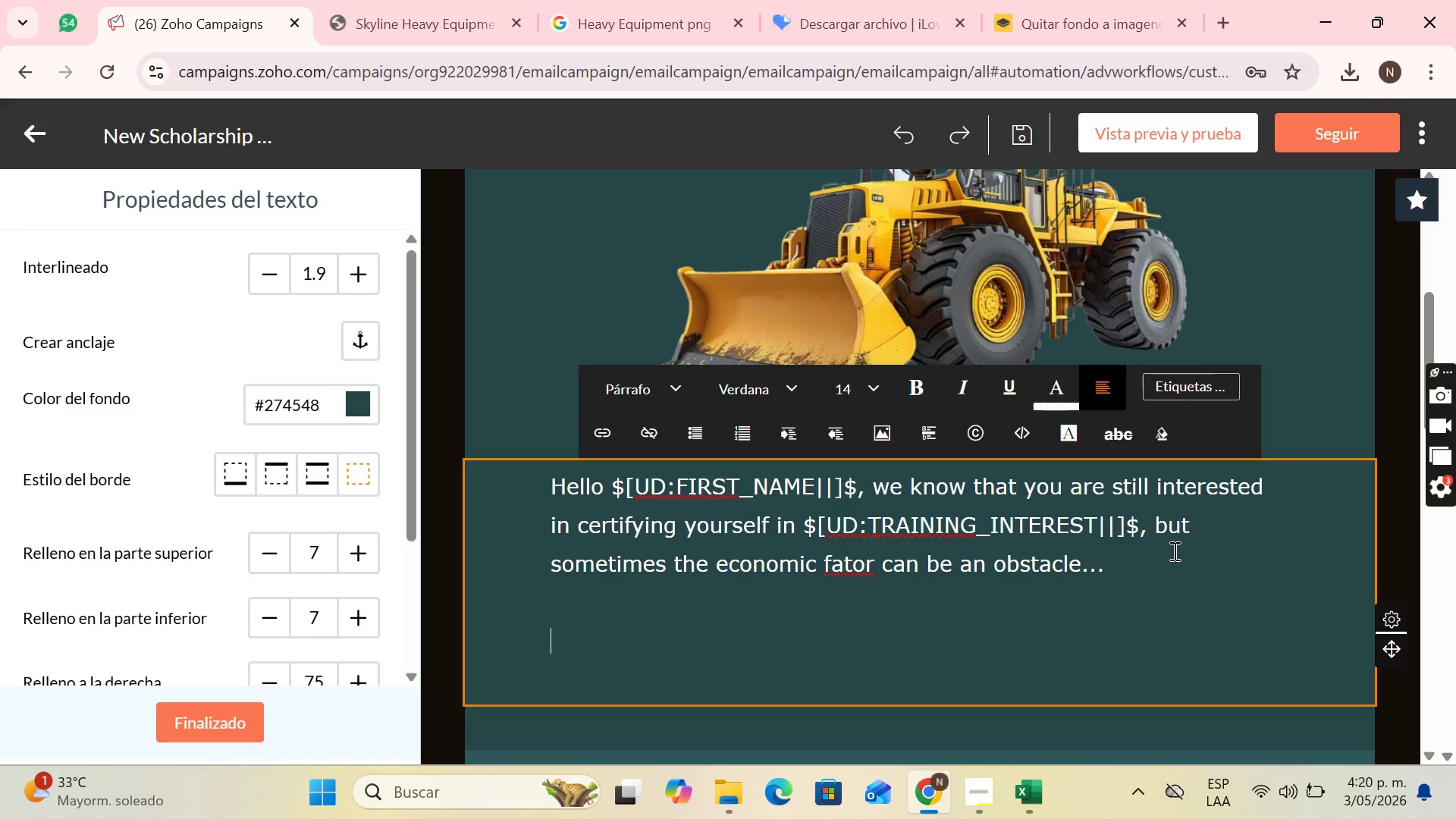 
type(At Skyline Academm)
key(Backspace)
type(y we want you to take the next stept)
key(Backspace)
type( today!)
 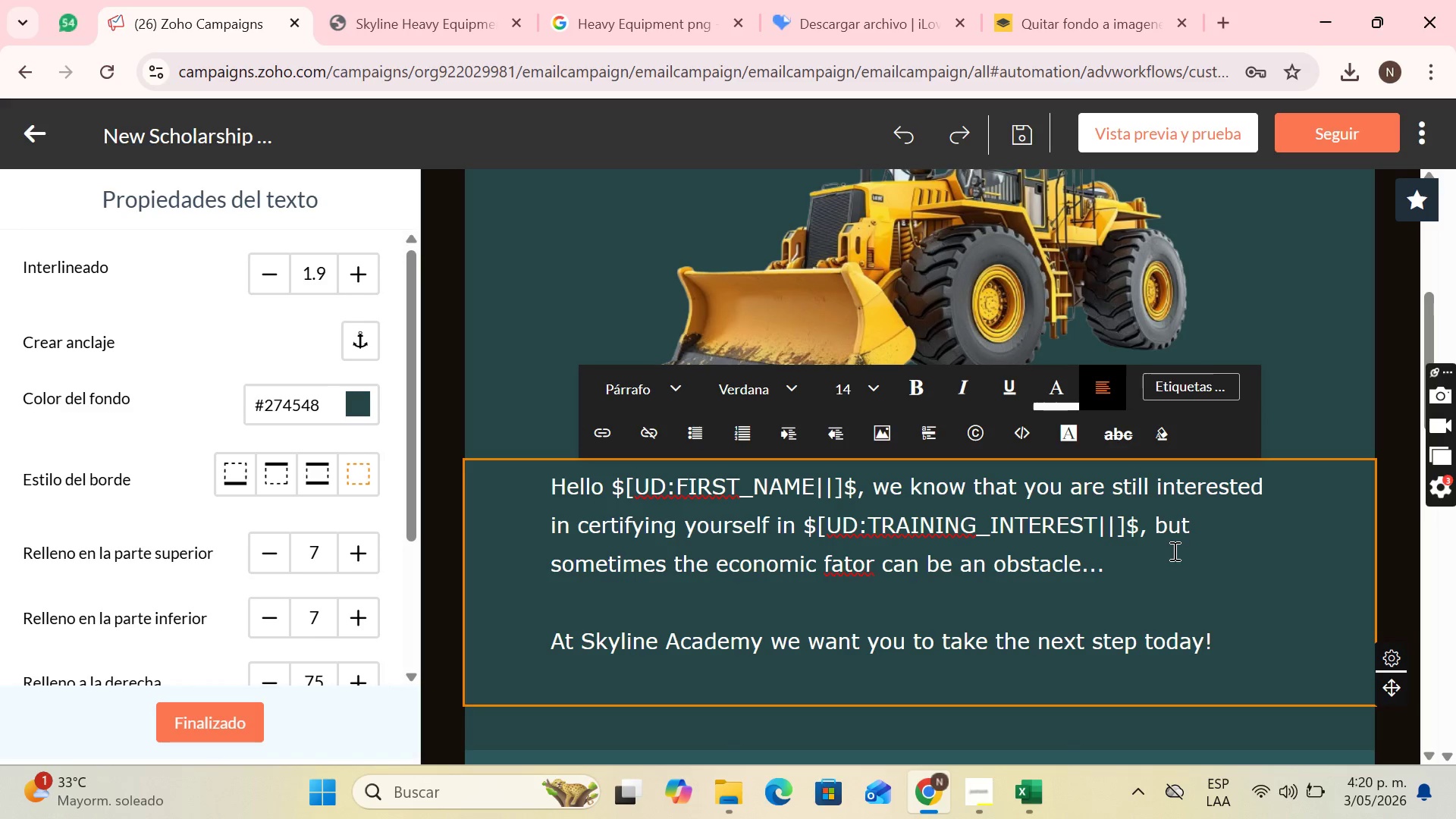 
wait(6.88)
 